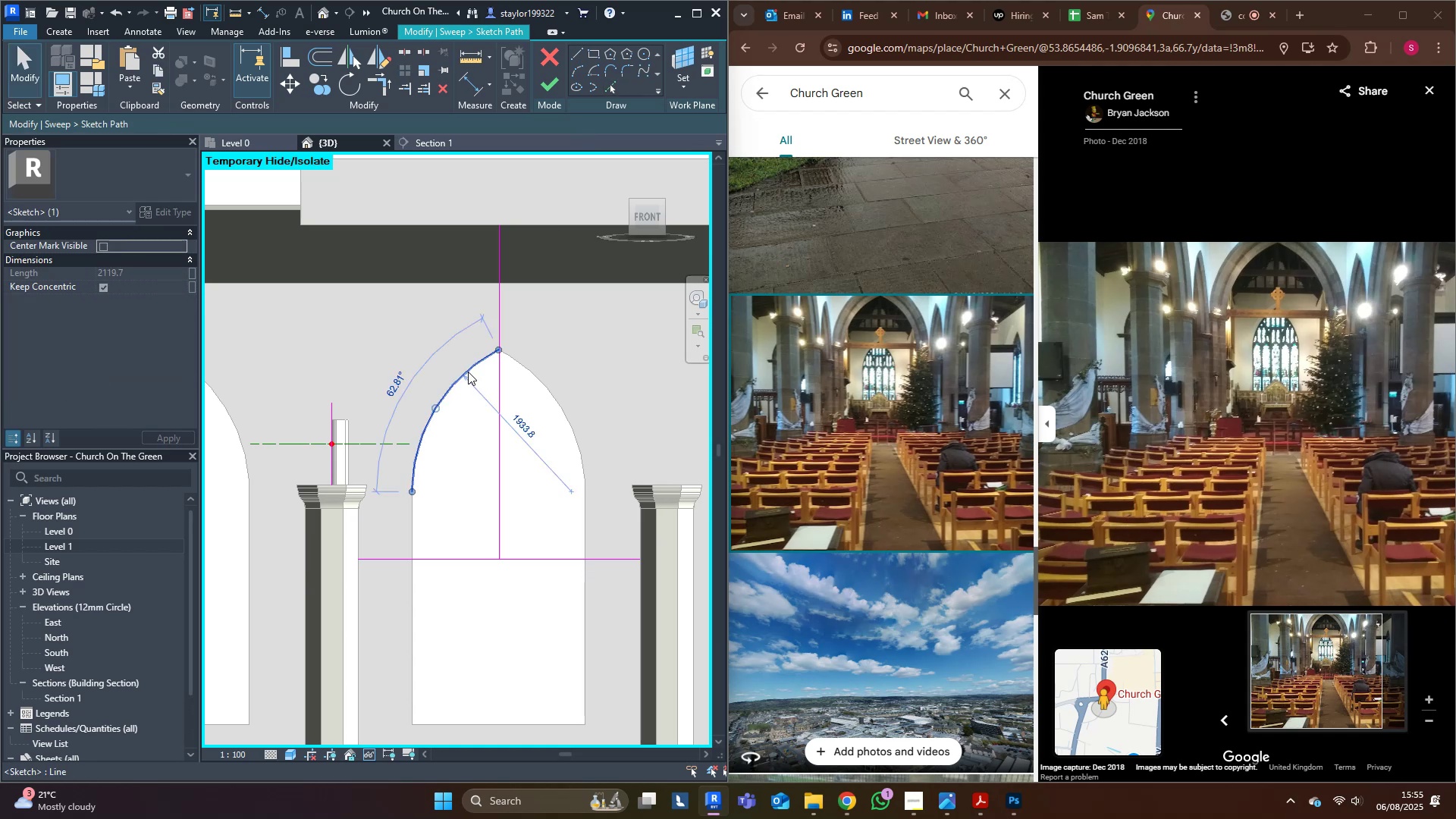 
type(mv)
 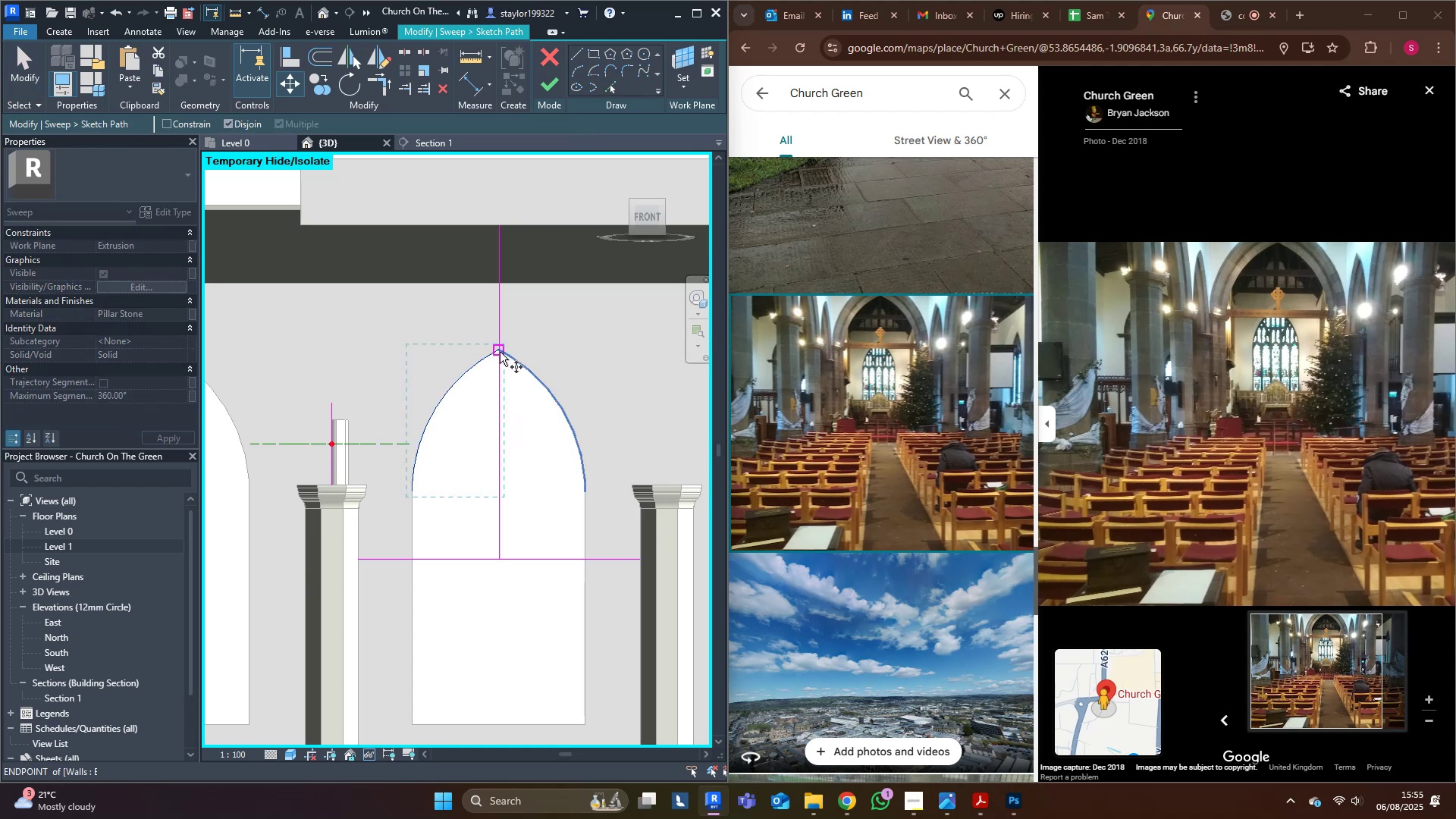 
left_click([500, 352])
 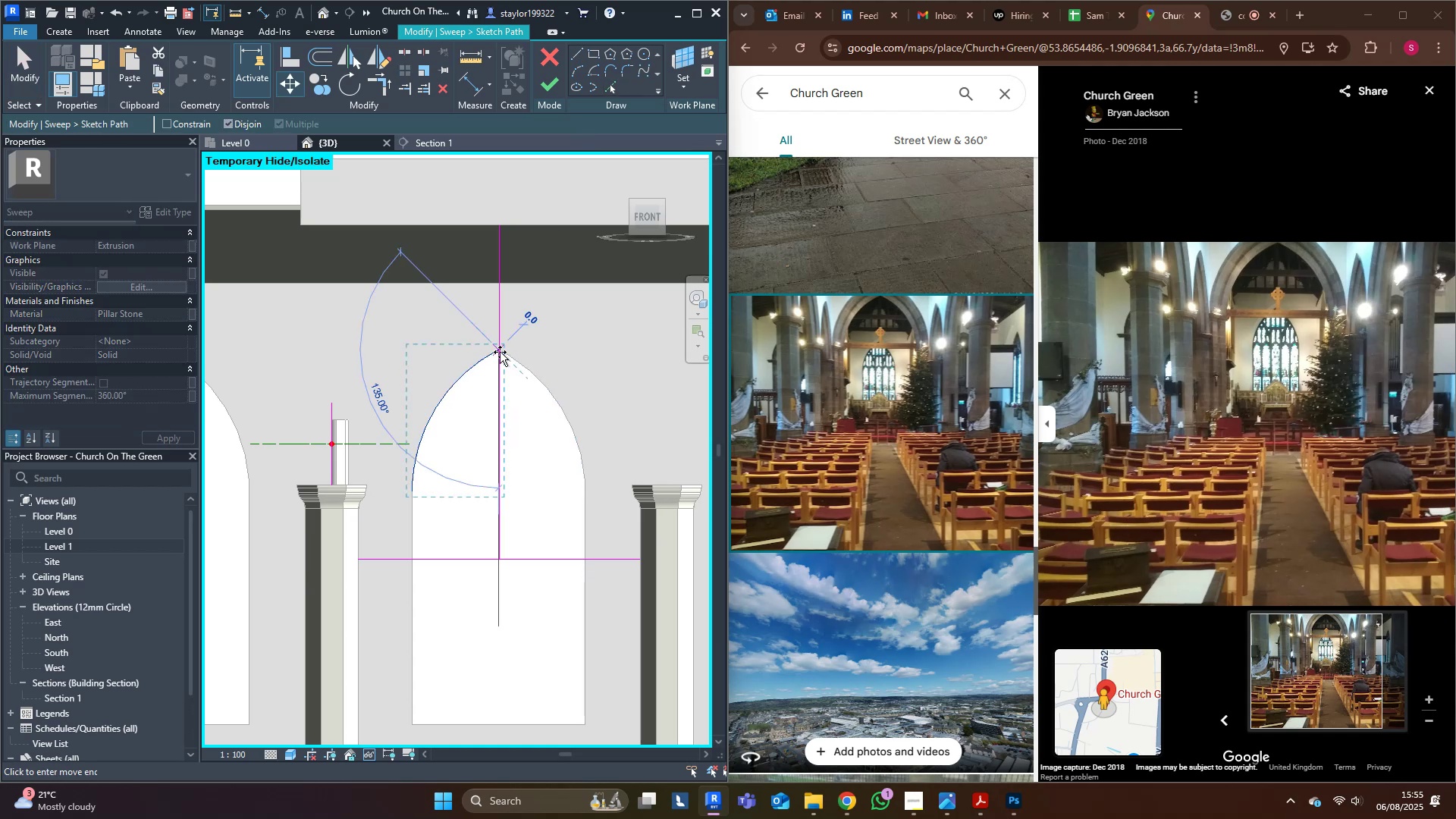 
hold_key(key=ShiftLeft, duration=1.03)
left_click([497, 226])
 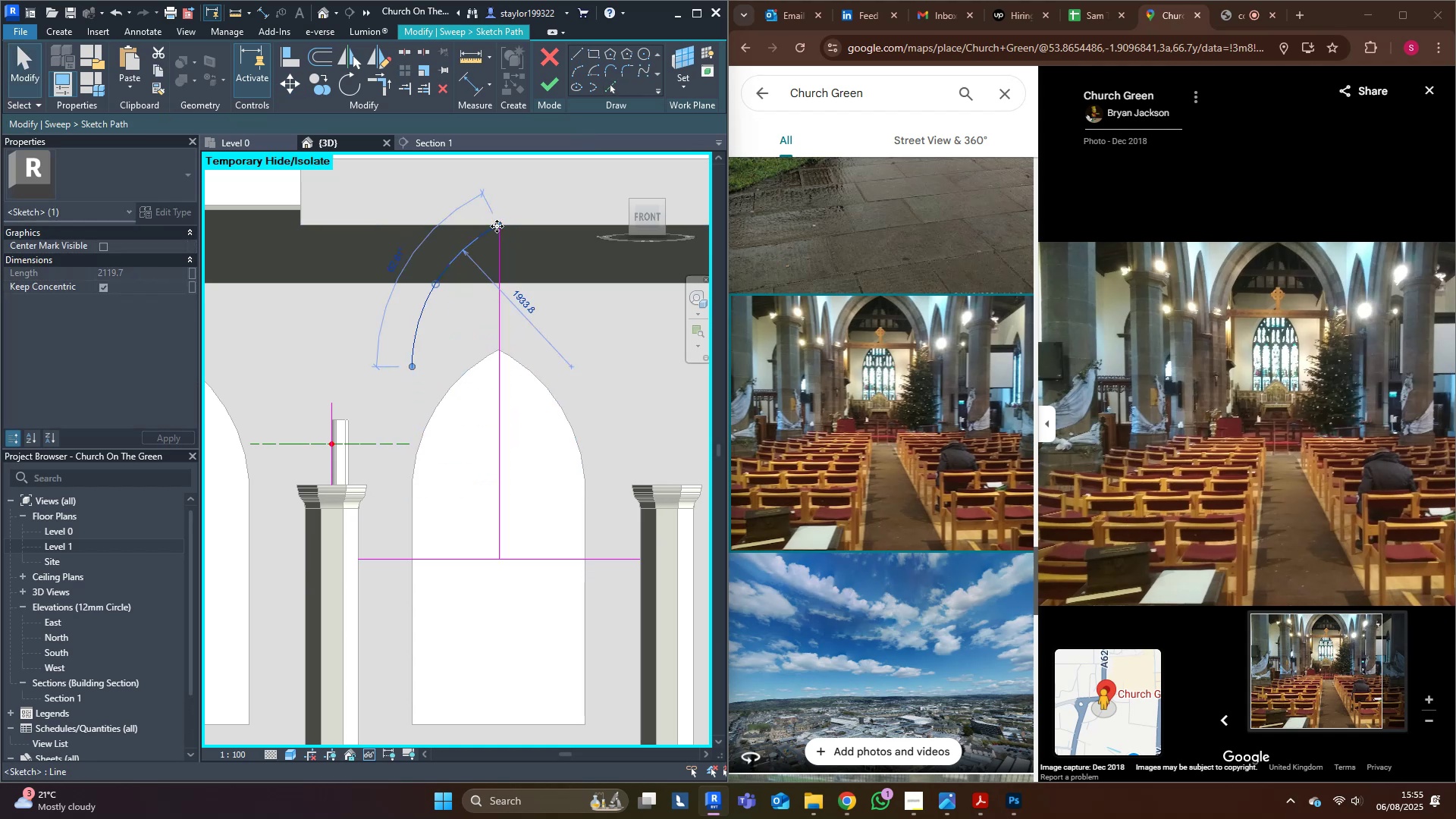 
key(Escape)
 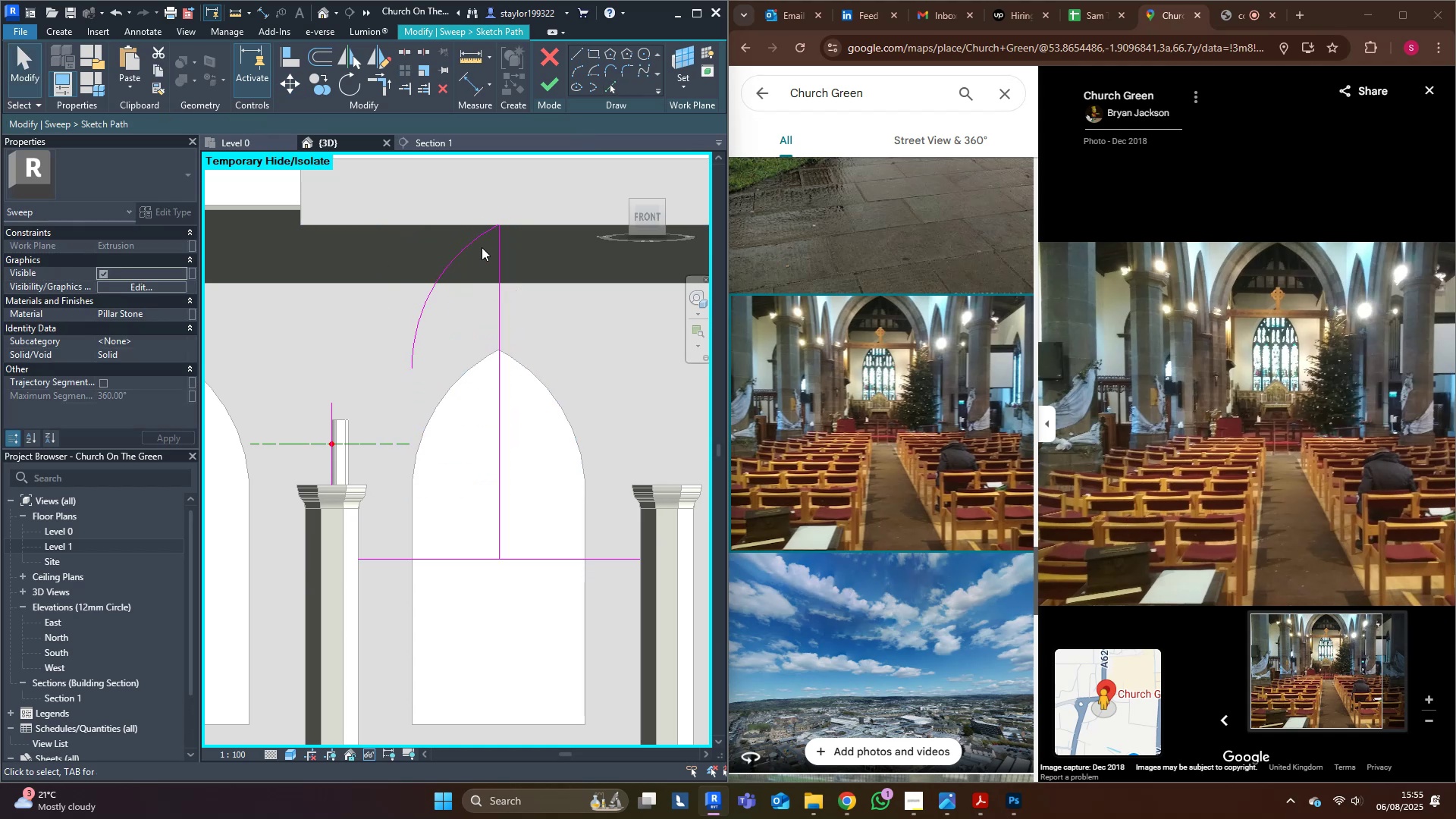 
key(Escape)
 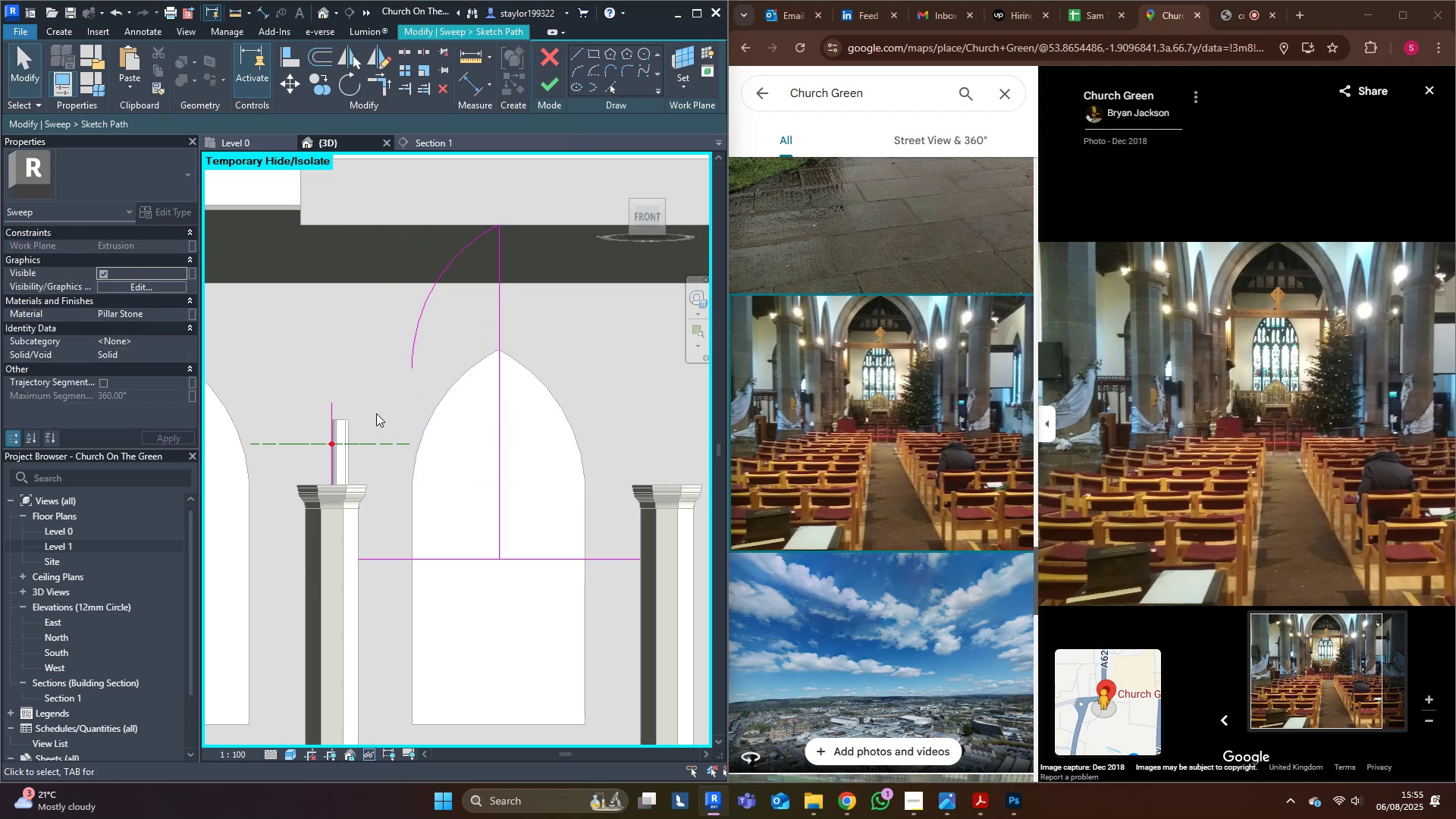 
left_click([376, 413])
 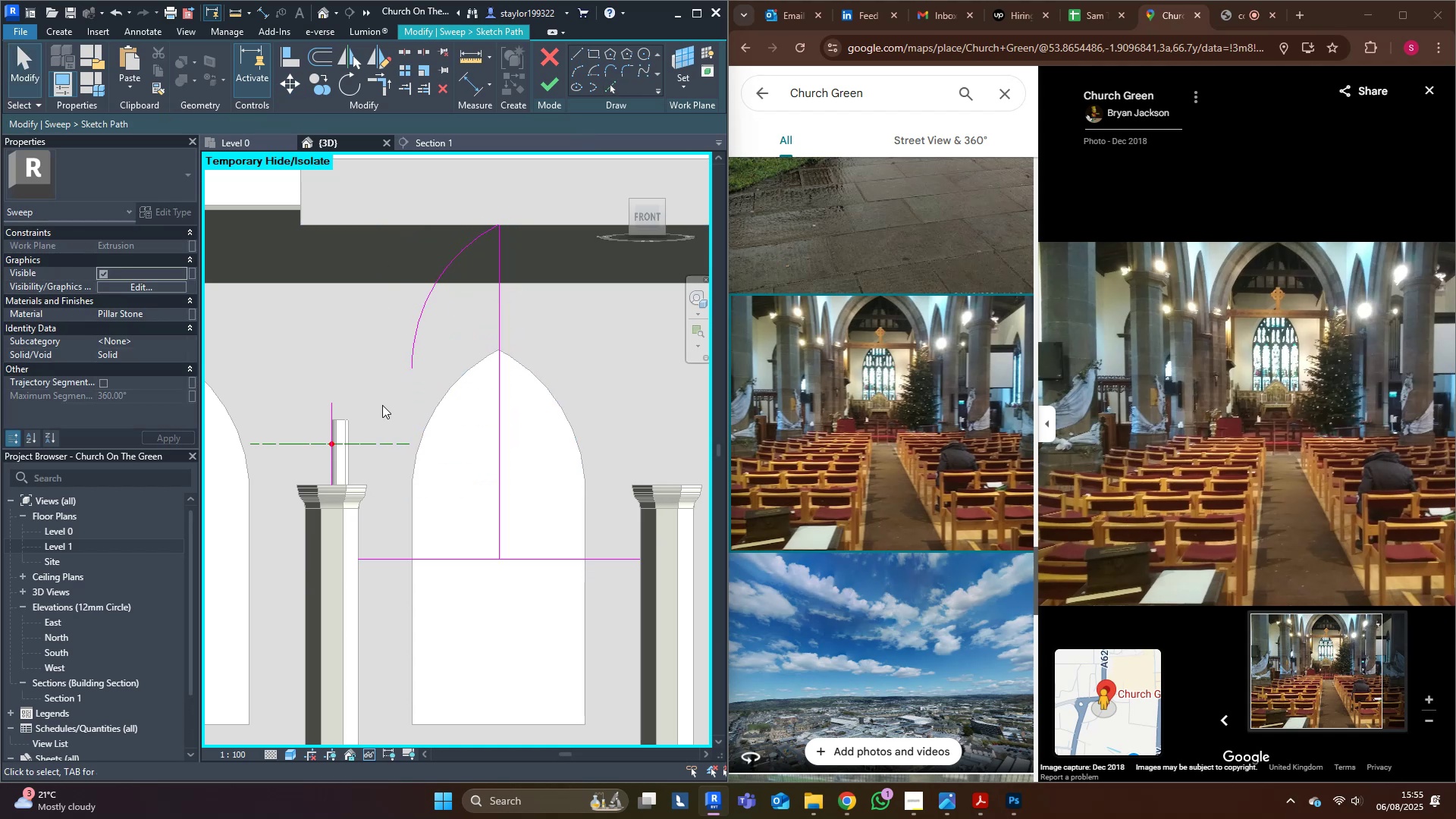 
hold_key(key=A, duration=0.4)
 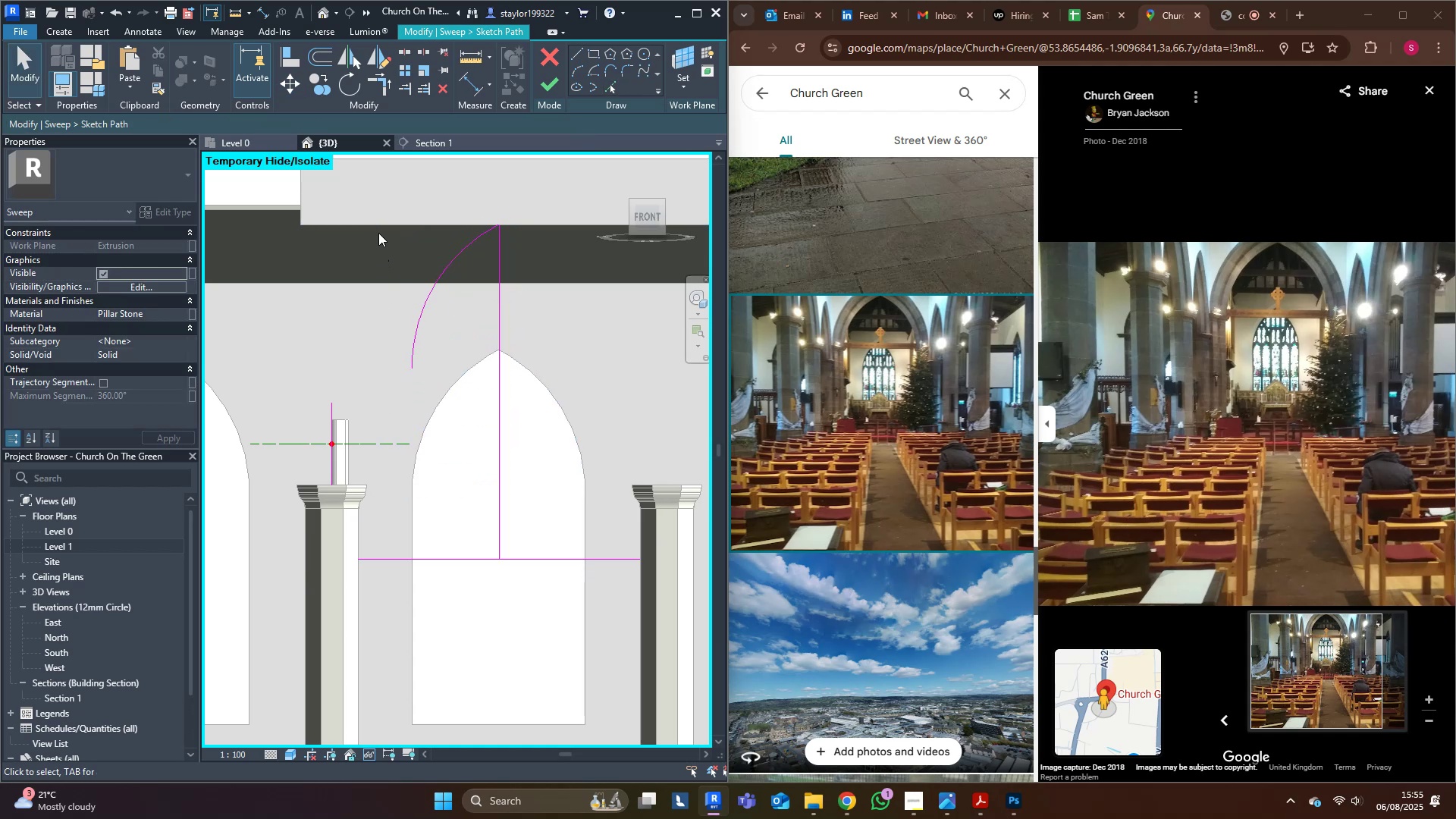 
key(K)
 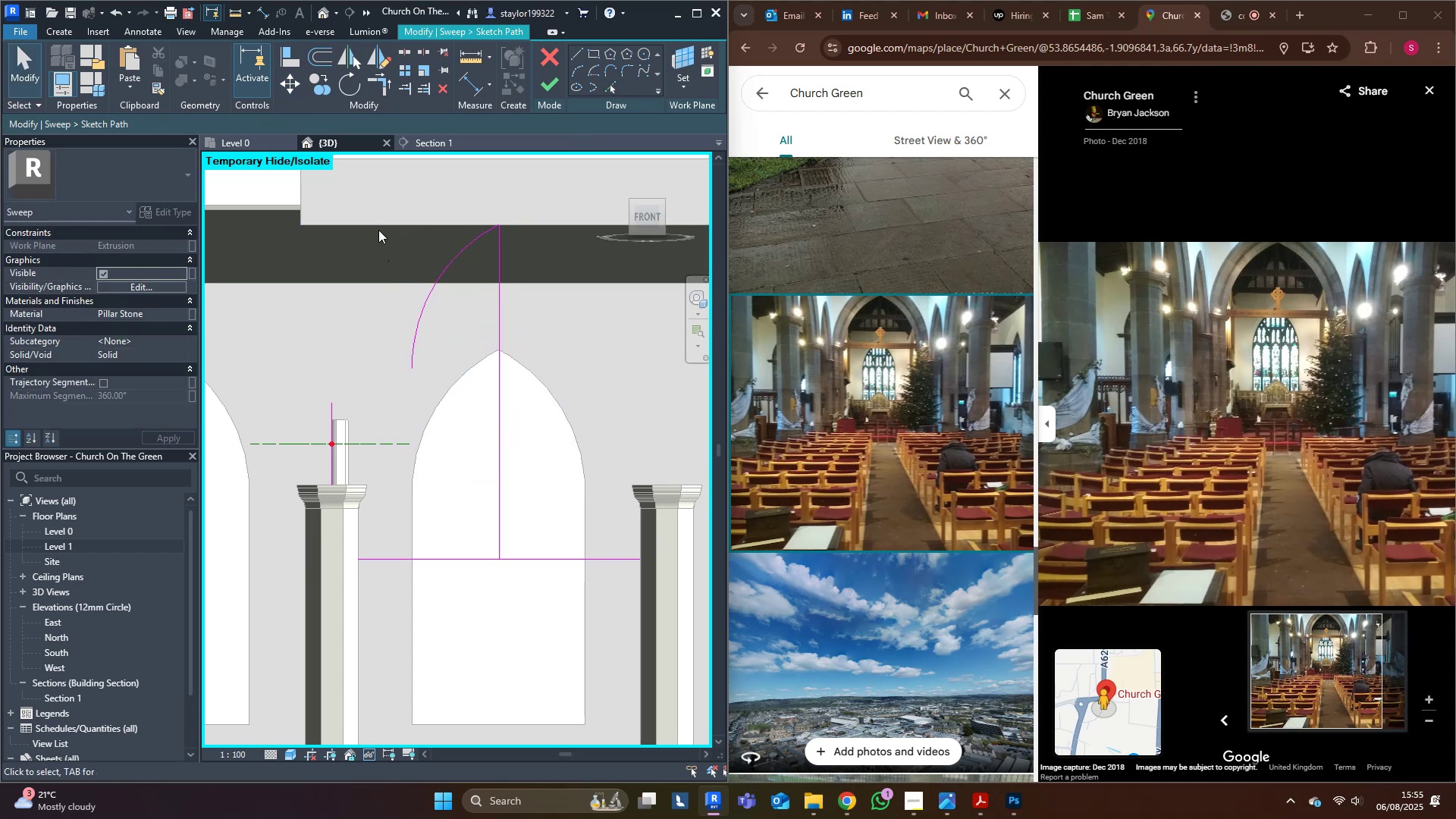 
middle_click([377, 240])
 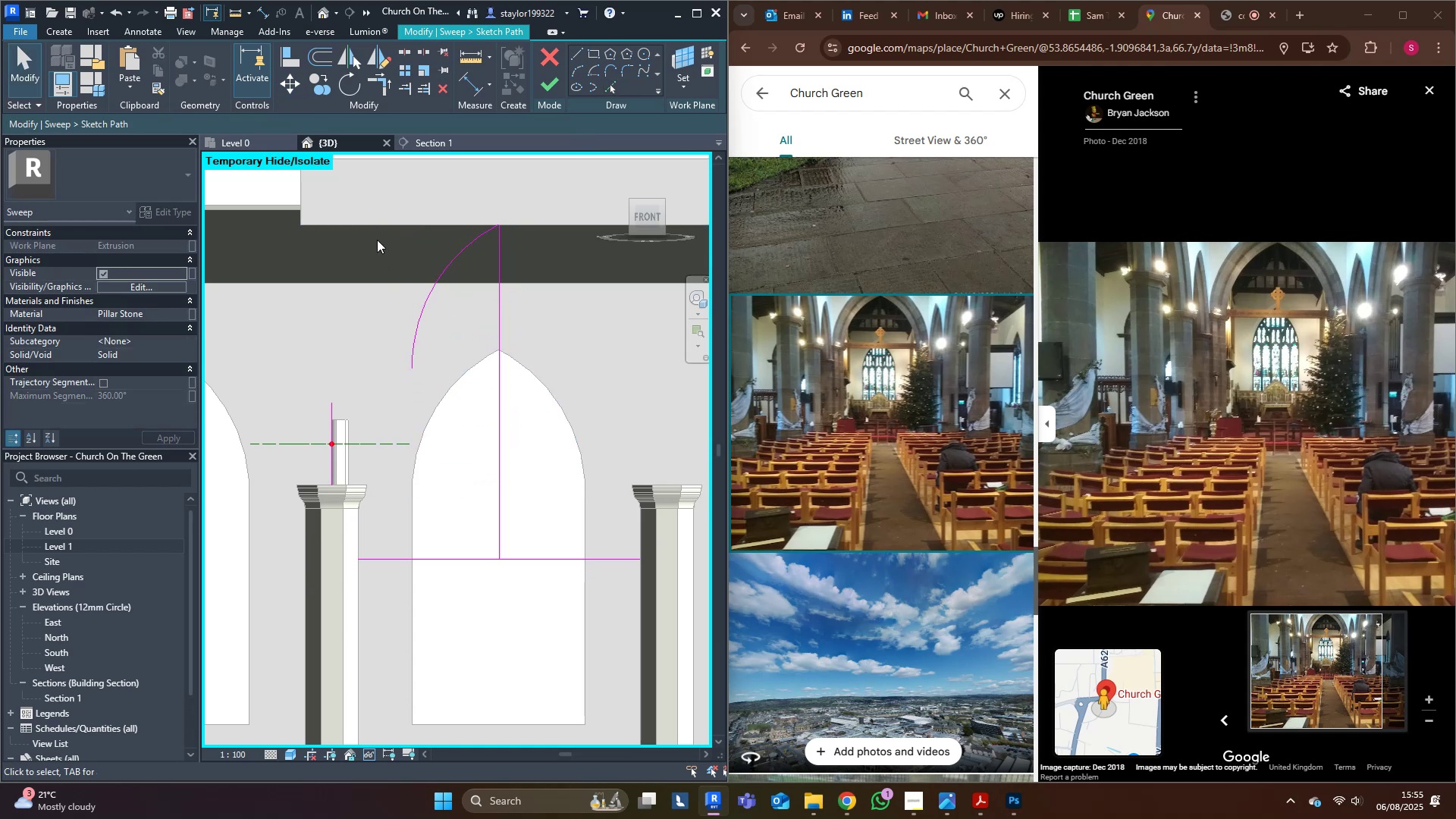 
type(al)
 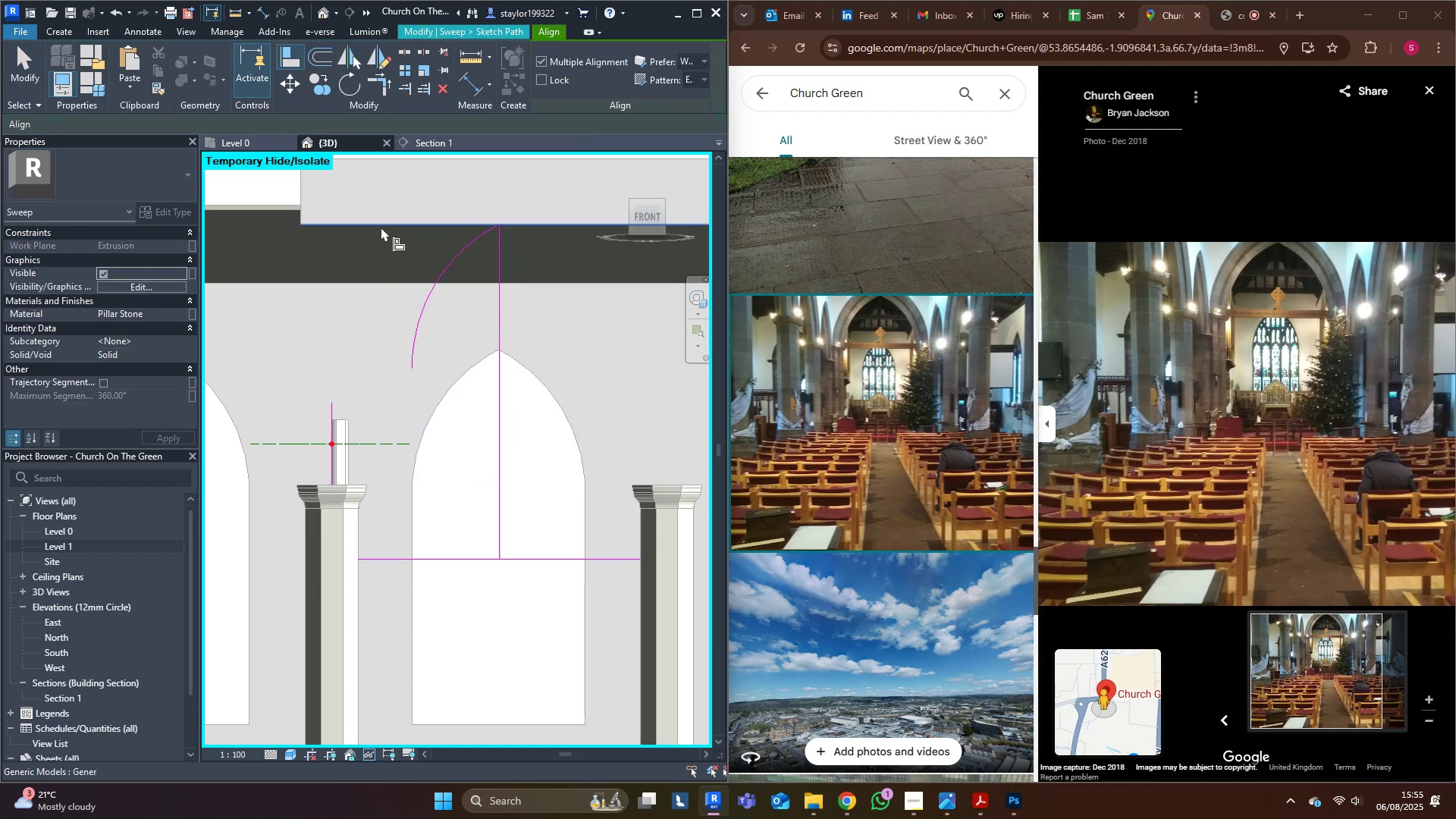 
left_click([381, 227])
 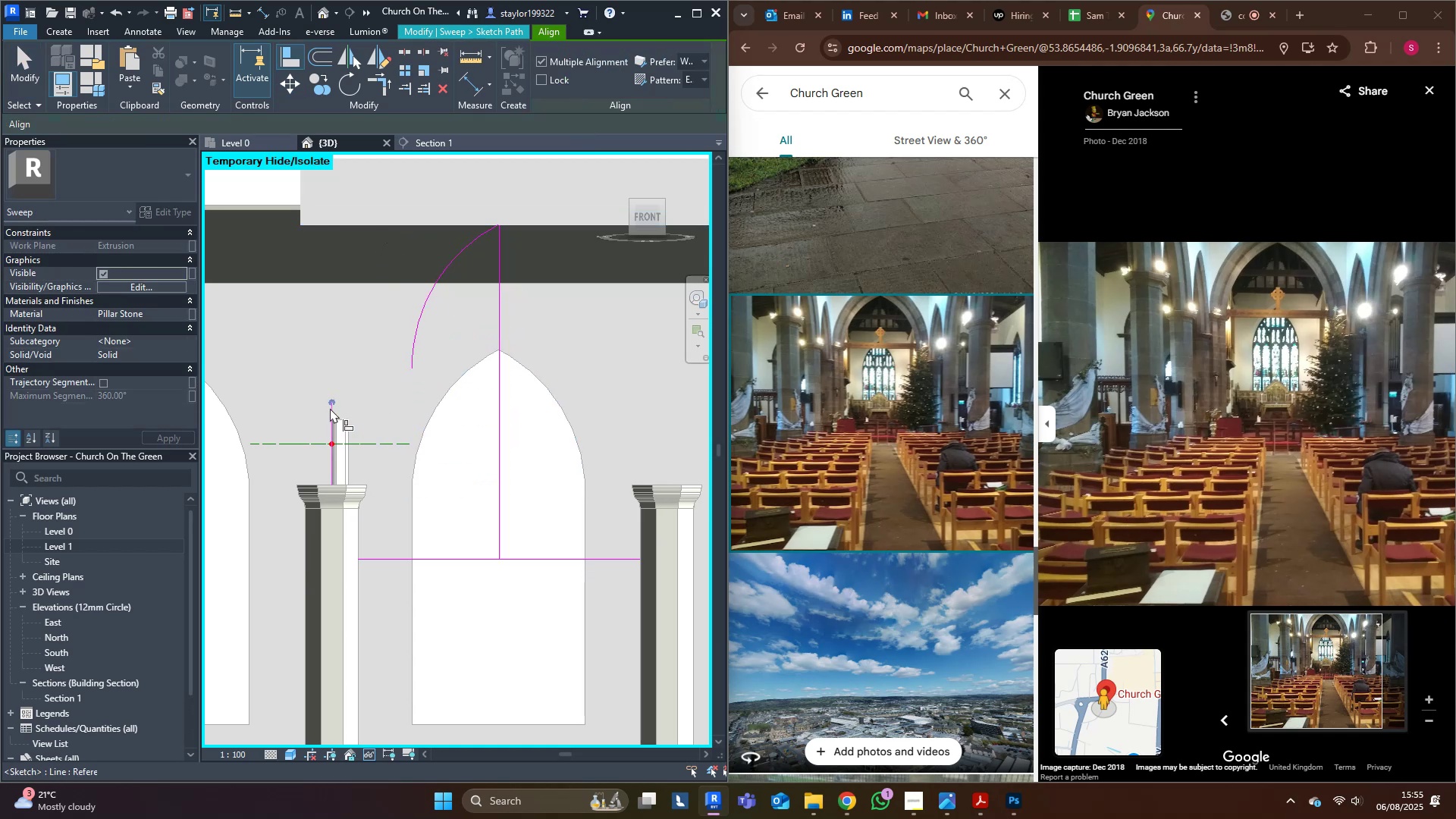 
left_click([333, 402])
 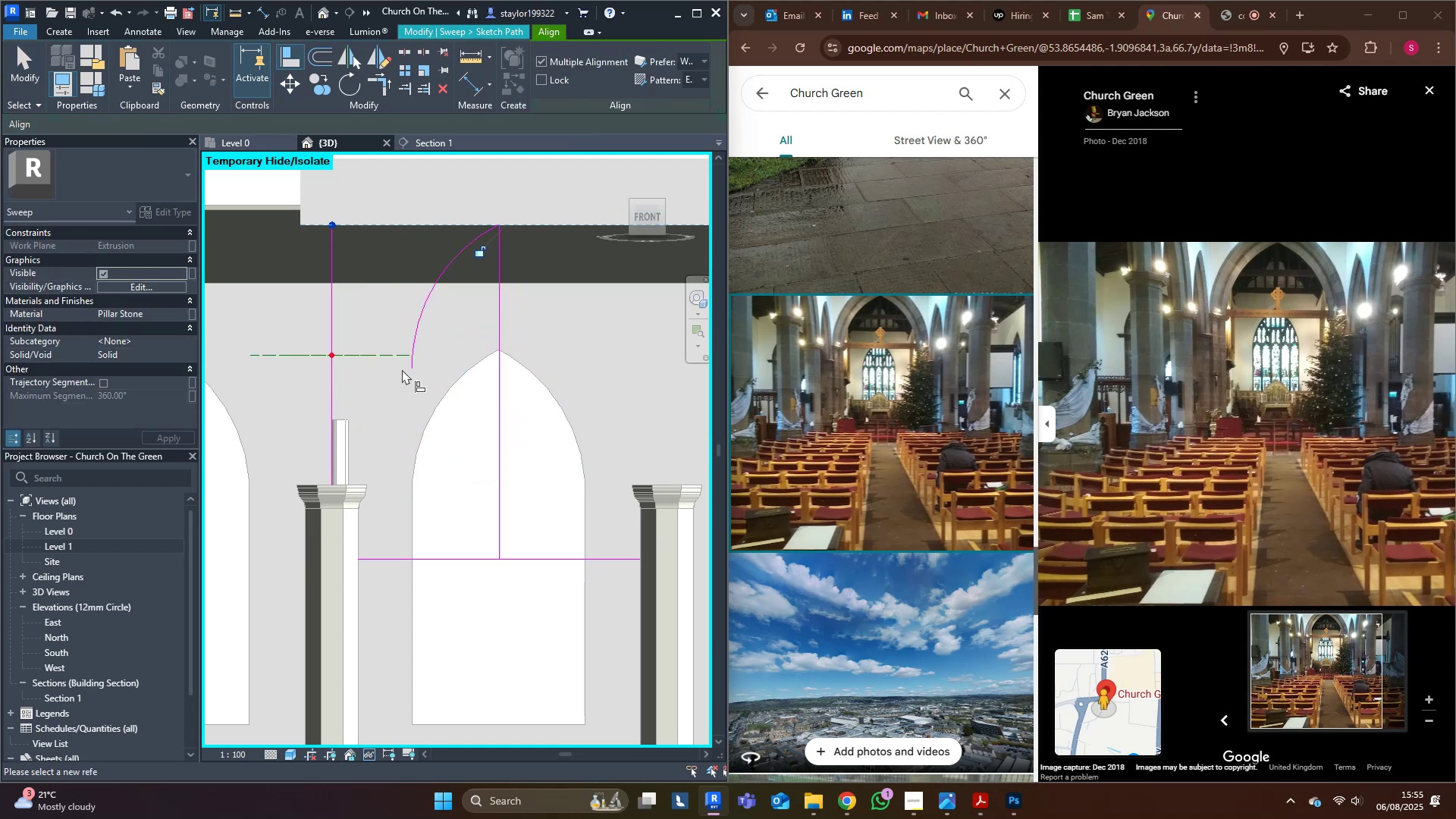 
middle_click([403, 369])
 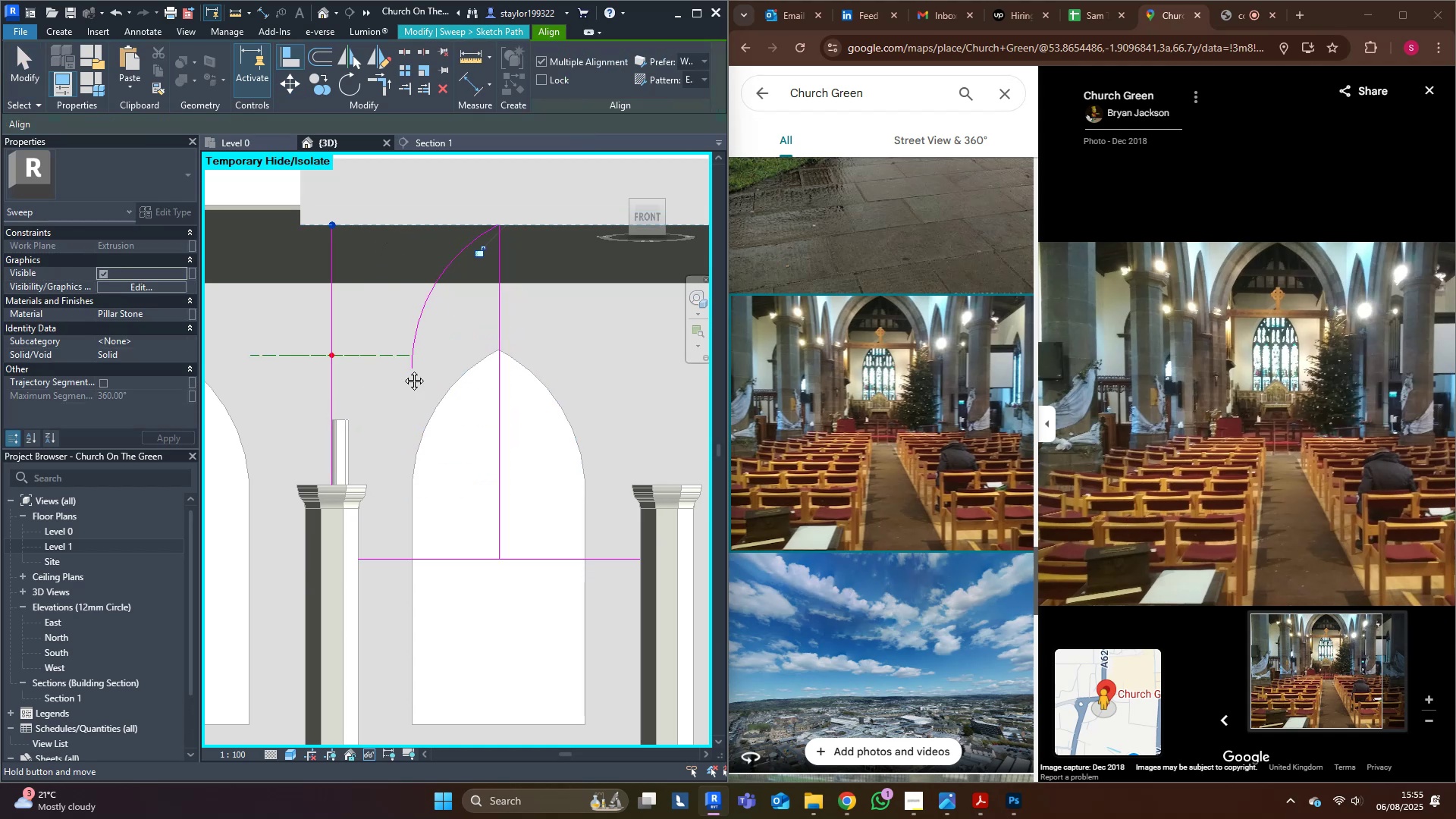 
key(Escape)
 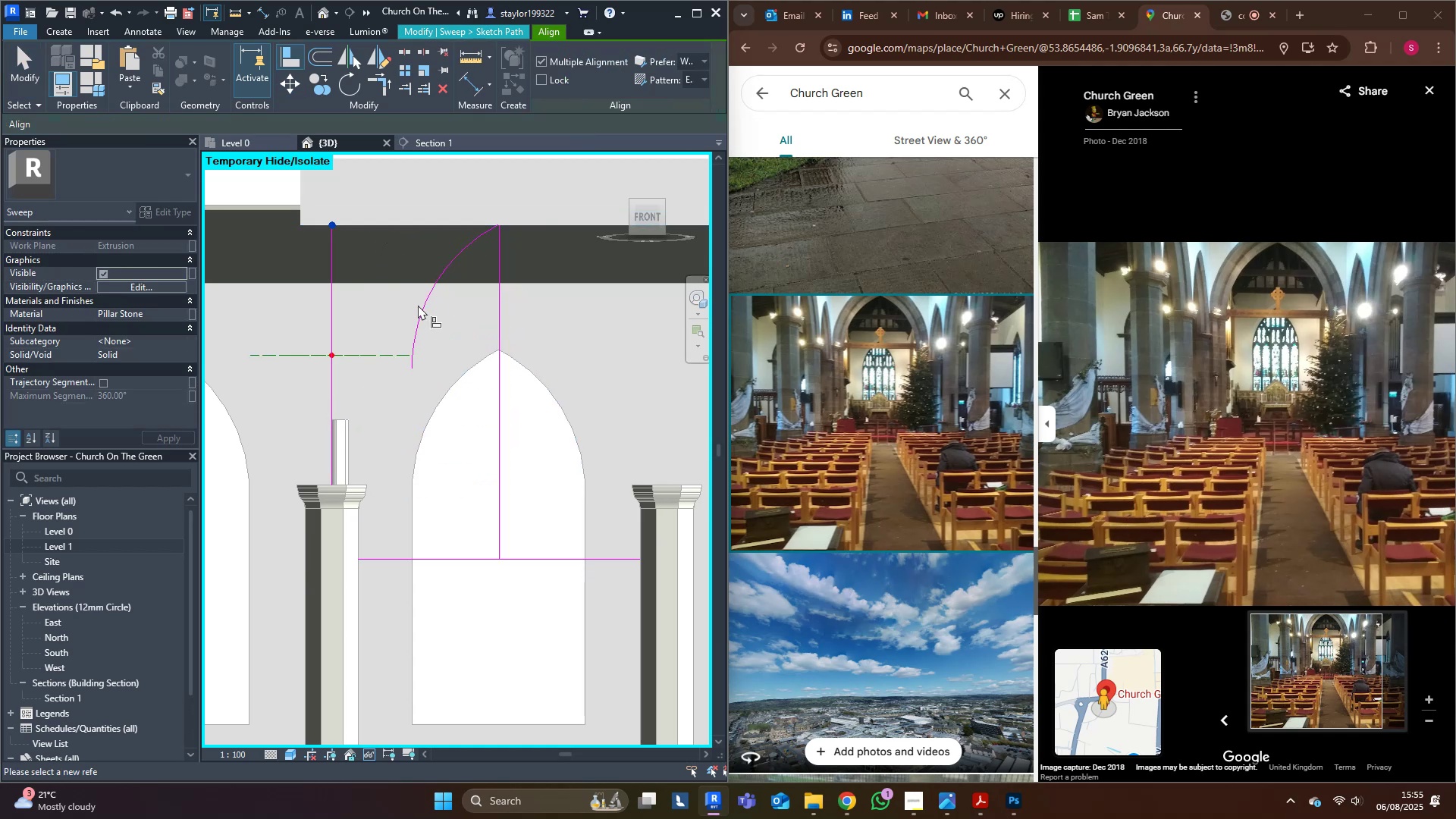 
key(Escape)
 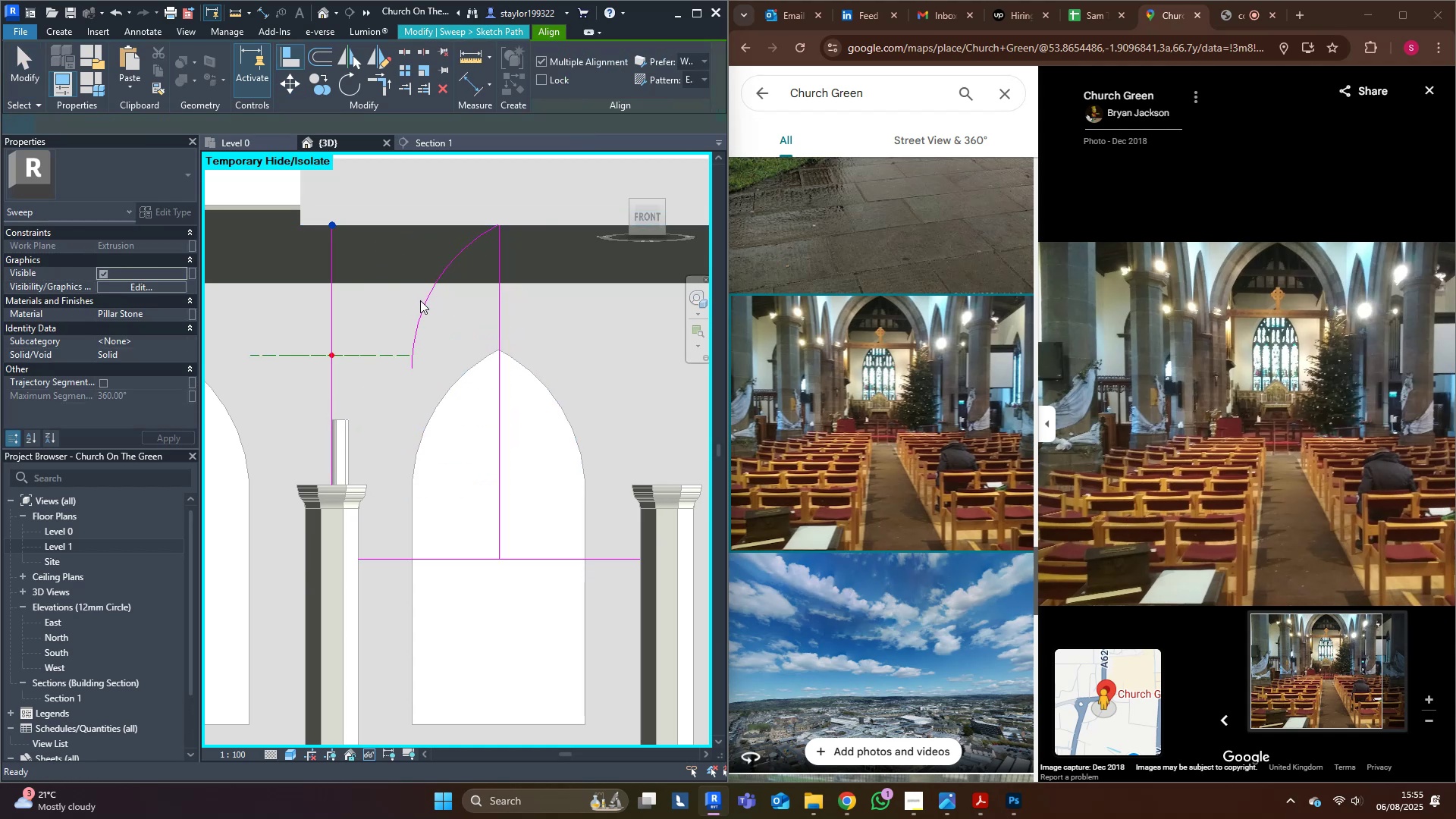 
key(Escape)
 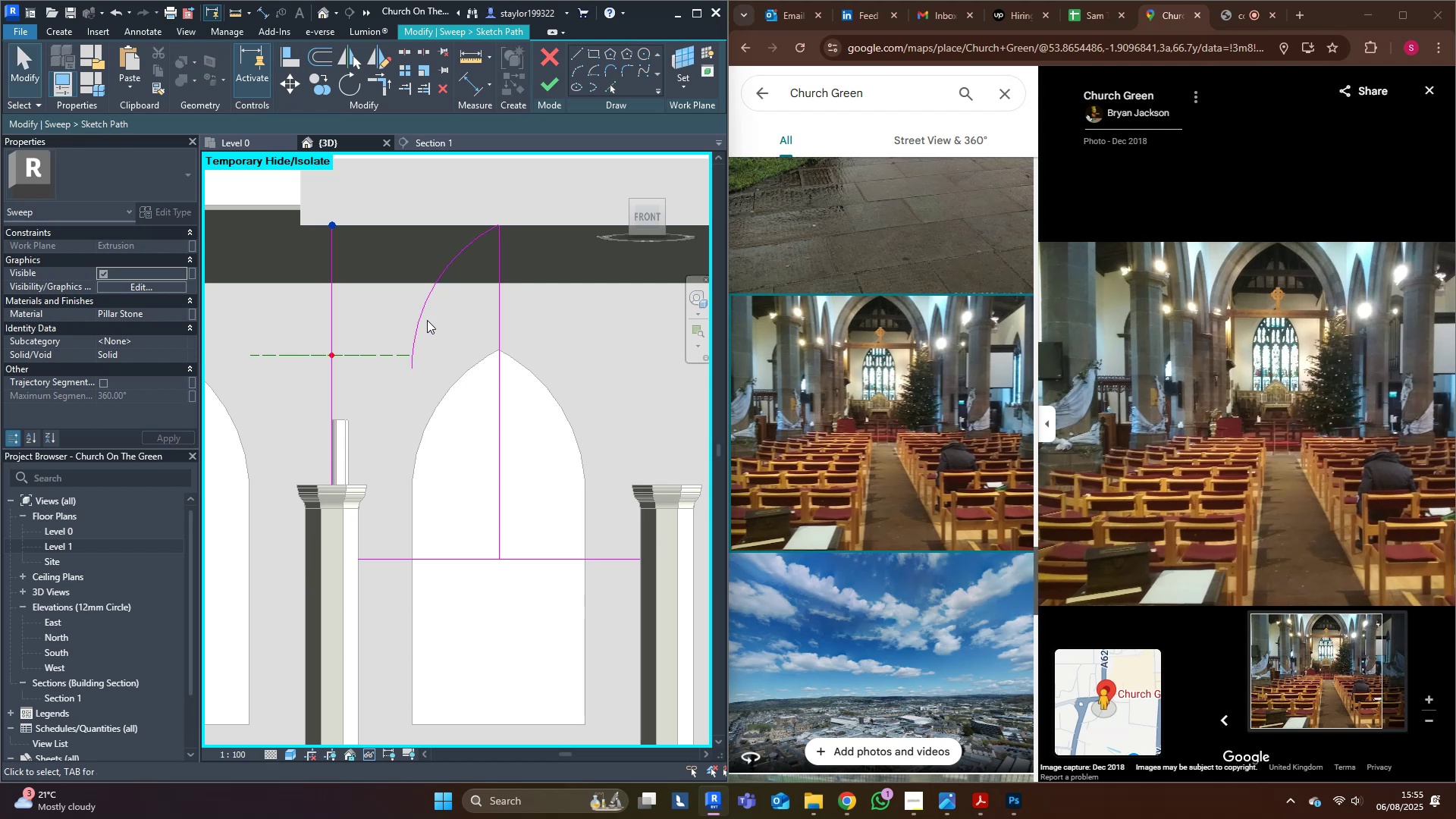 
double_click([417, 318])
 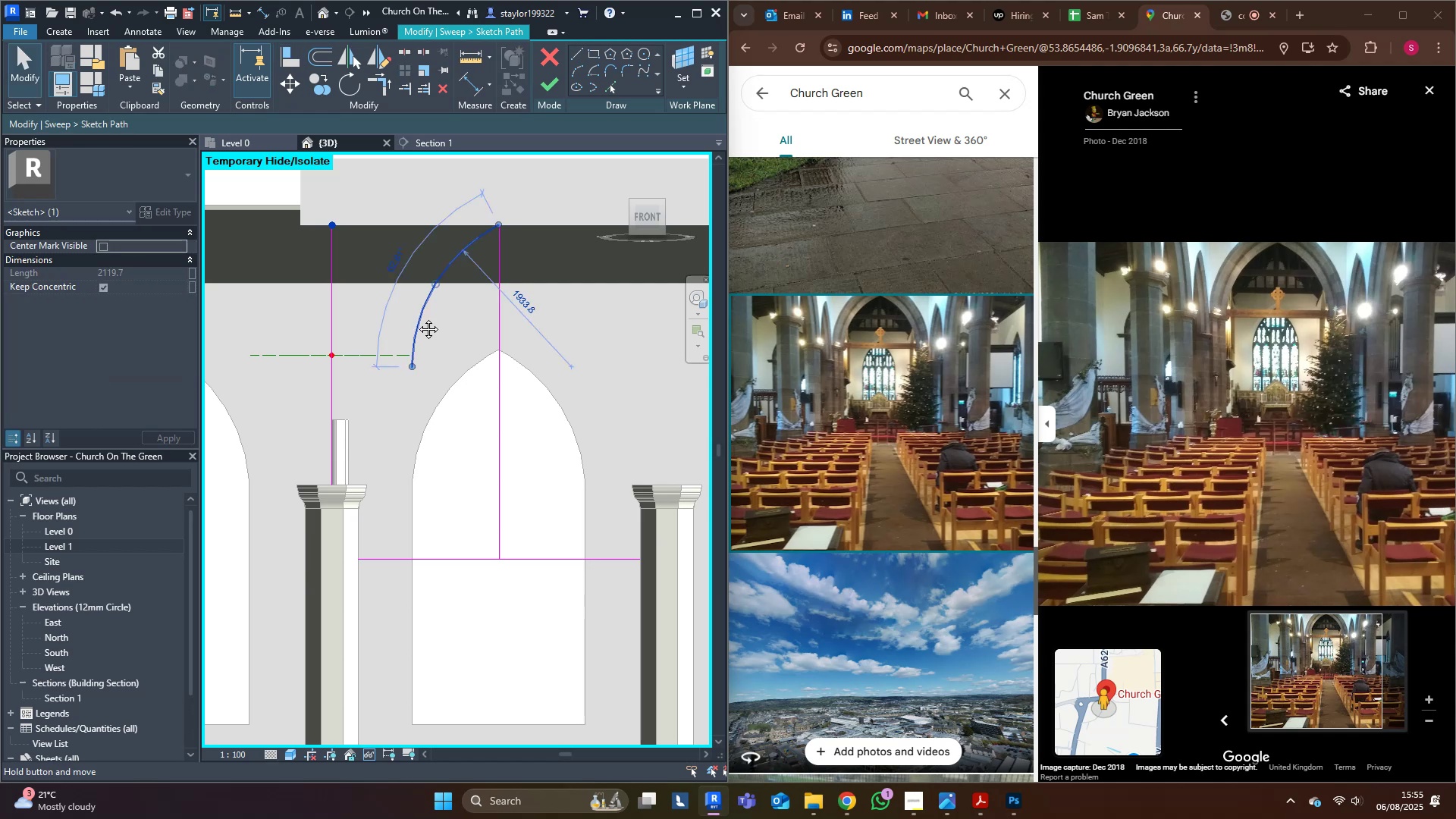 
middle_click([417, 318])
 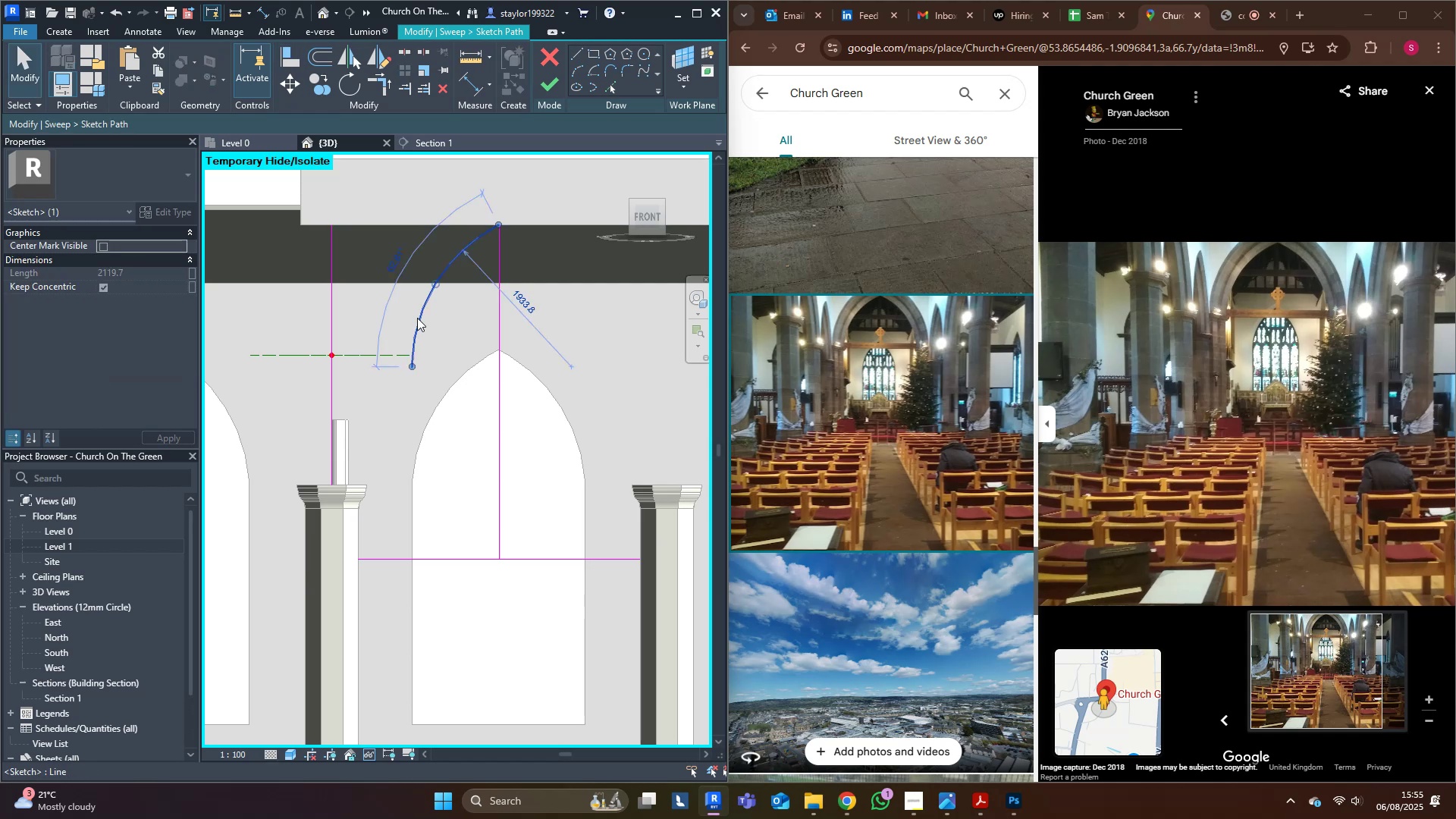 
type(re)
 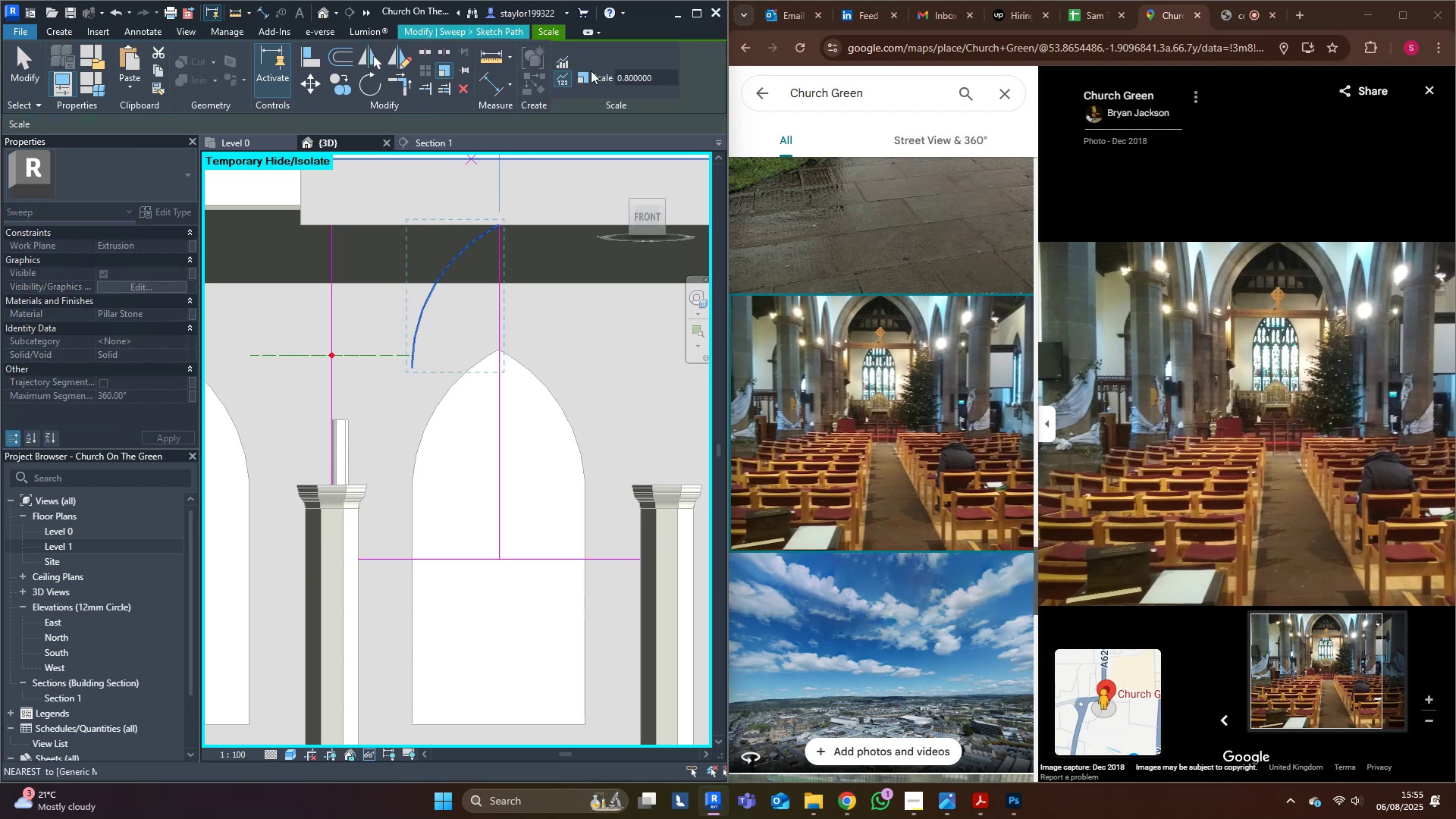 
left_click([557, 63])
 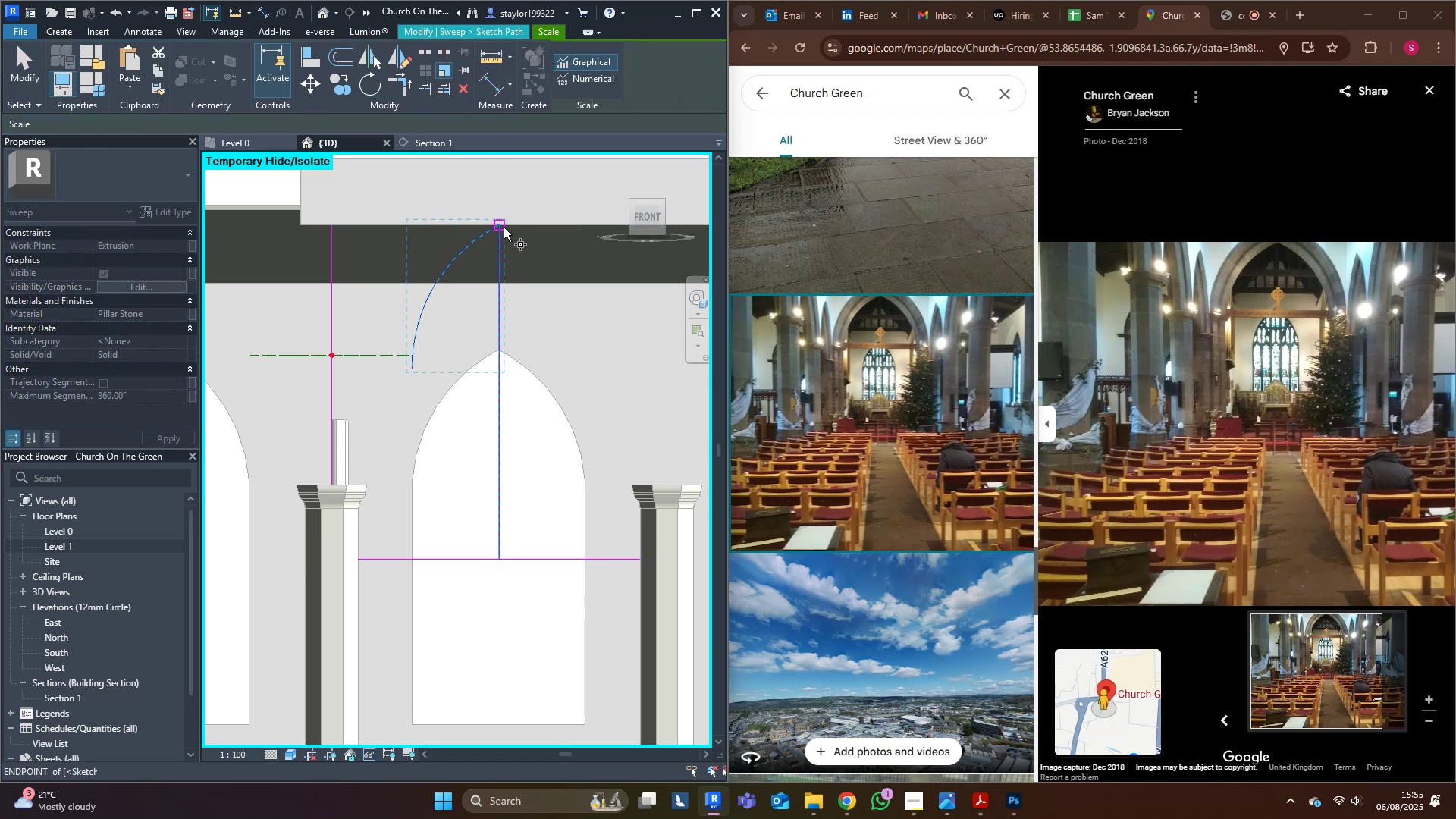 
left_click([501, 227])
 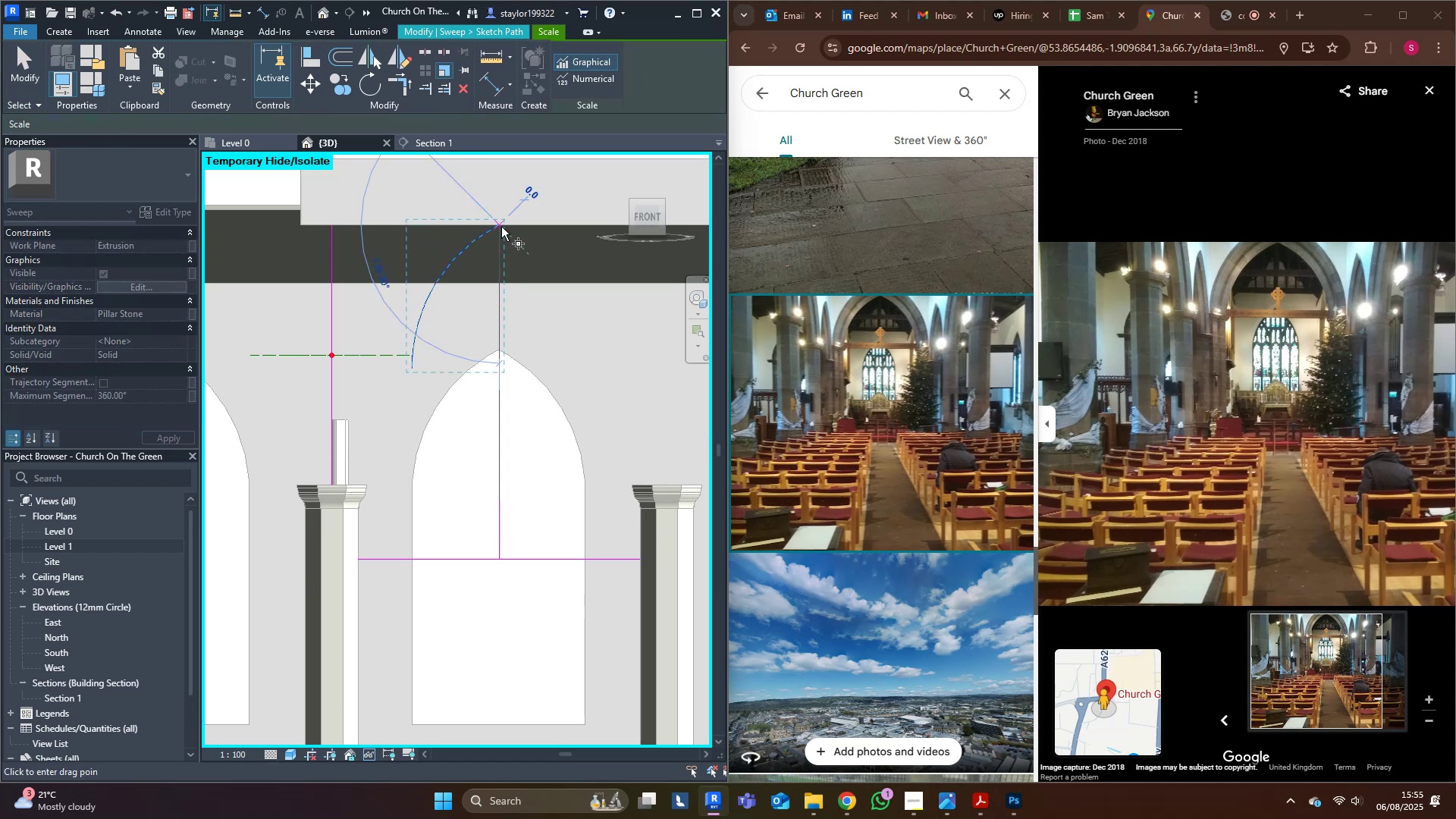 
hold_key(key=ShiftLeft, duration=1.5)
 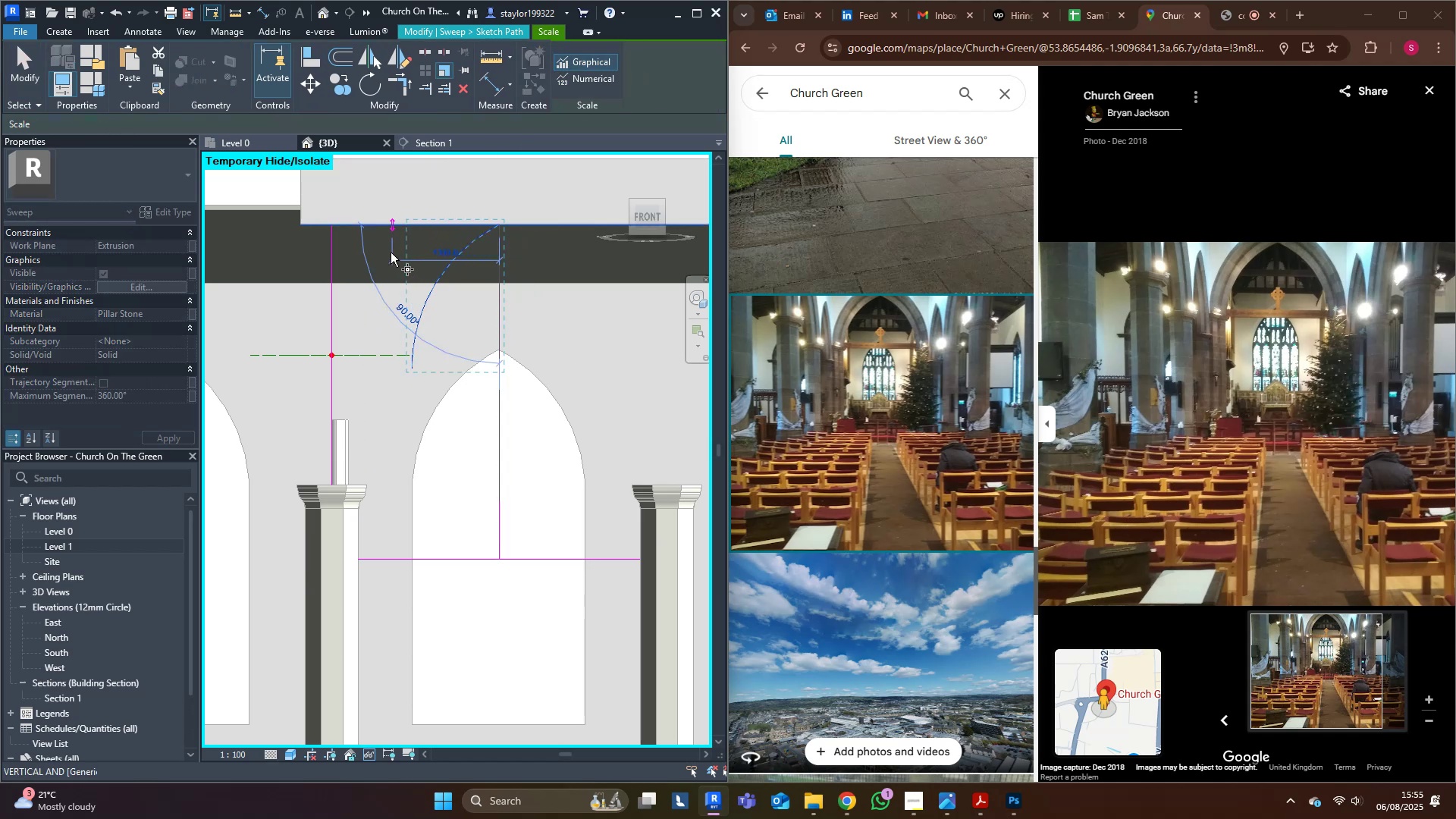 
hold_key(key=ShiftLeft, duration=1.51)
 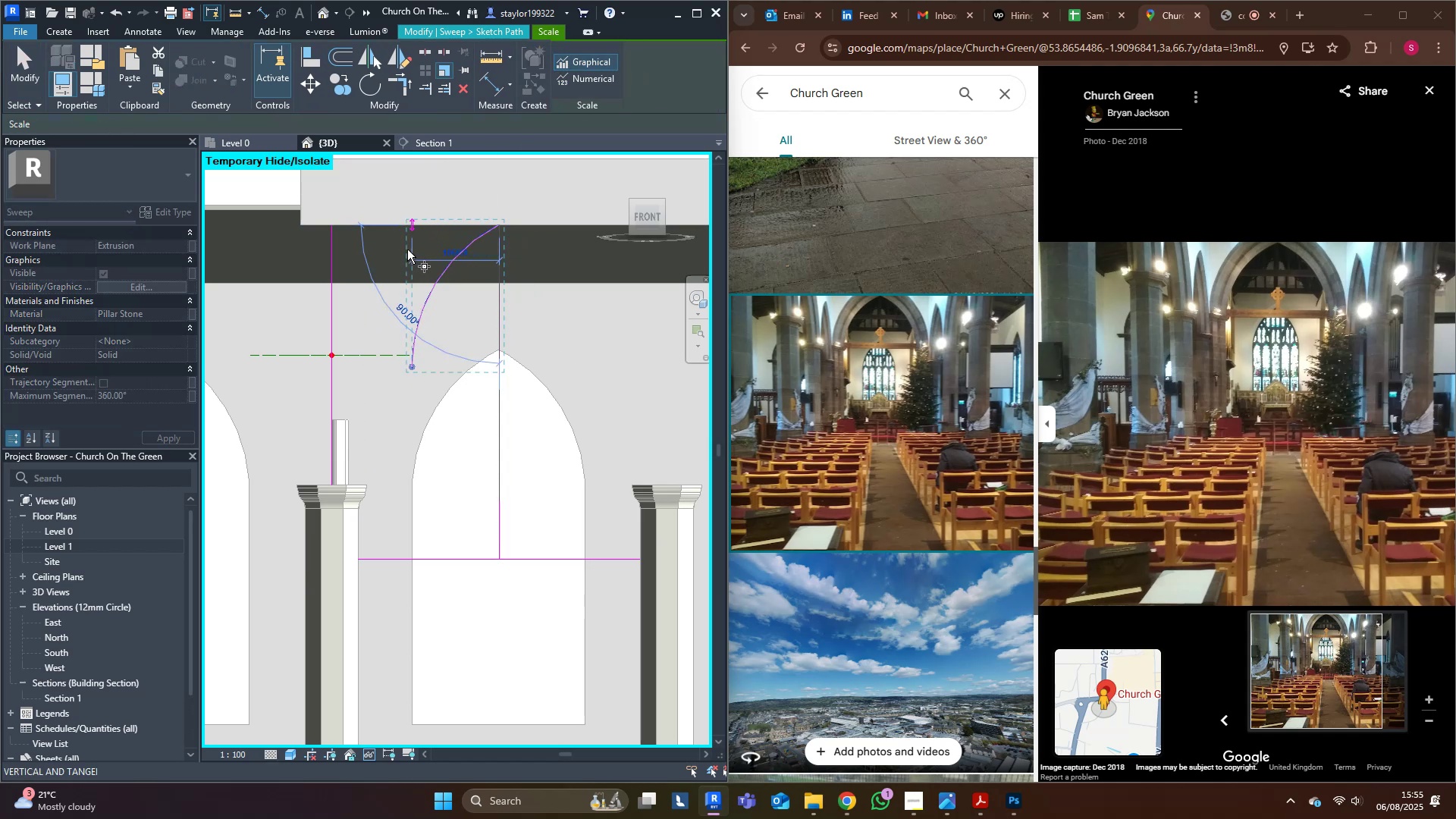 
key(Shift+ShiftLeft)
 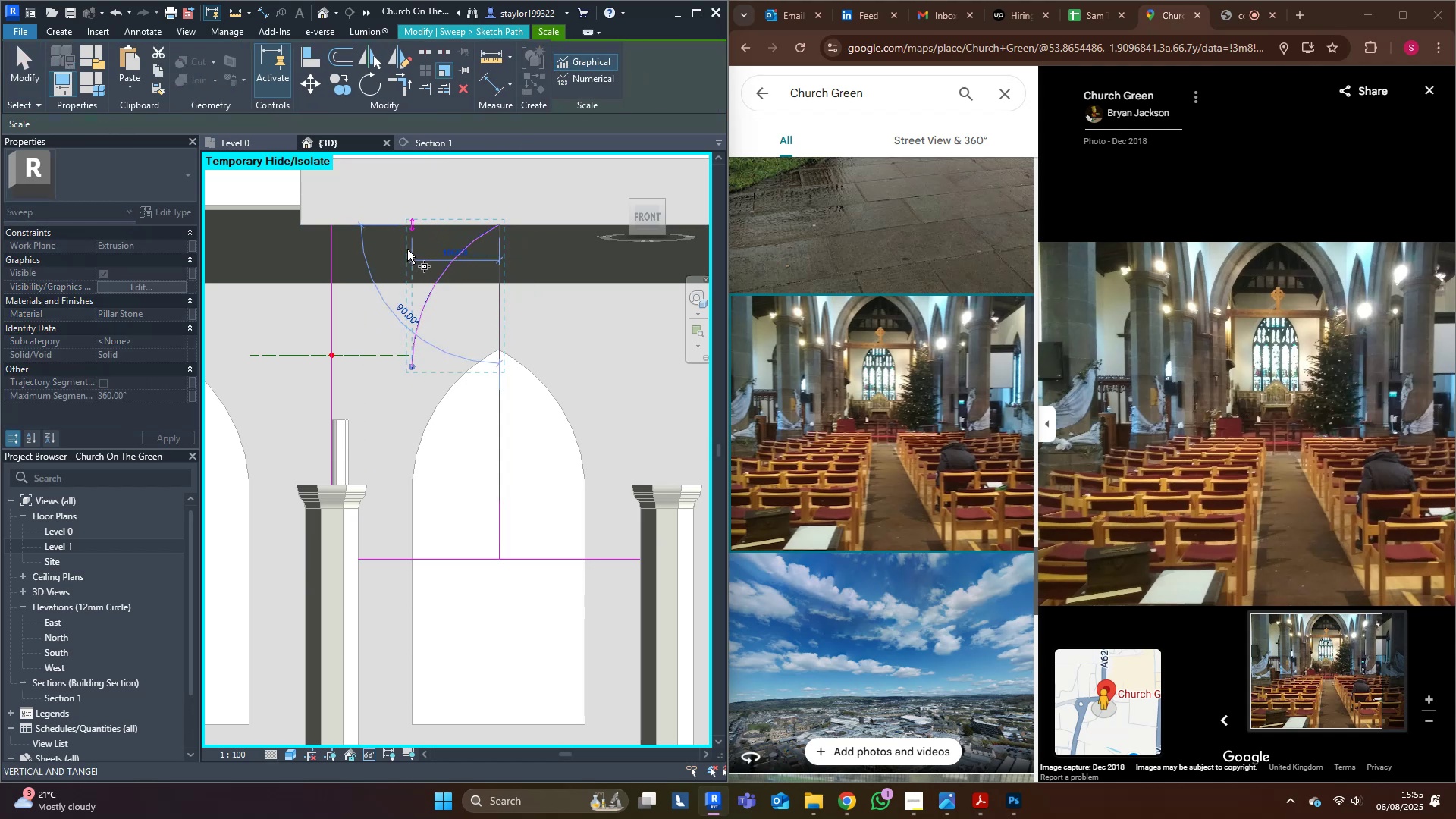 
key(Shift+ShiftLeft)
 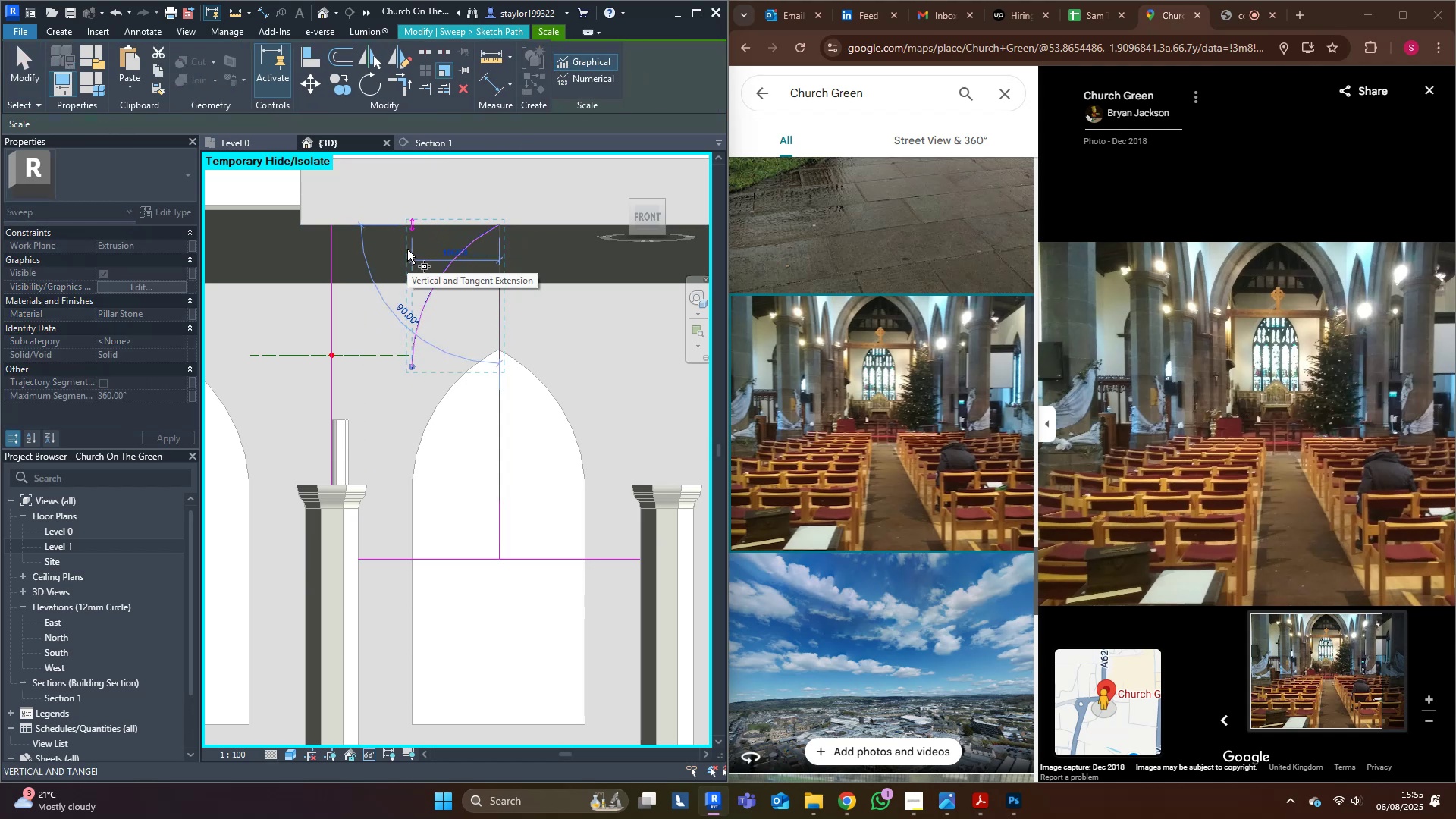 
key(Shift+ShiftLeft)
 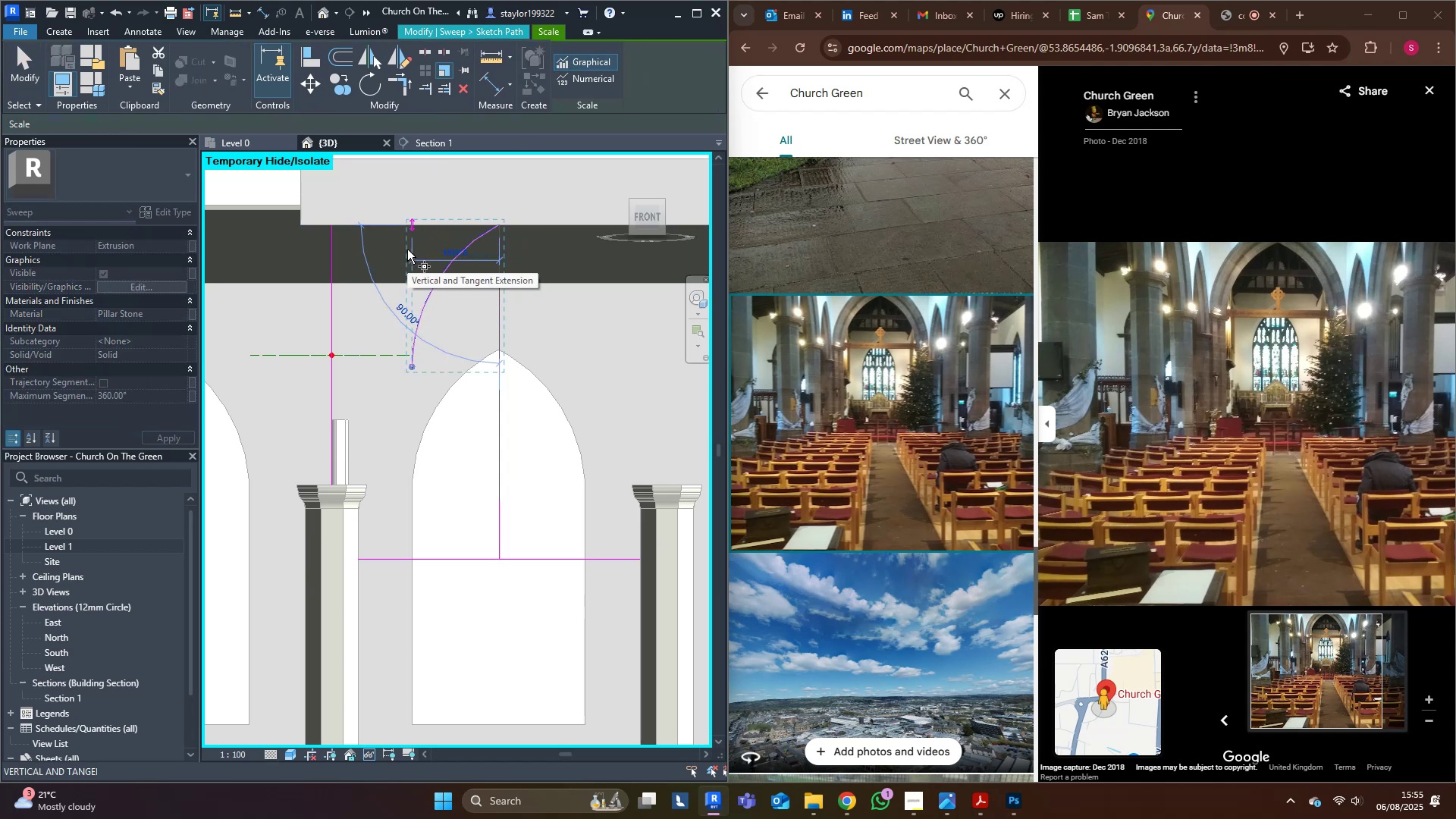 
key(Shift+ShiftLeft)
 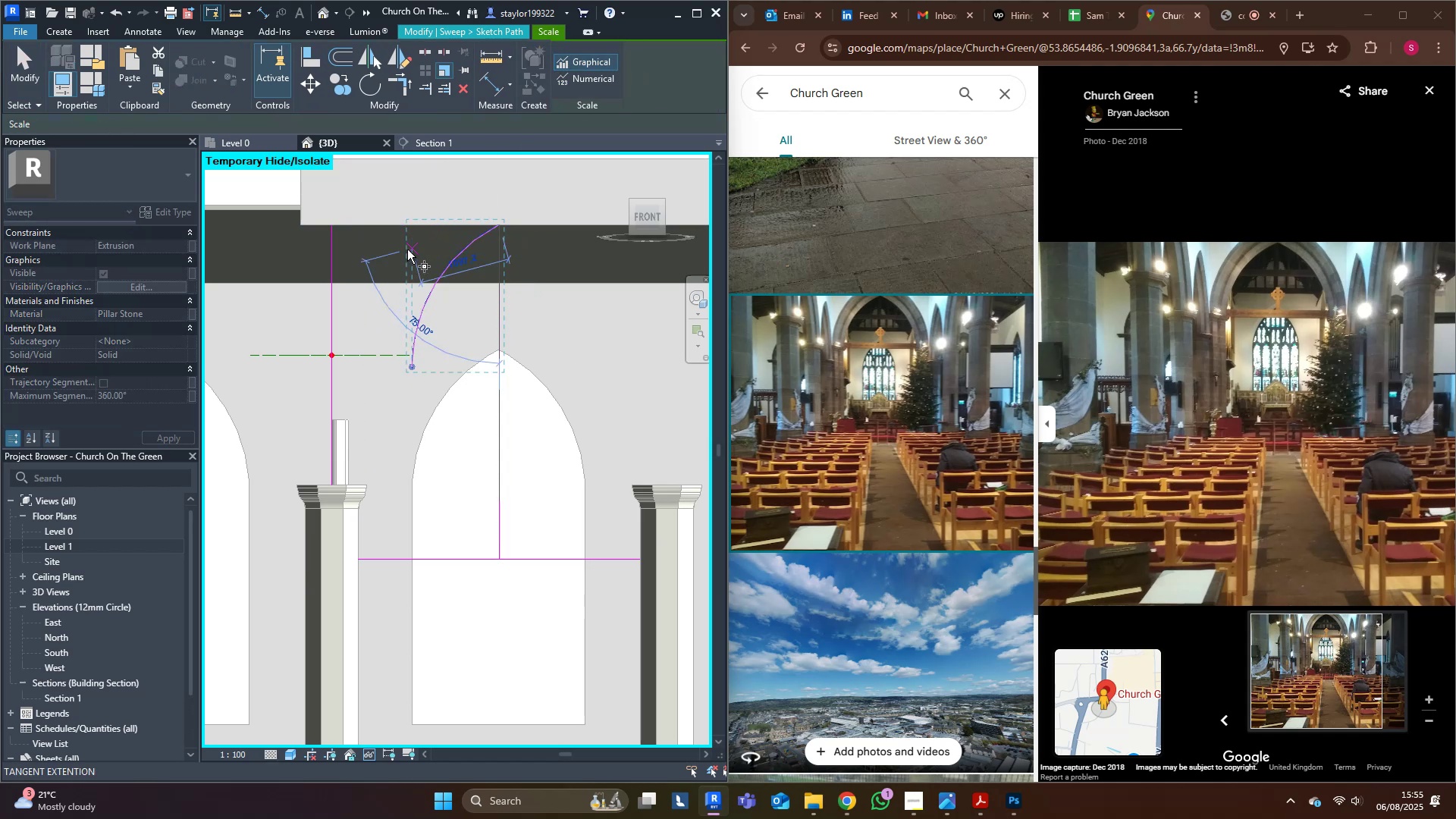 
key(Shift+ShiftLeft)
 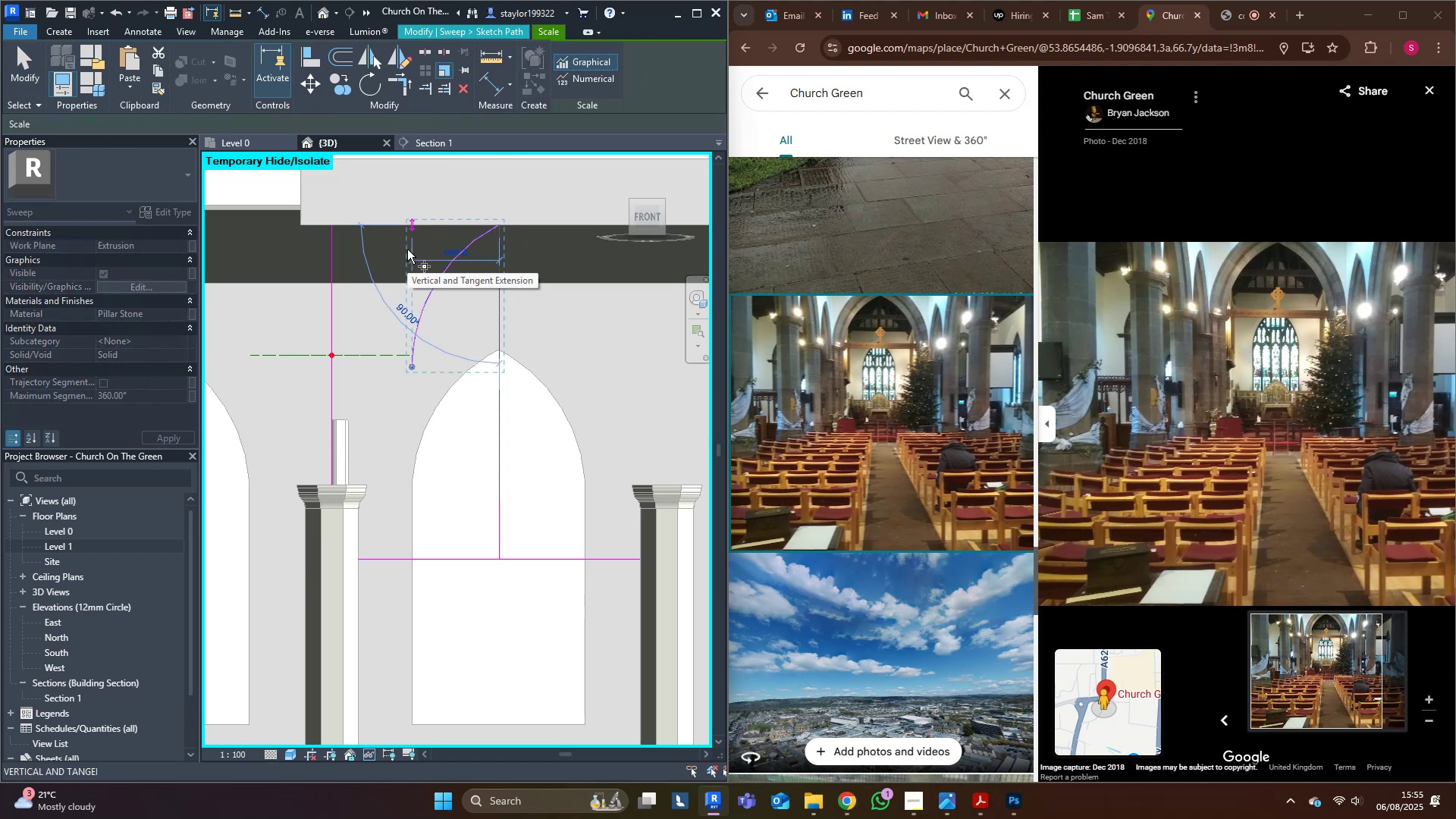 
key(Shift+ShiftLeft)
 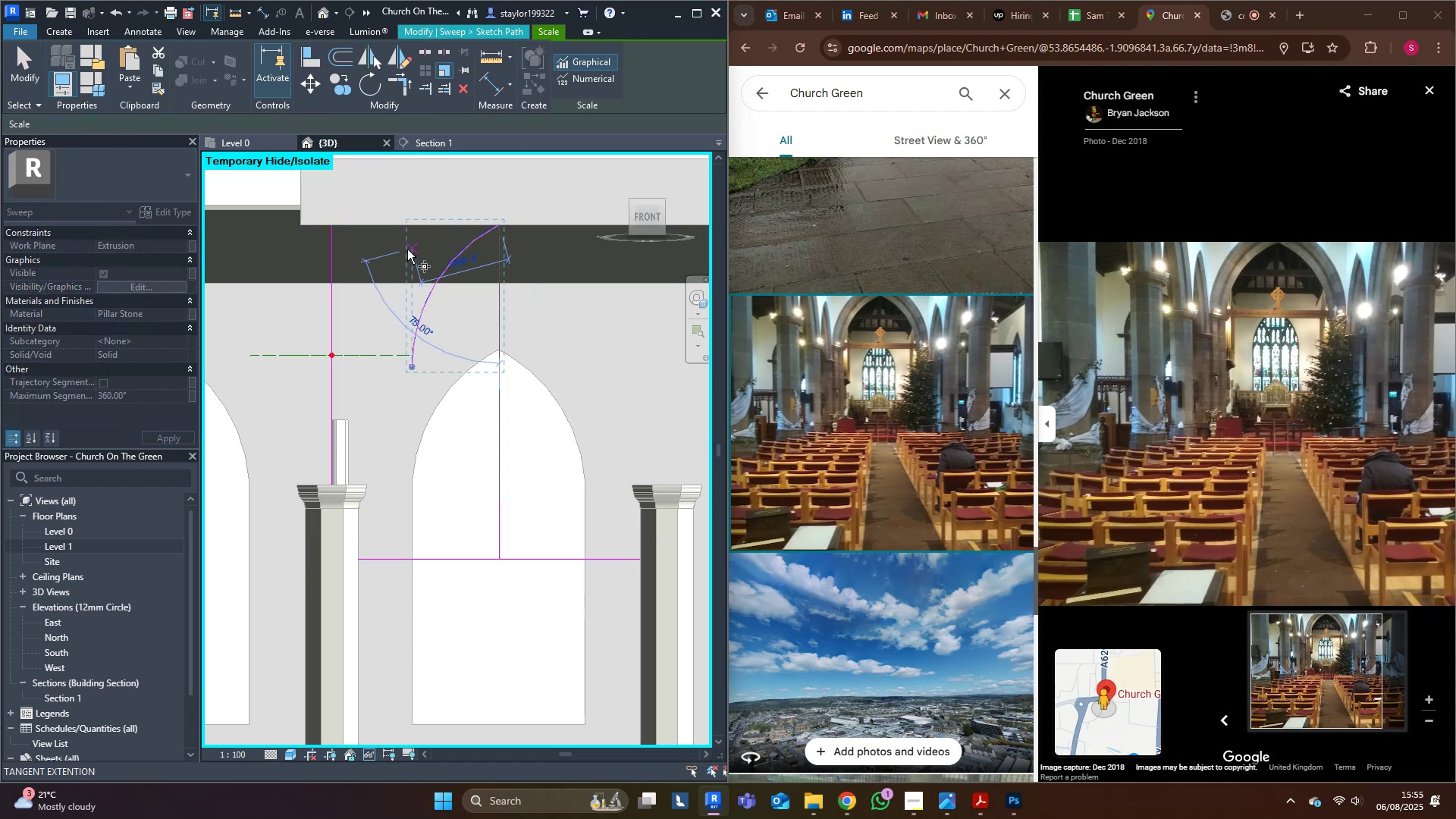 
key(Shift+ShiftLeft)
 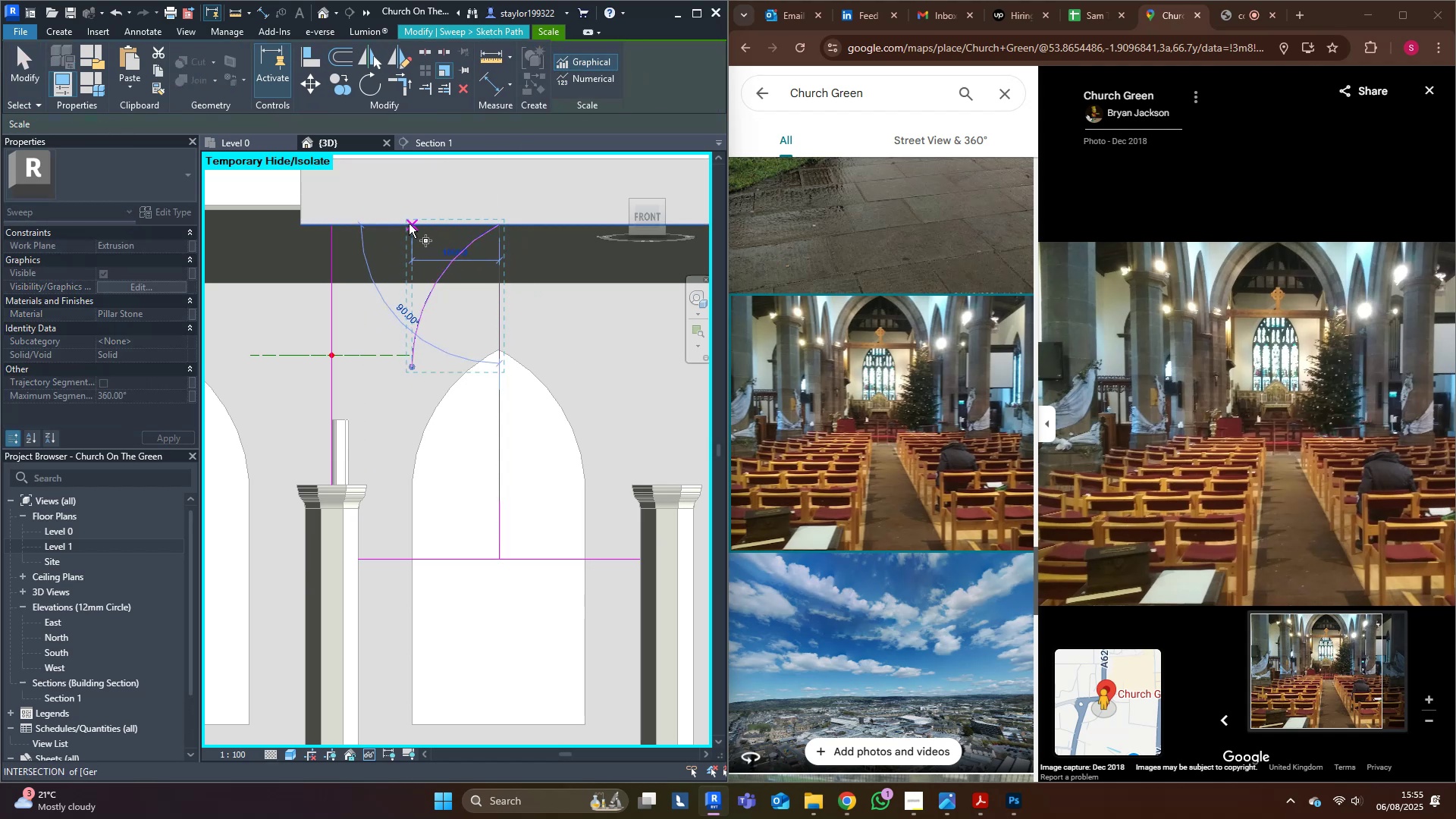 
left_click([409, 224])
 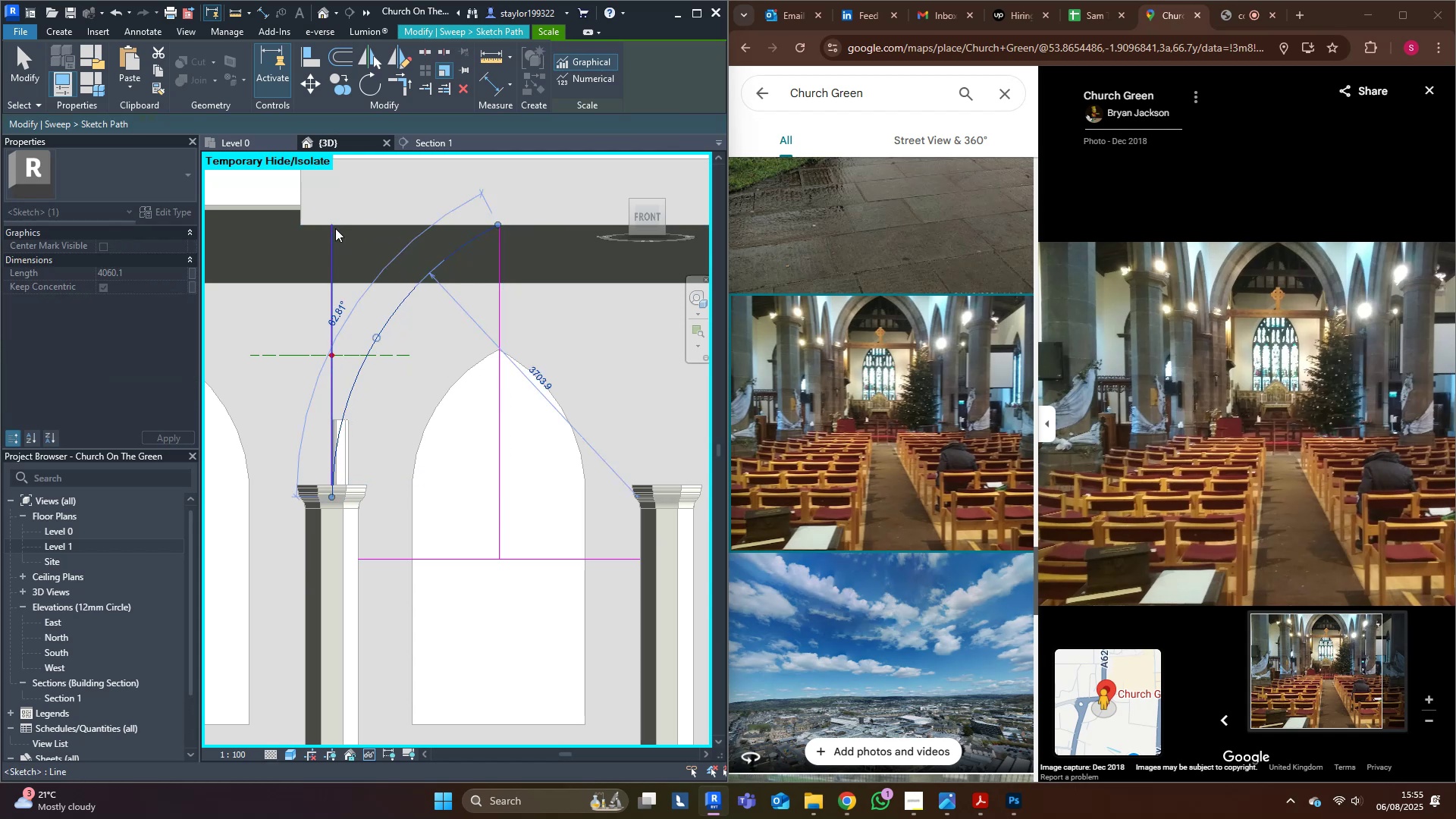 
triple_click([613, 366])
 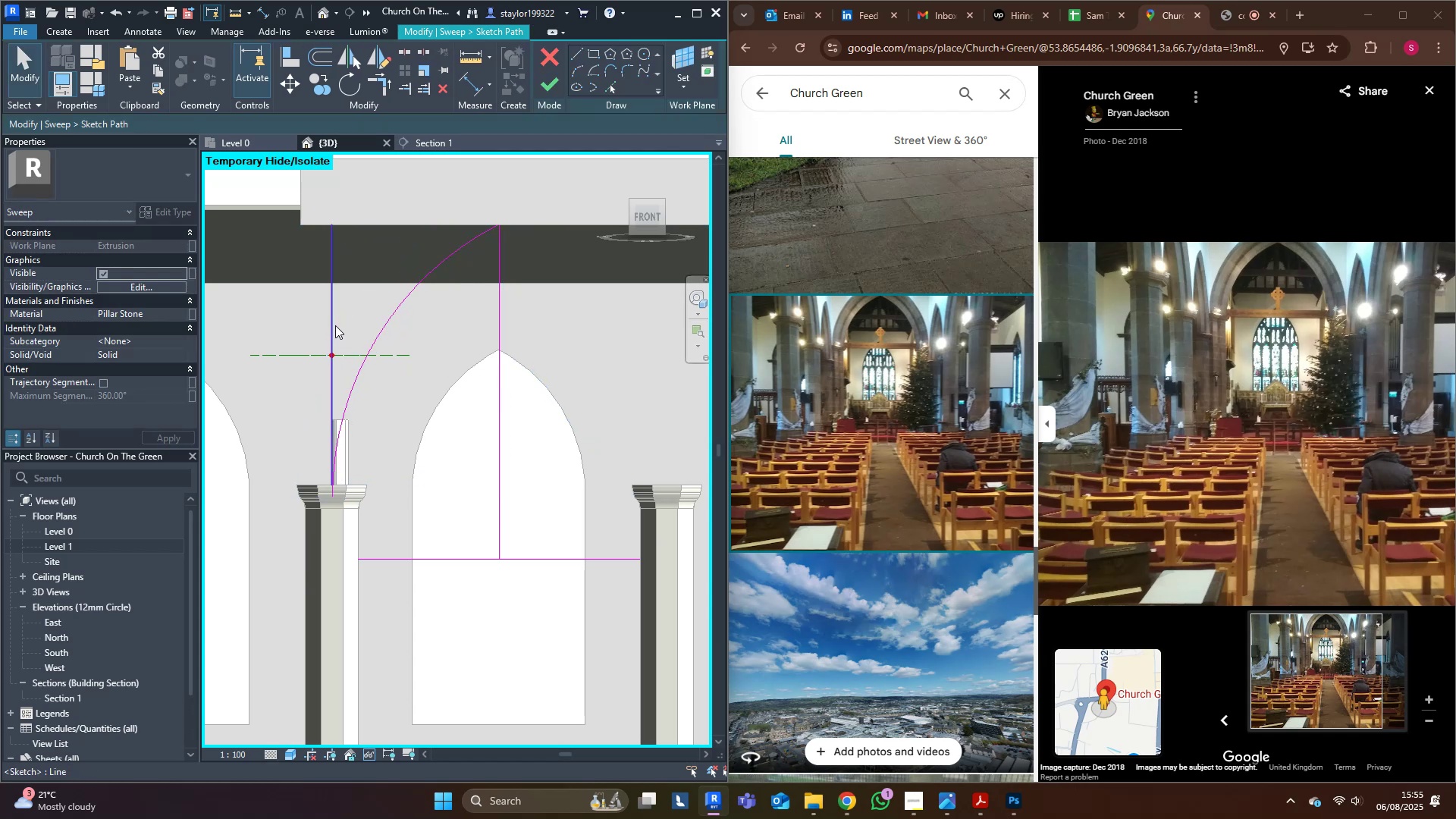 
triple_click([329, 322])
 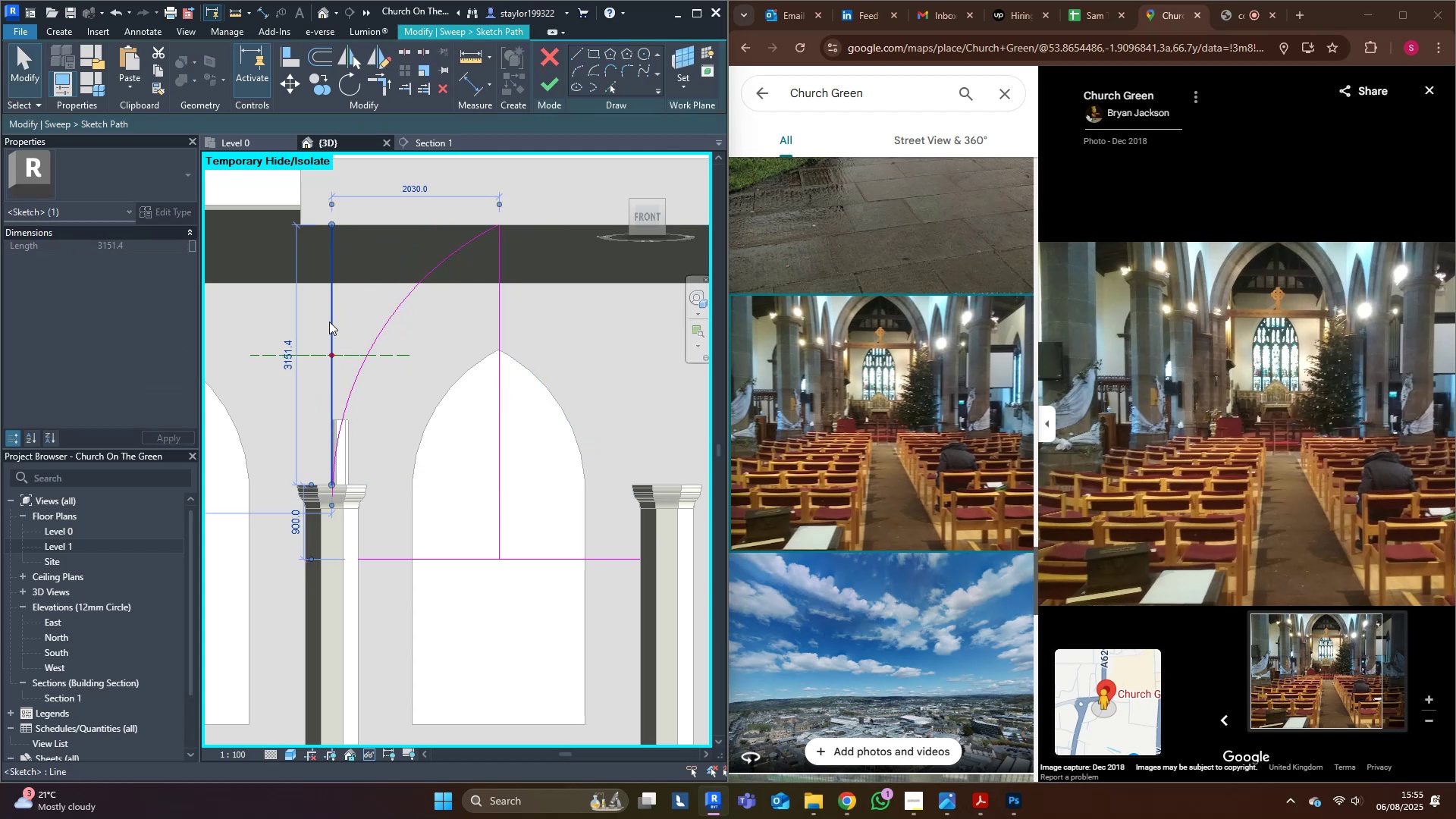 
key(Delete)
 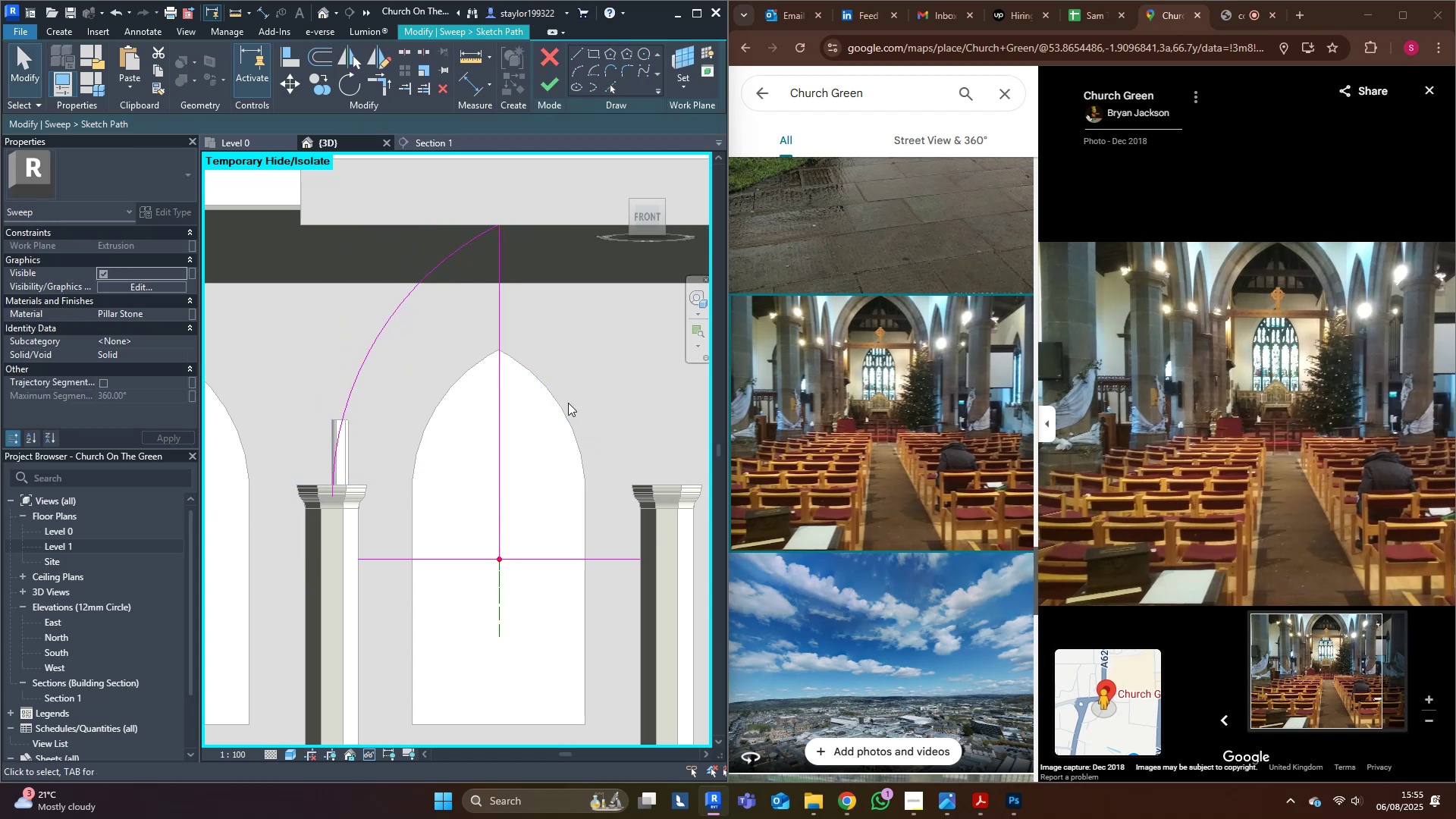 
key(Delete)
 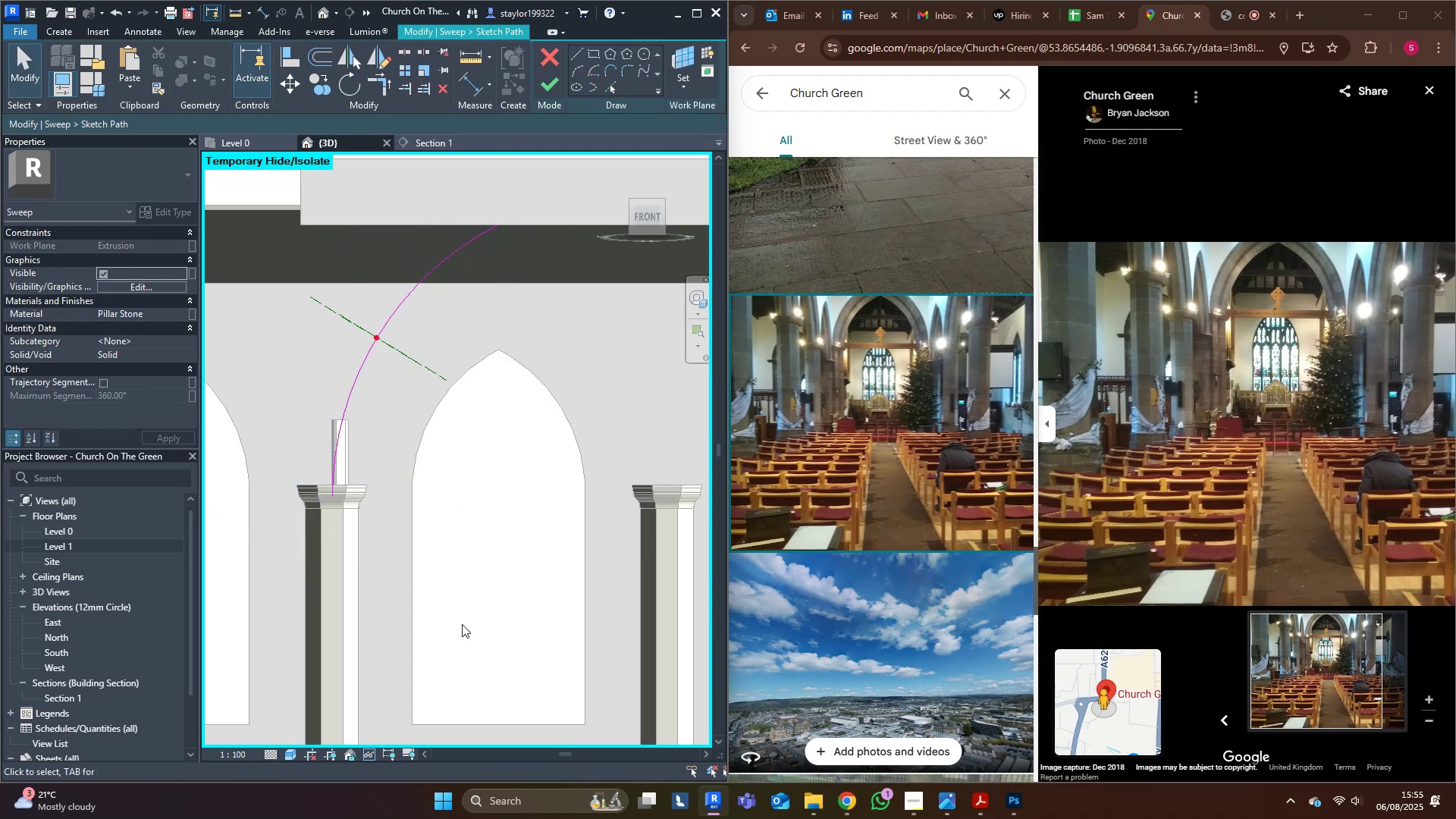 
middle_click([458, 618])
 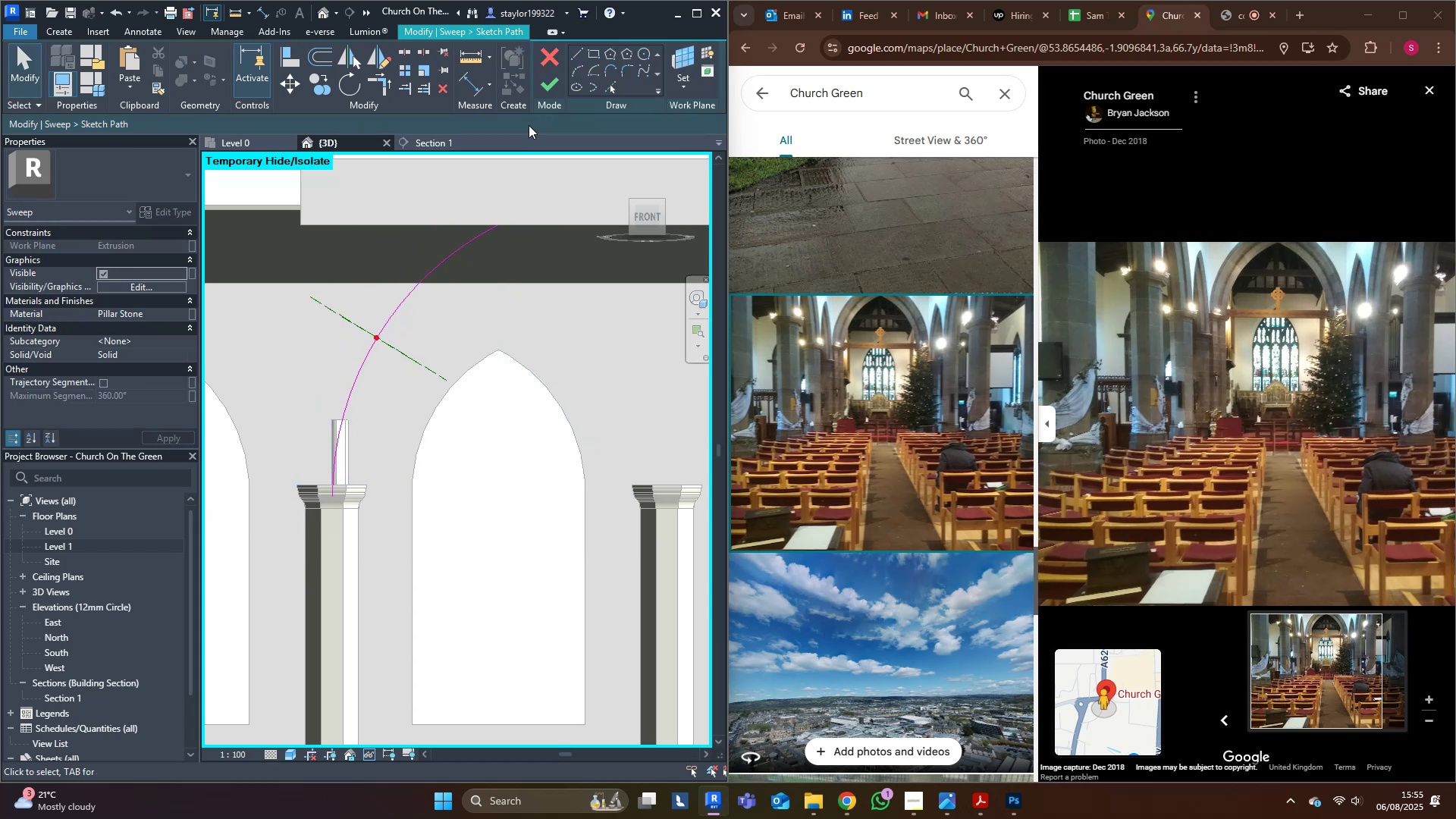 
left_click([548, 85])
 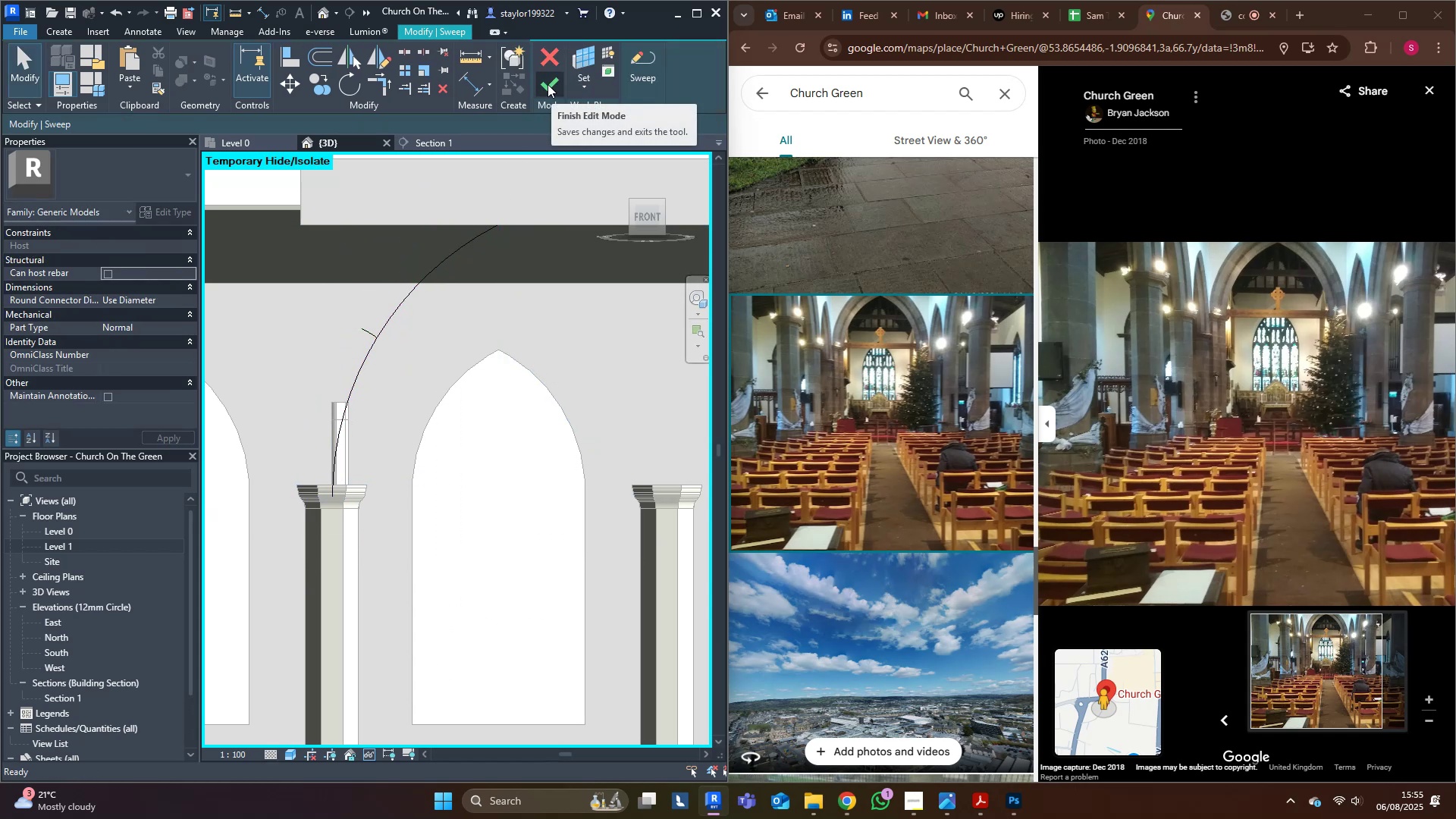 
left_click([548, 84])
 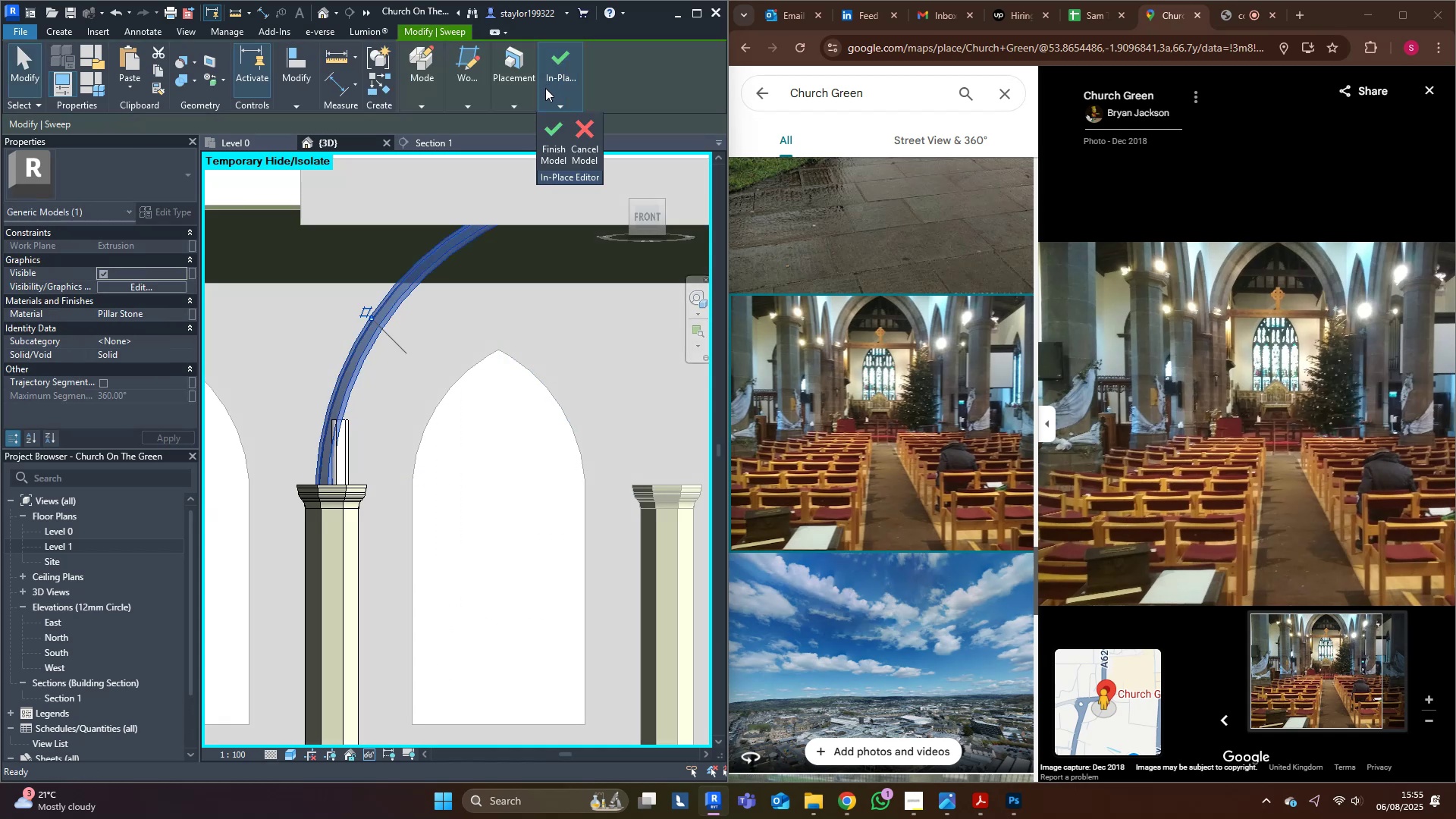 
middle_click([427, 398])
 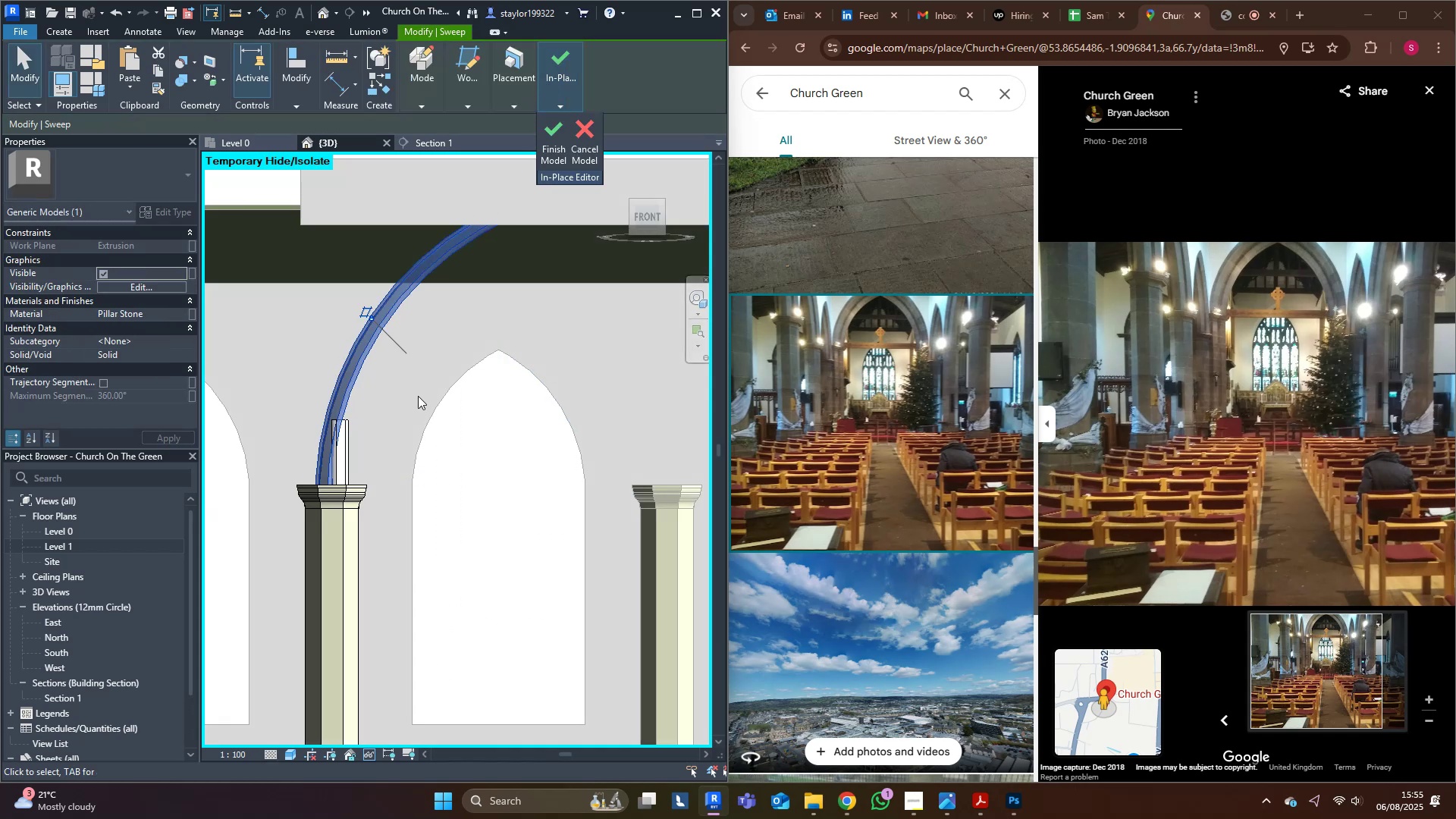 
hold_key(key=ShiftLeft, duration=0.8)
 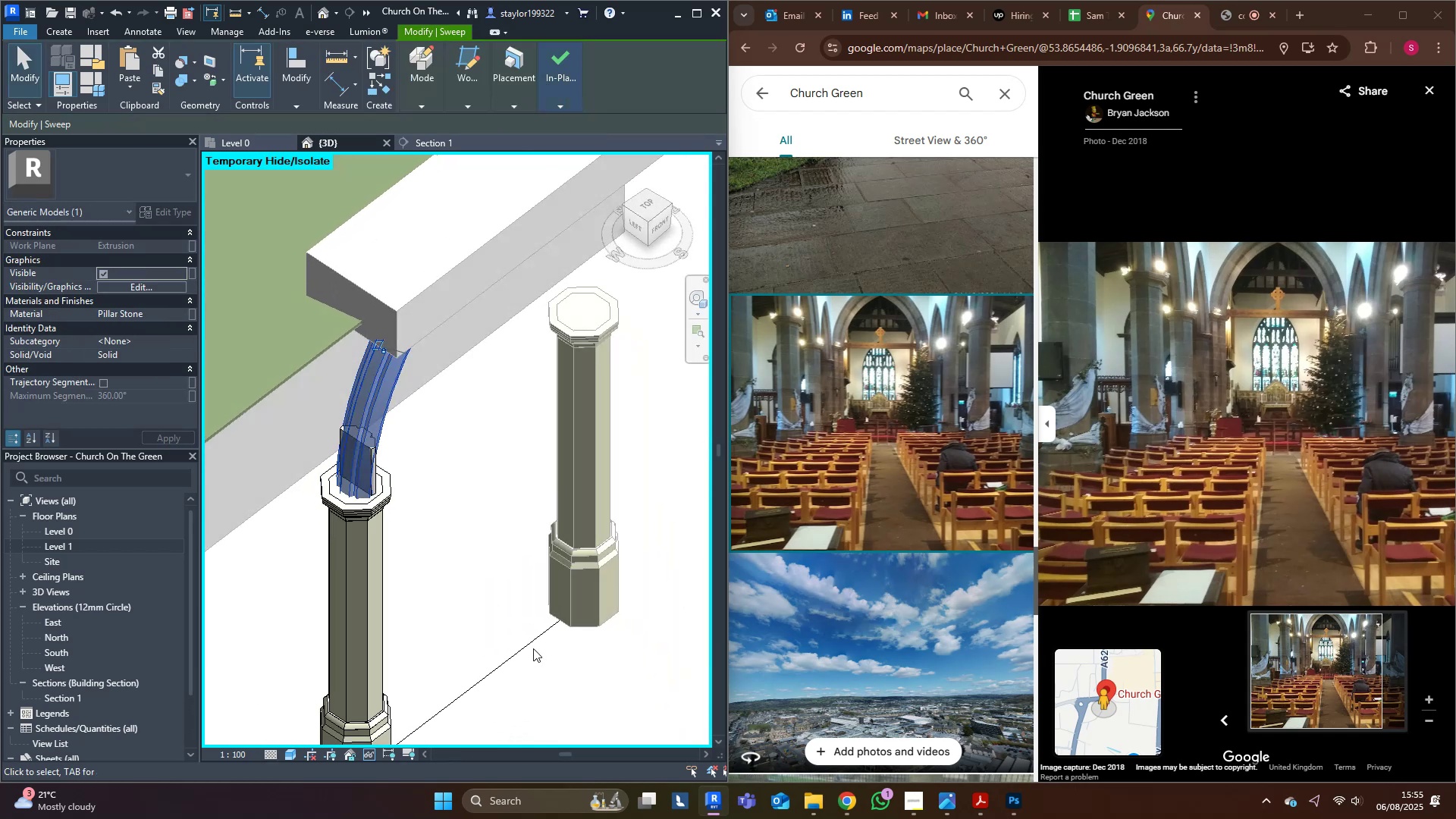 
key(Escape)
 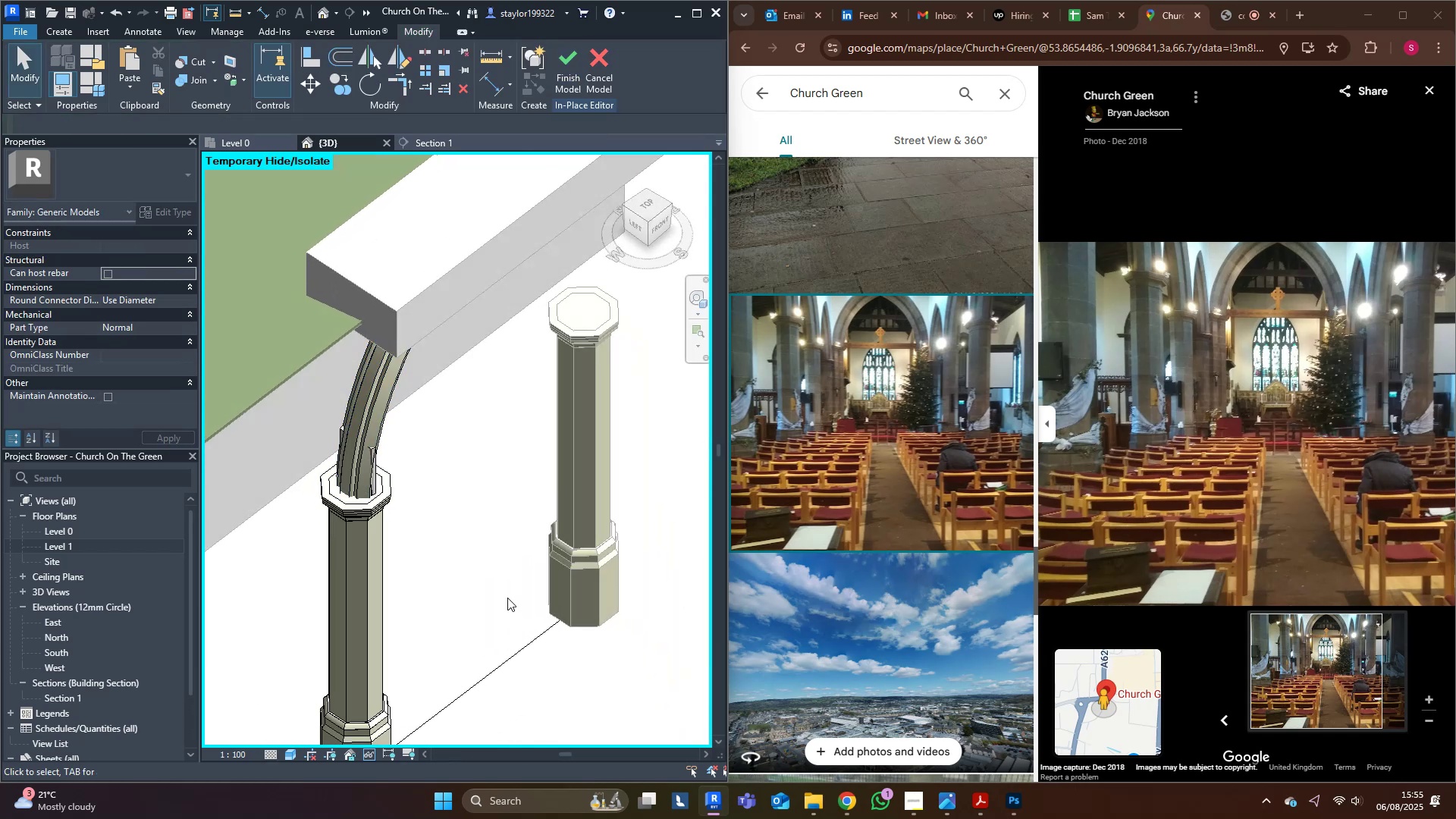 
hold_key(key=ShiftLeft, duration=0.34)
 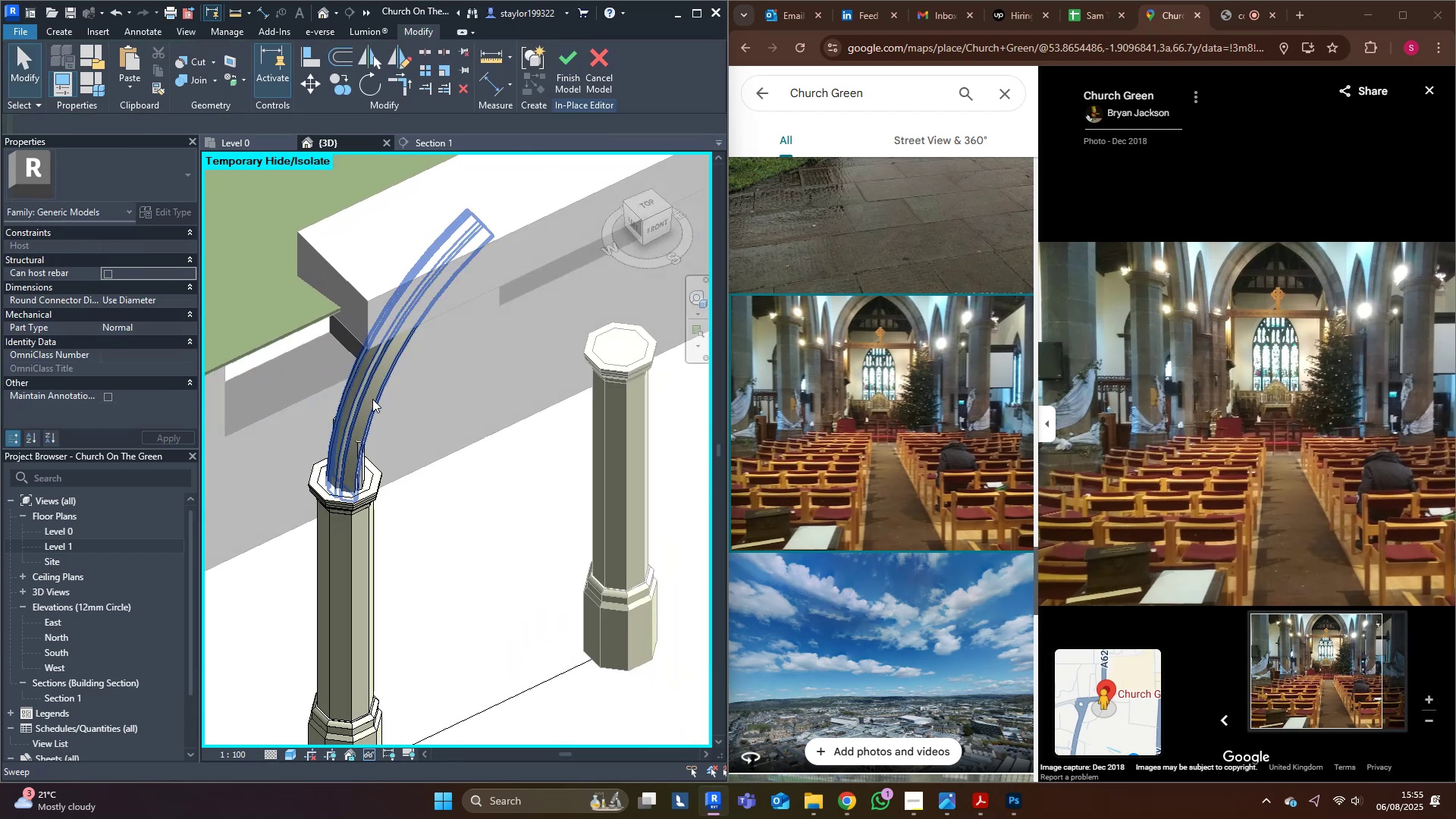 
left_click([360, 391])
 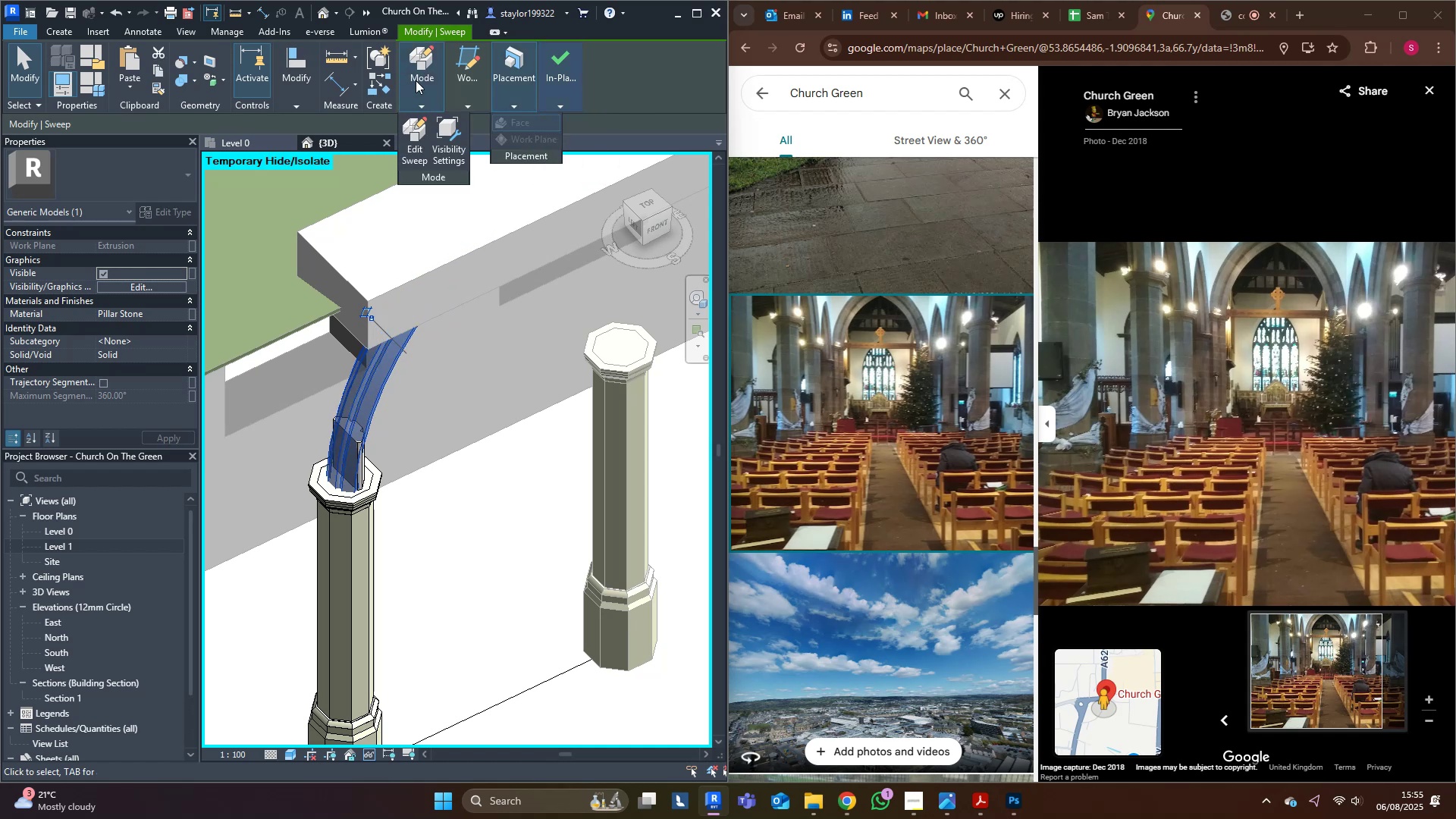 
left_click([412, 127])
 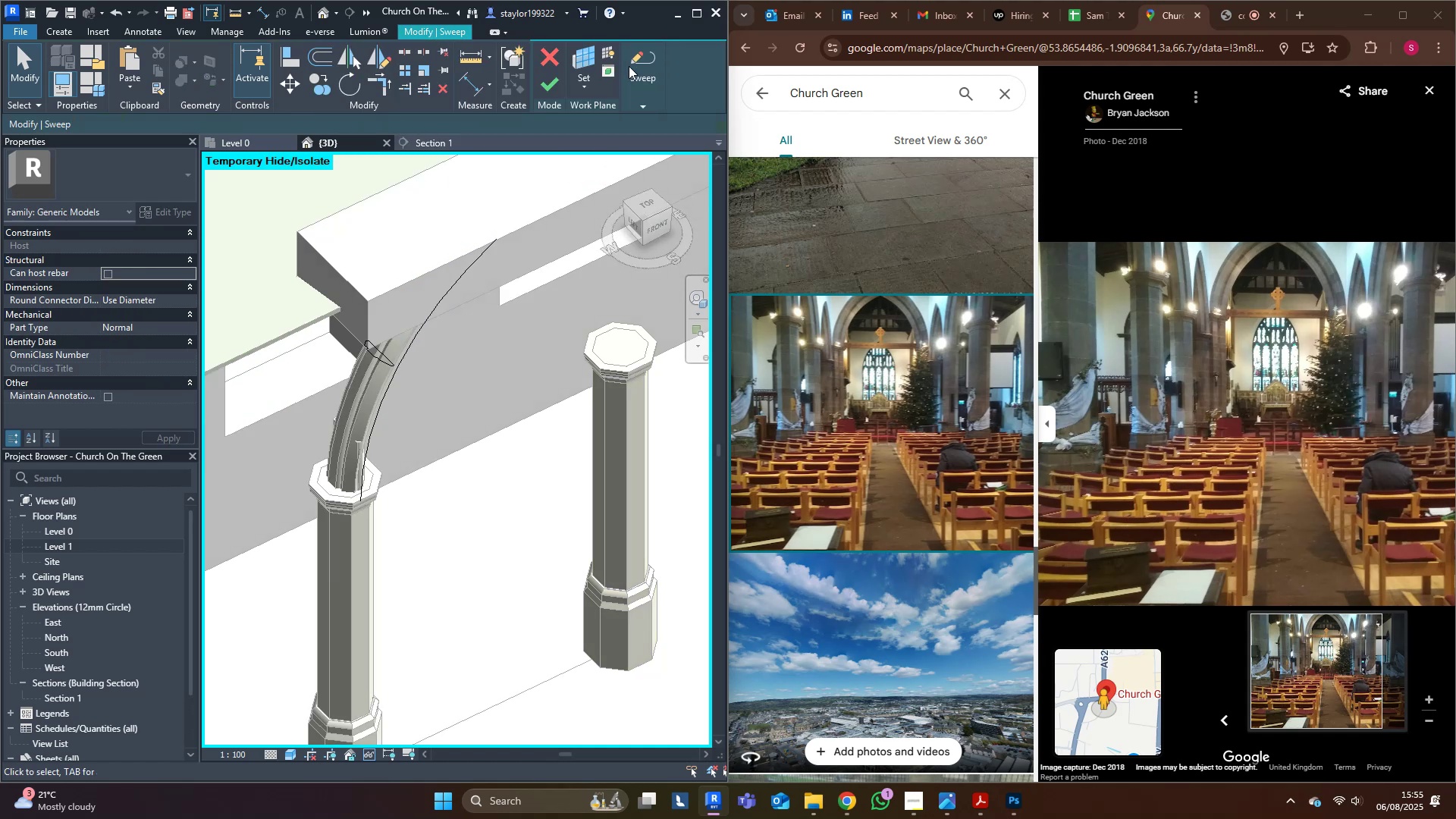 
left_click([639, 49])
 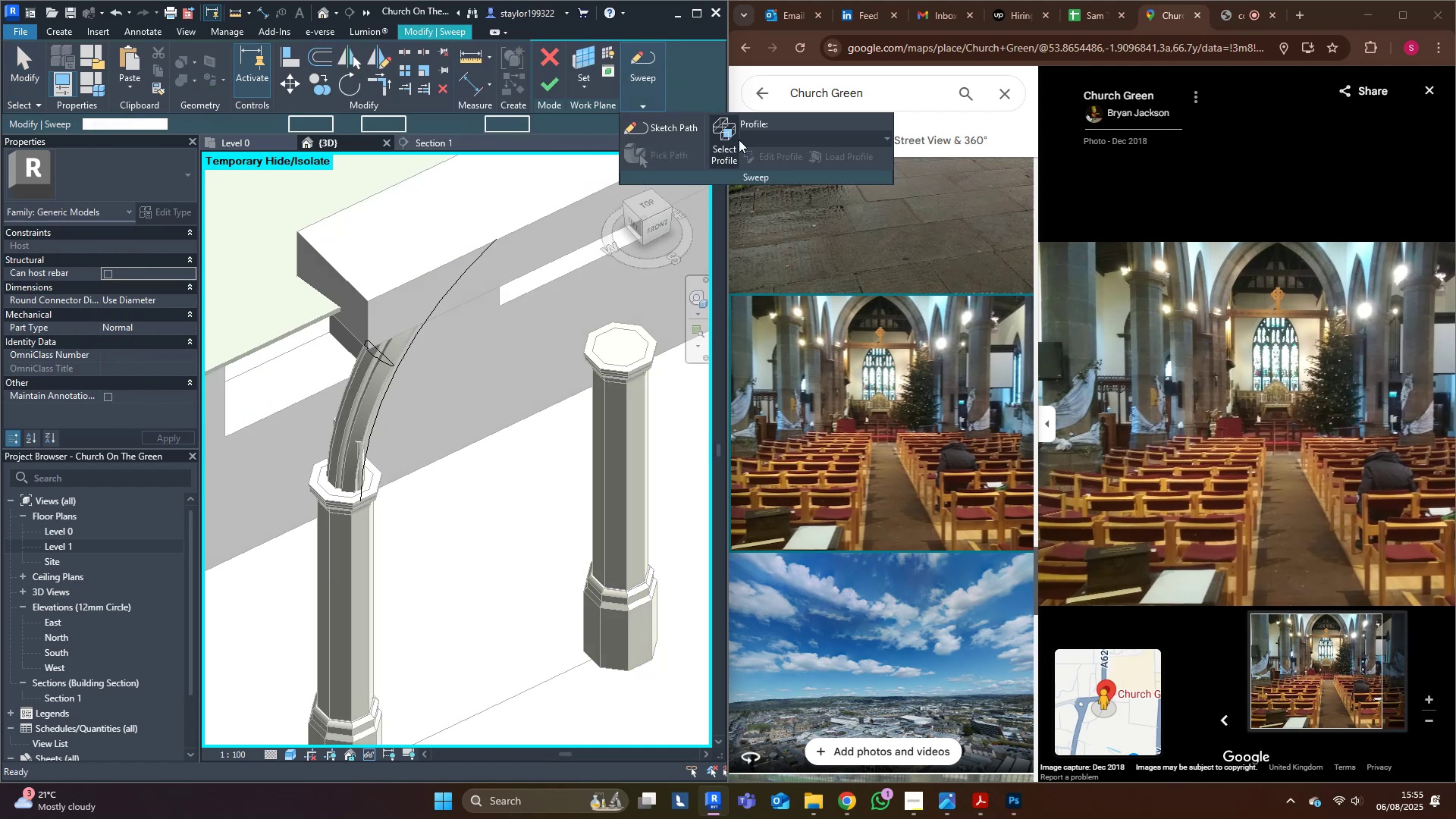 
double_click([782, 161])
 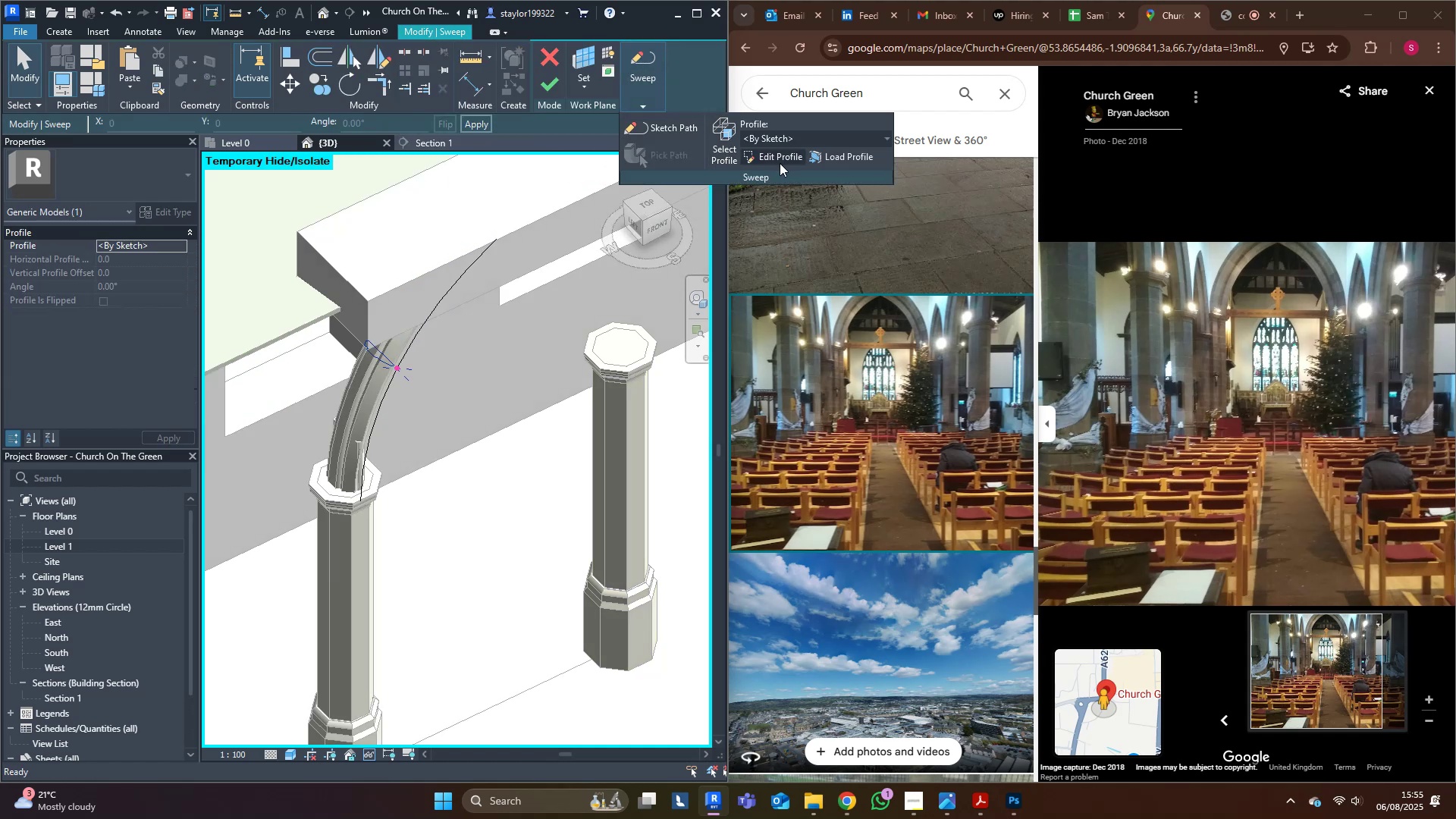 
left_click([782, 160])
 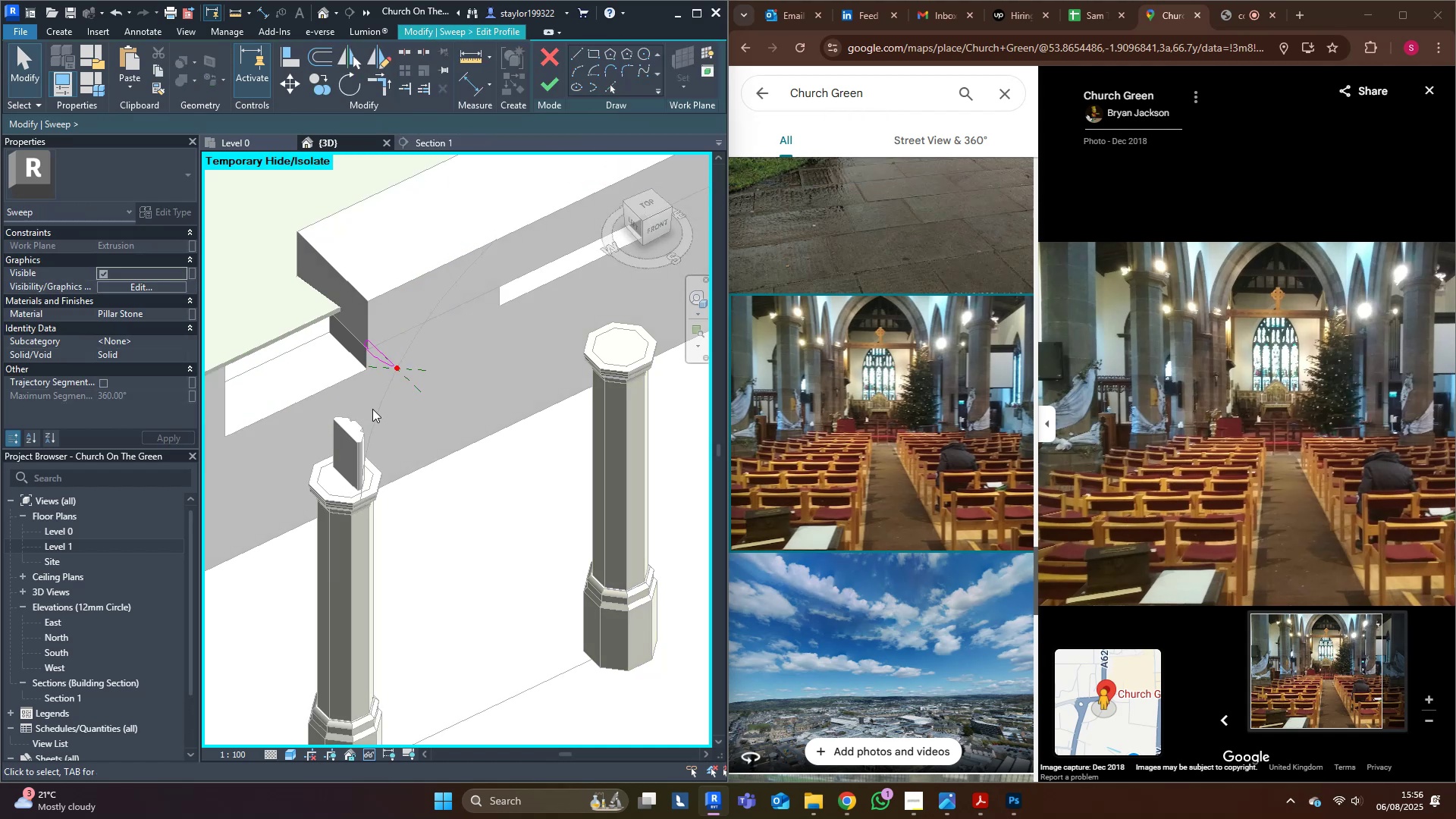 
key(Shift+ShiftLeft)
 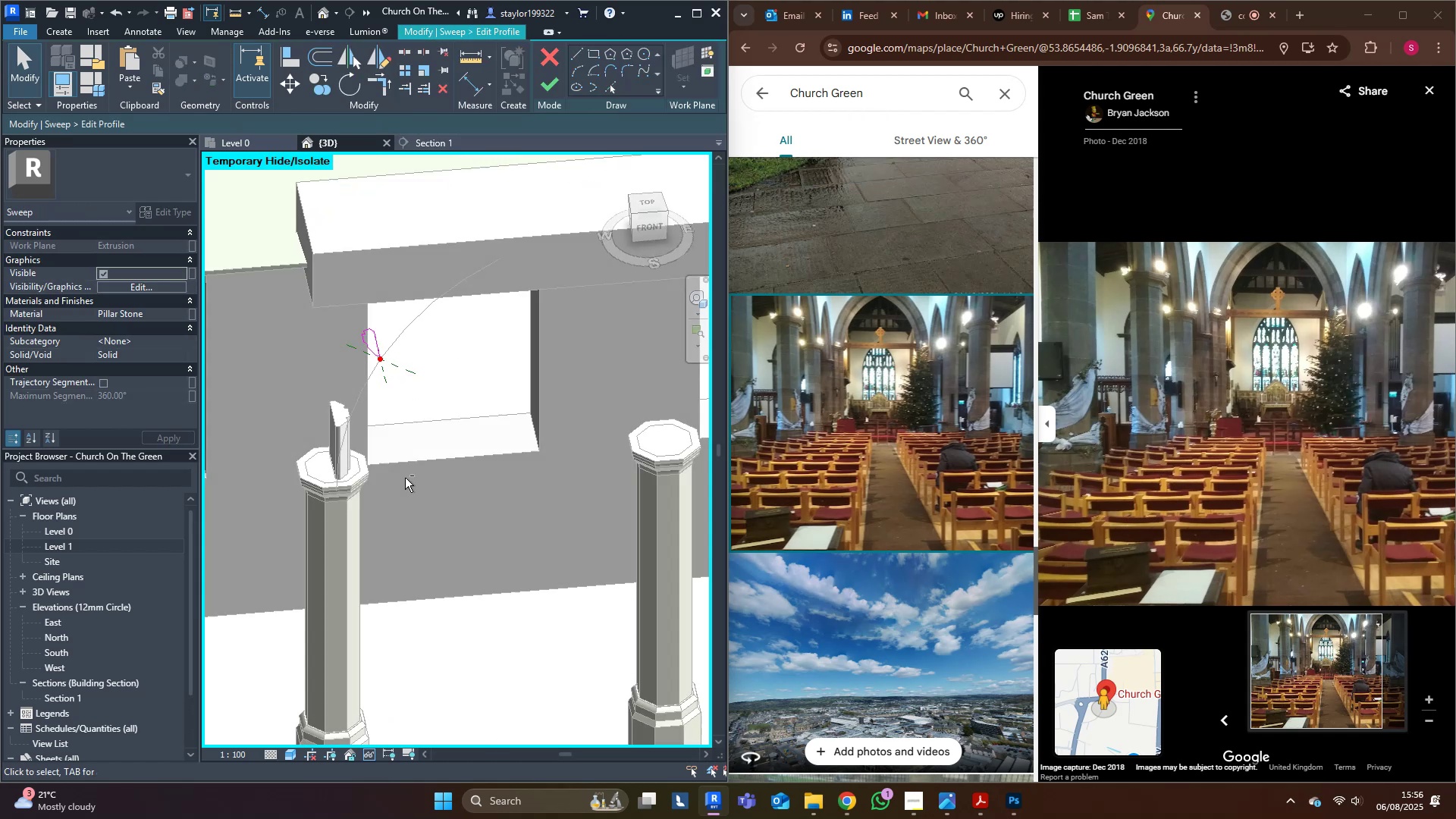 
scroll: coordinate [399, 244], scroll_direction: up, amount: 8.0
 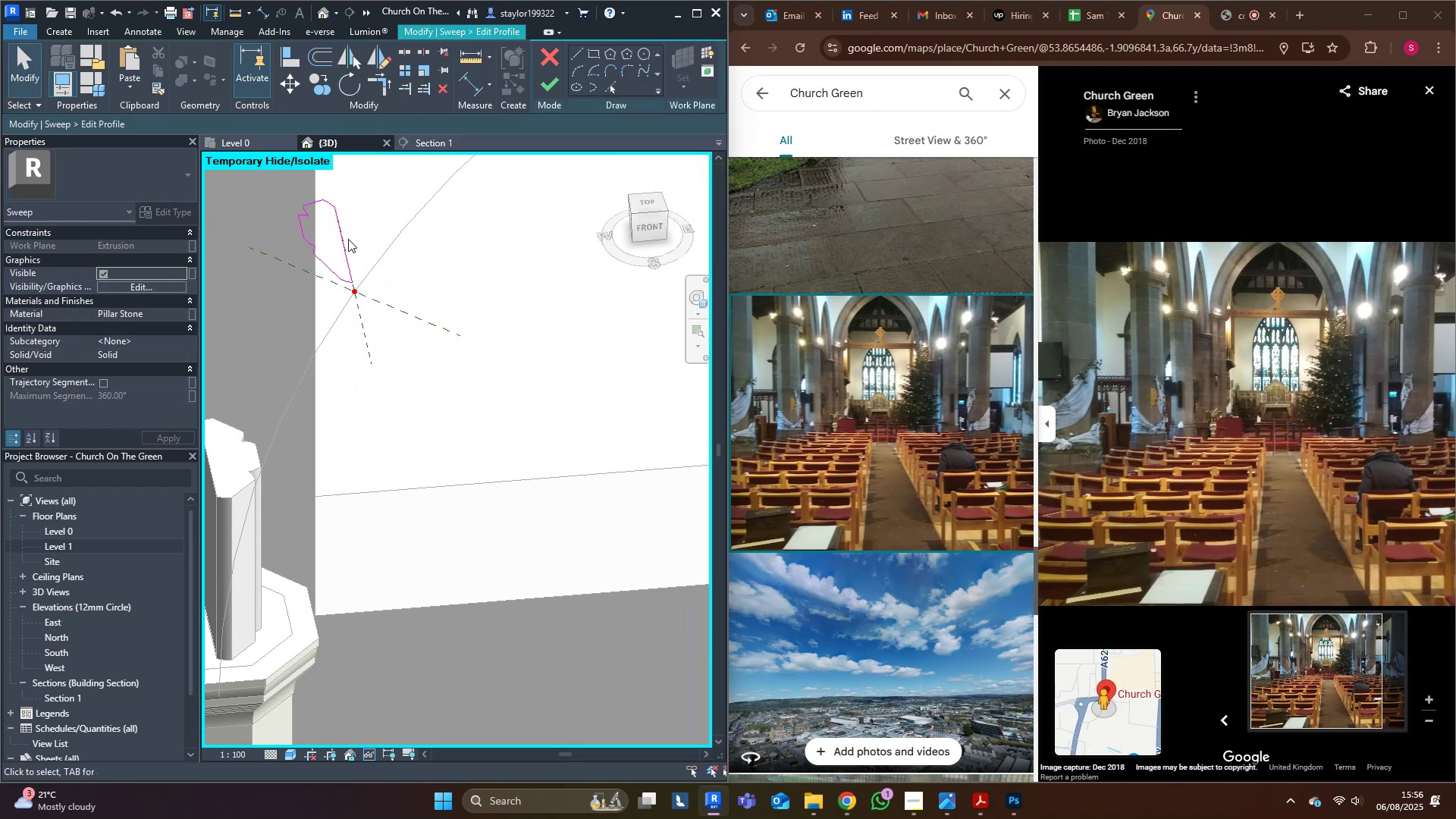 
key(Tab)
 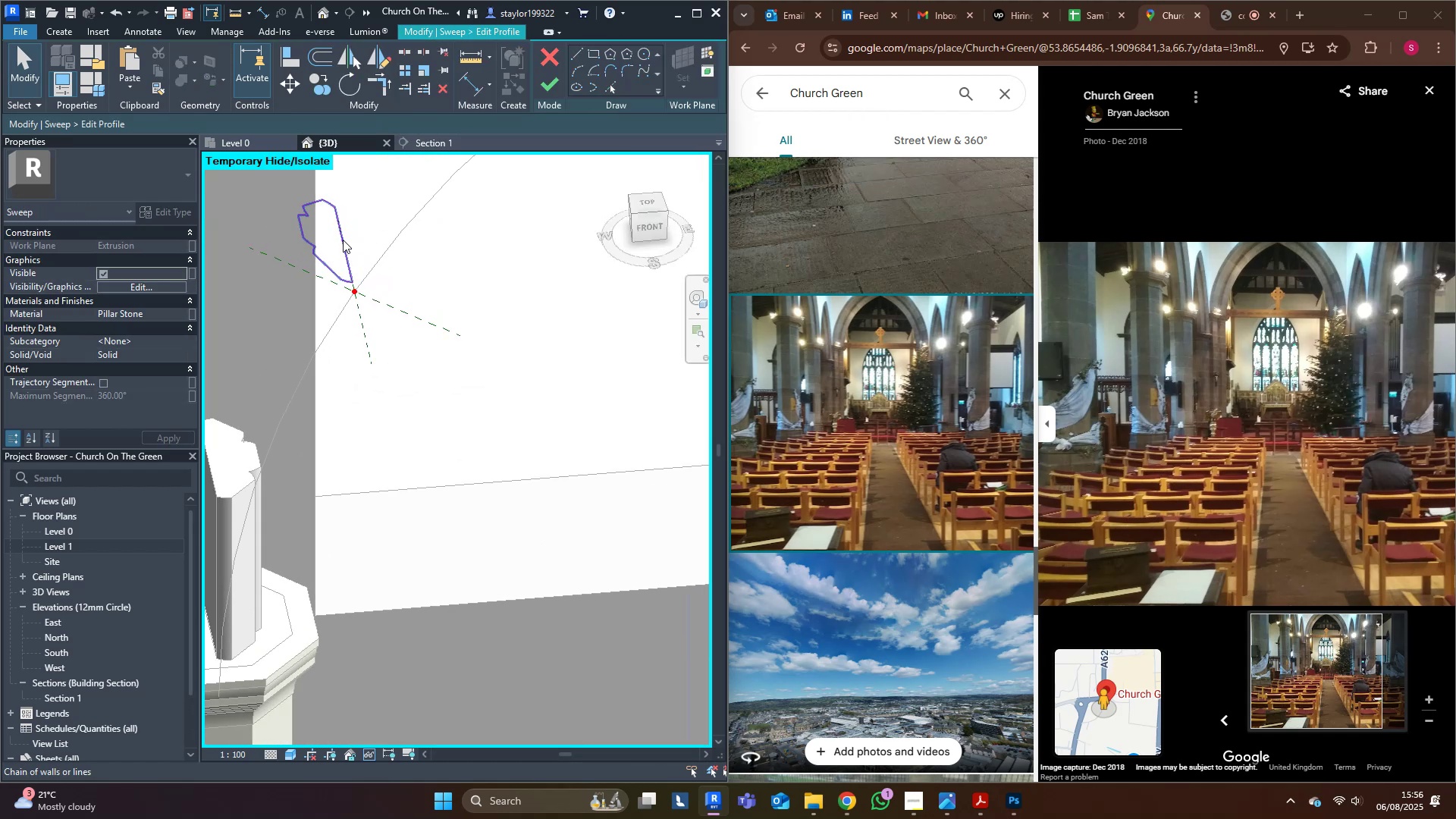 
left_click([343, 240])
 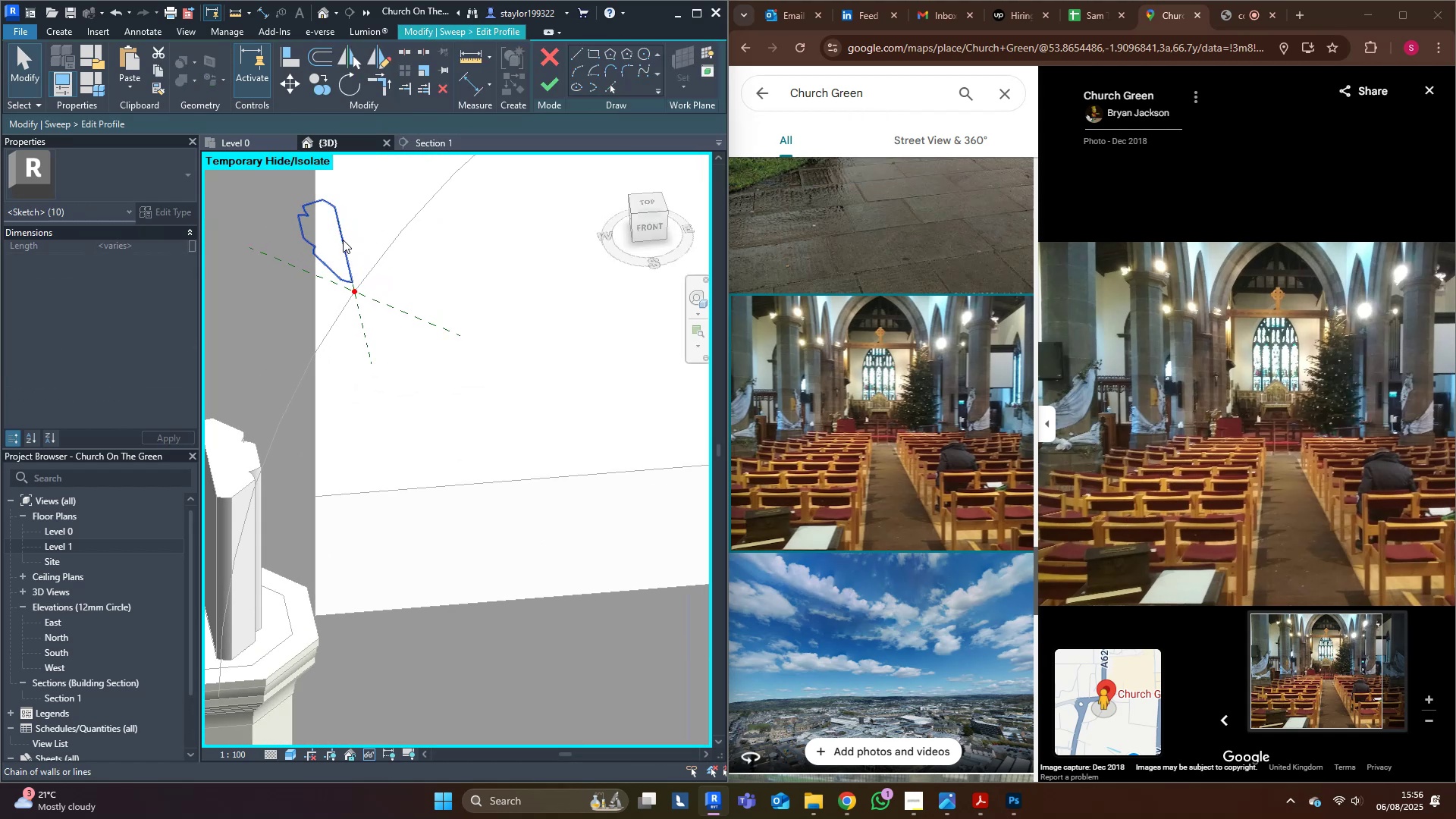 
hold_key(key=ShiftLeft, duration=0.32)
 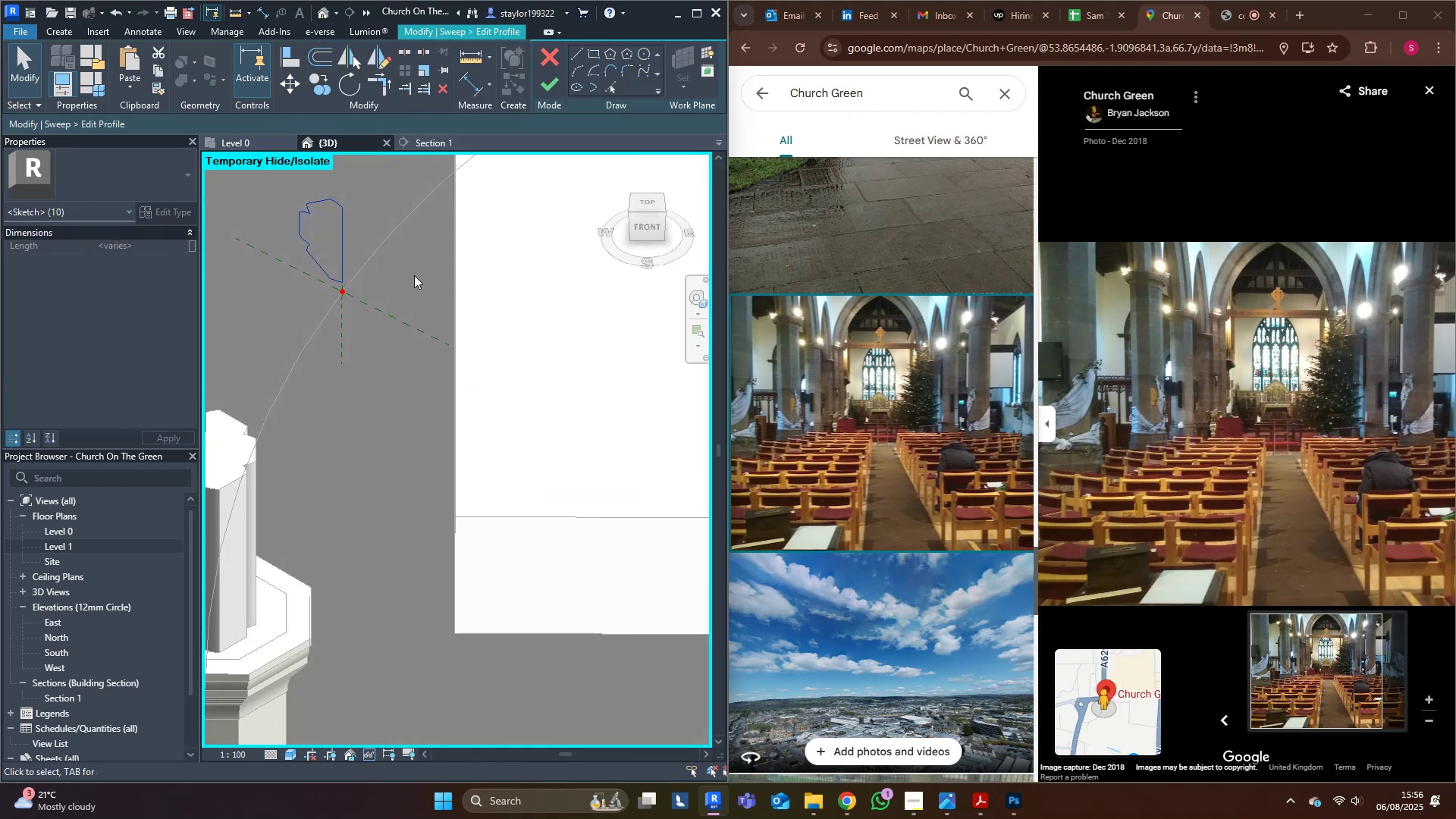 
scroll: coordinate [406, 274], scroll_direction: up, amount: 2.0
 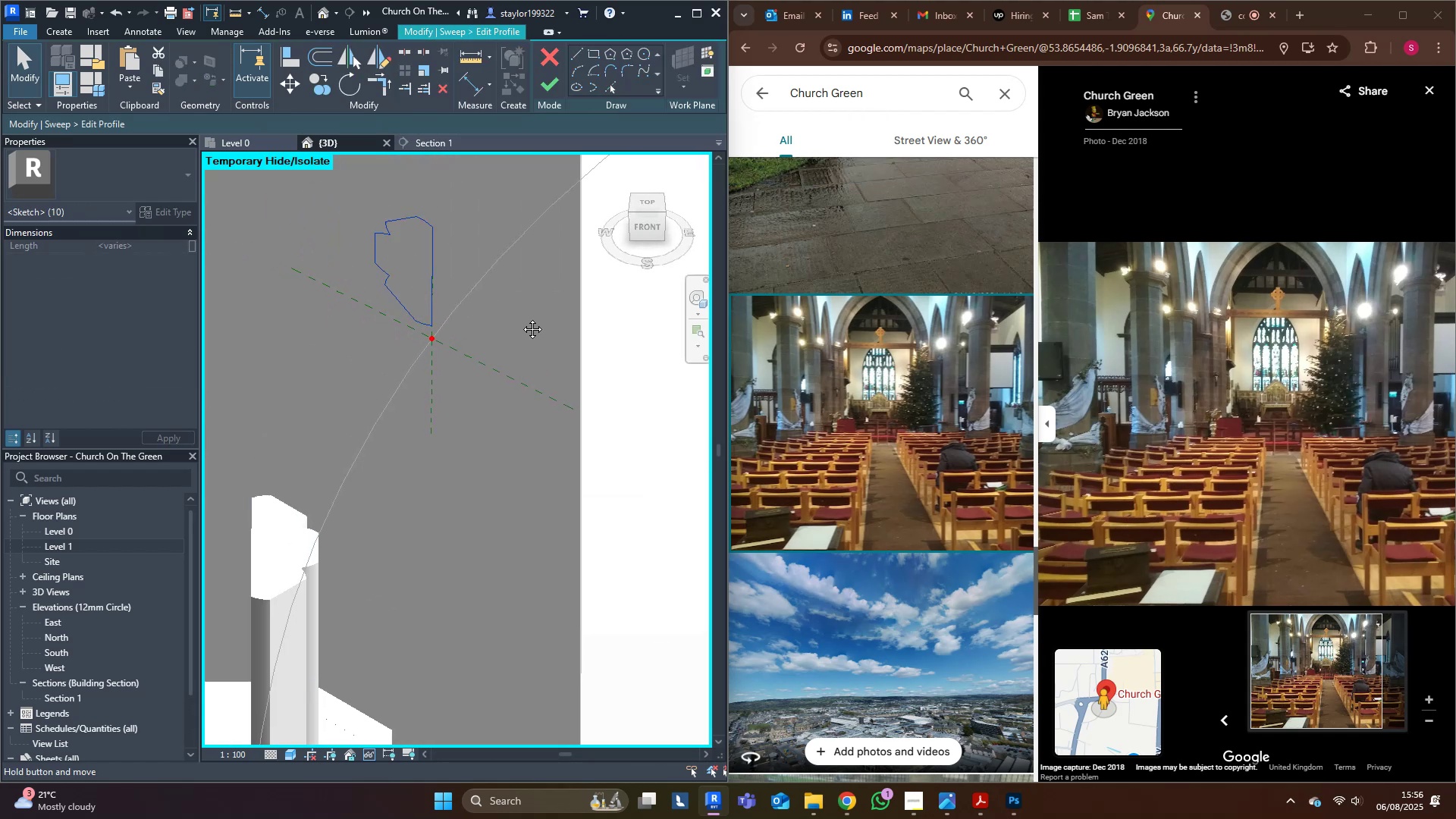 
type(dm)
 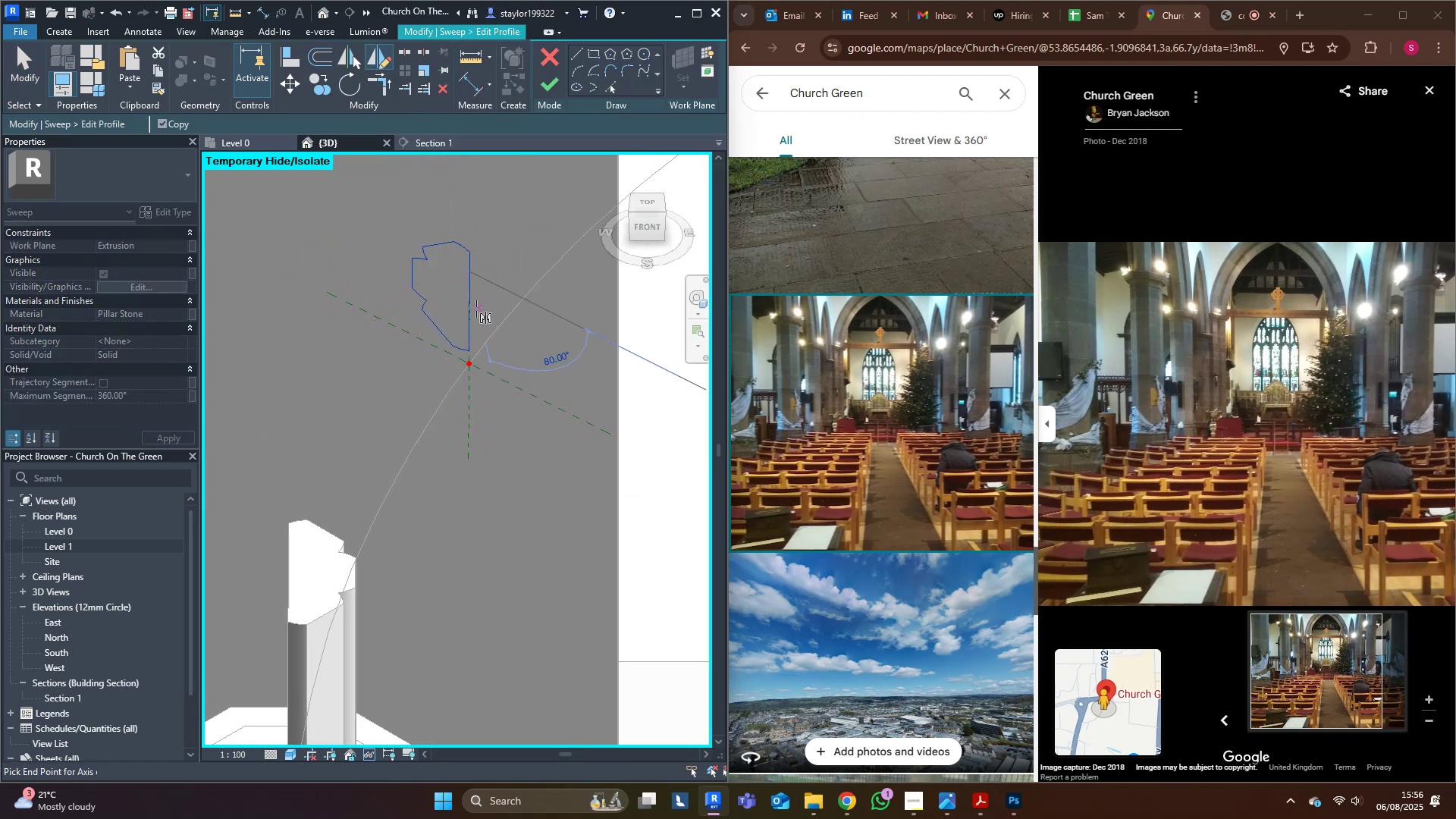 
hold_key(key=ControlLeft, duration=1.34)
left_click([466, 310])
 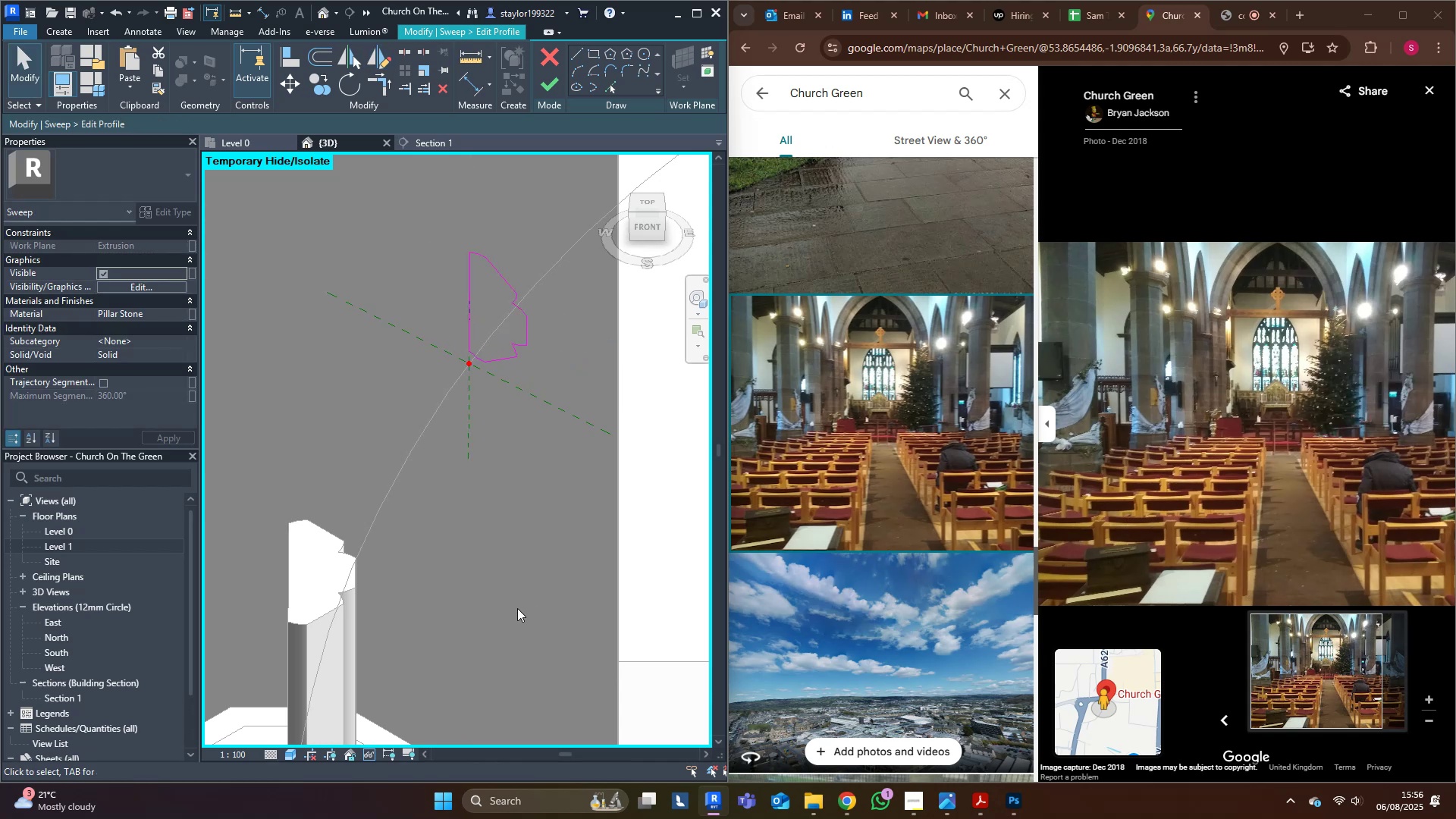 
scroll: coordinate [510, 588], scroll_direction: down, amount: 3.0
 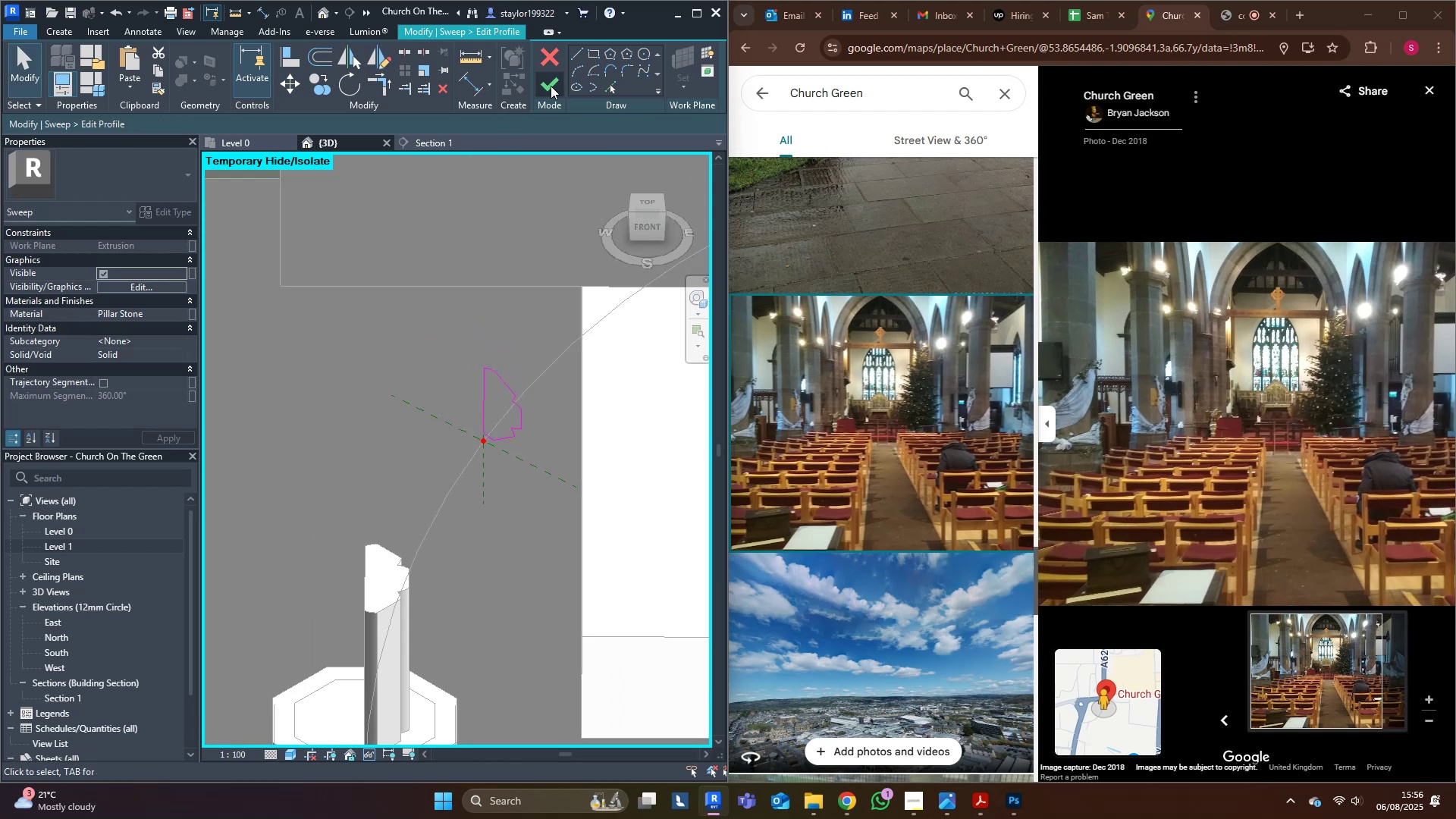 
left_click([554, 83])
 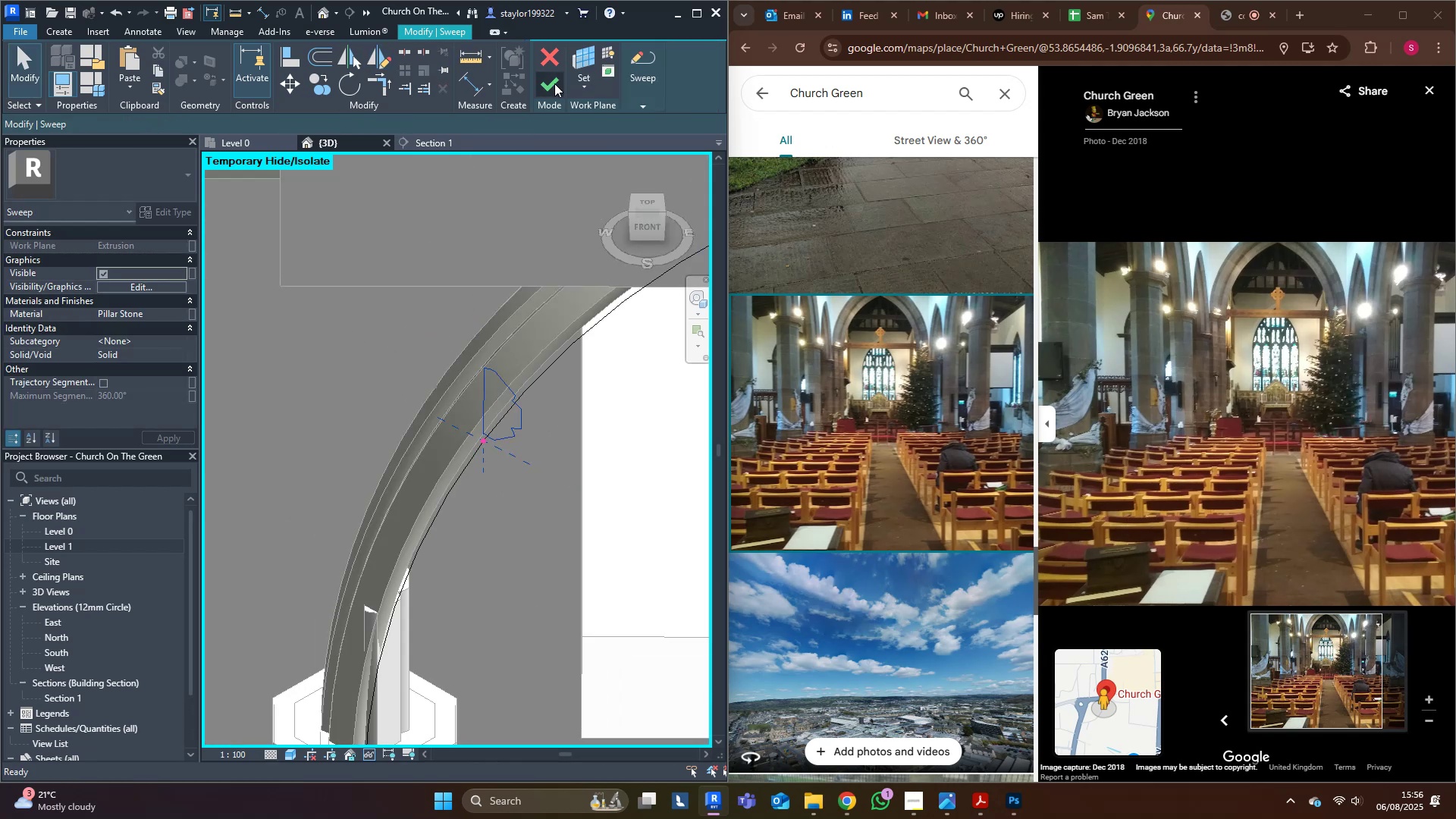 
left_click([554, 83])
 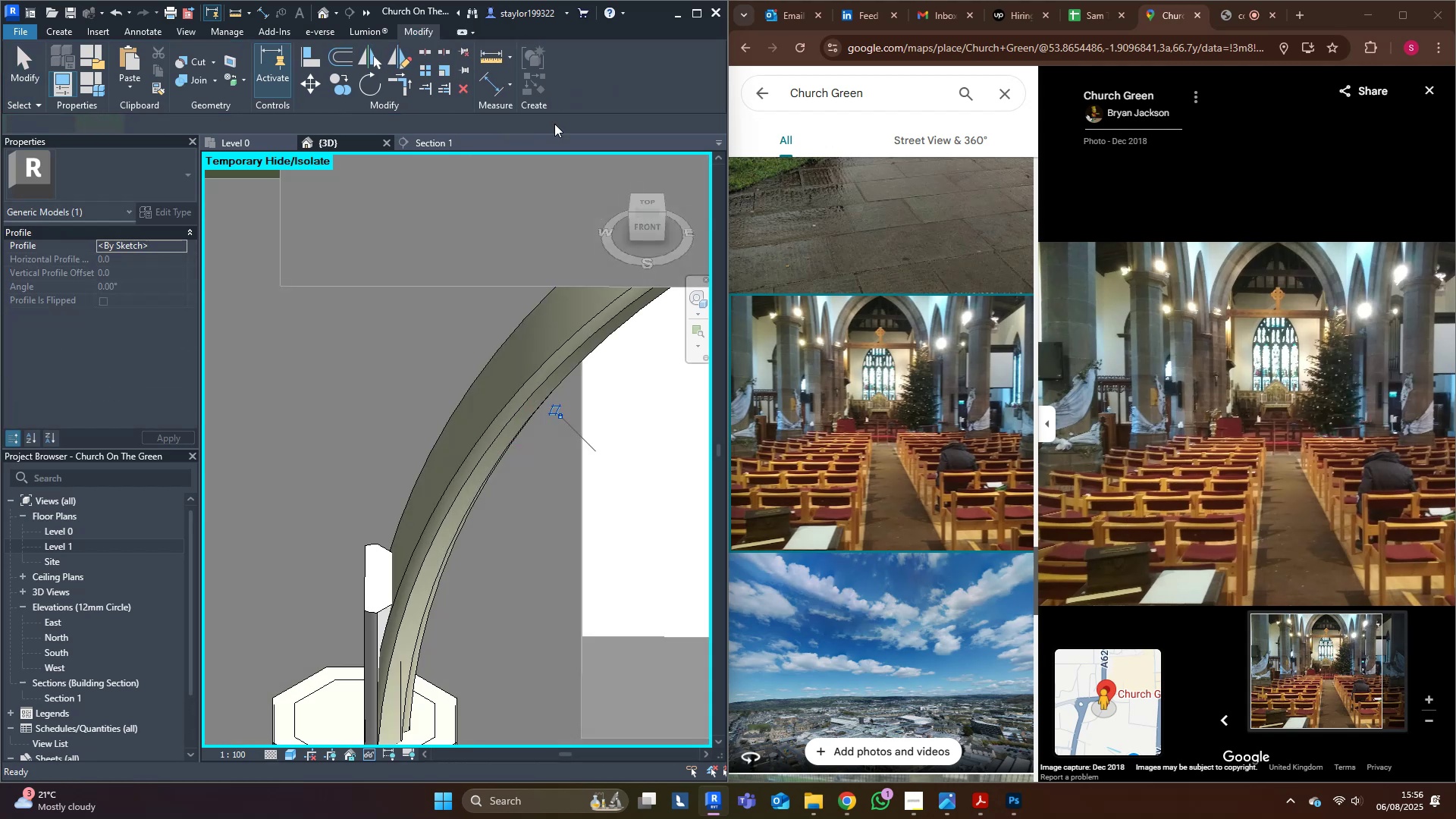 
scroll: coordinate [516, 386], scroll_direction: down, amount: 4.0
 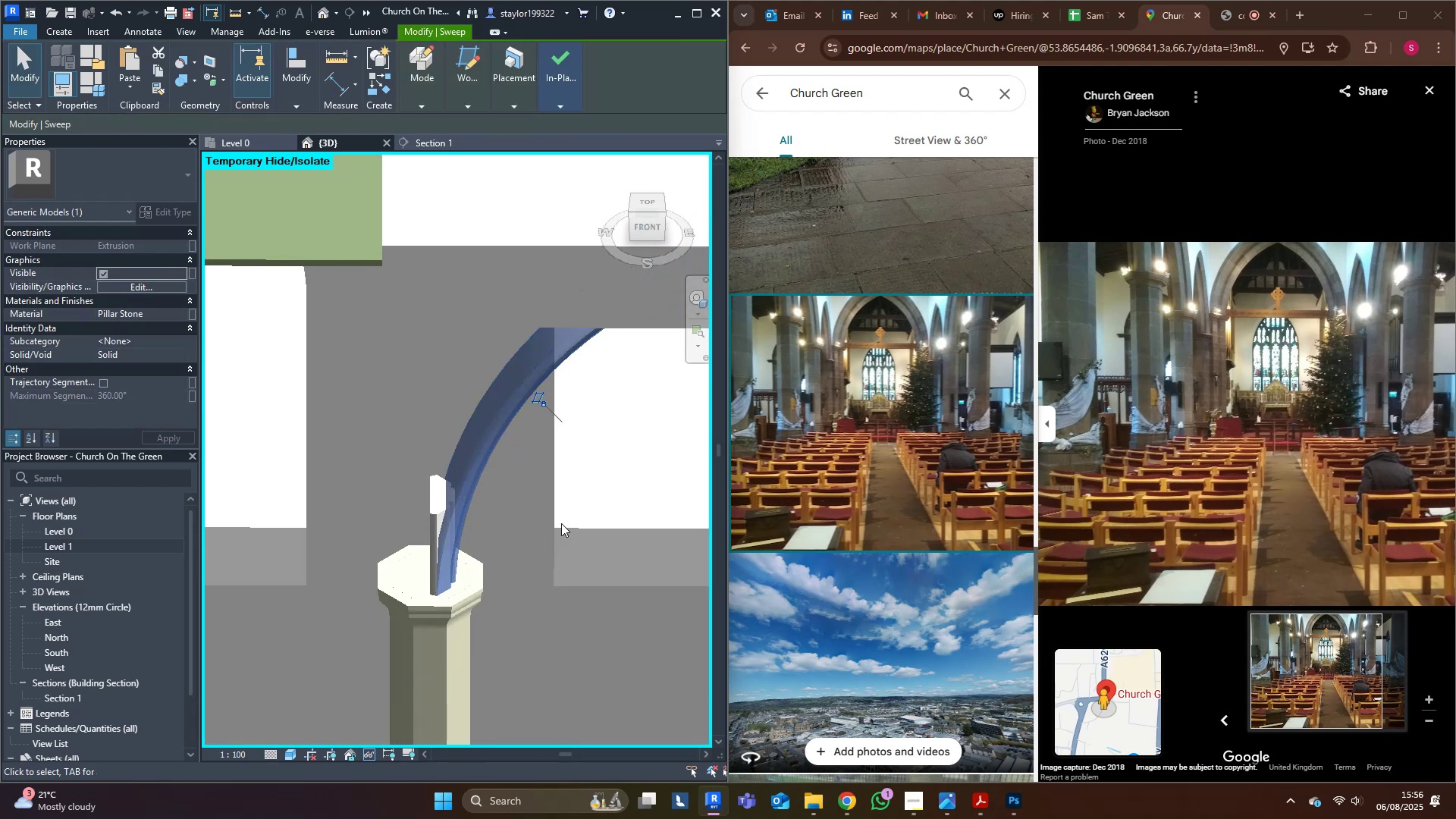 
hold_key(key=ShiftLeft, duration=0.82)
 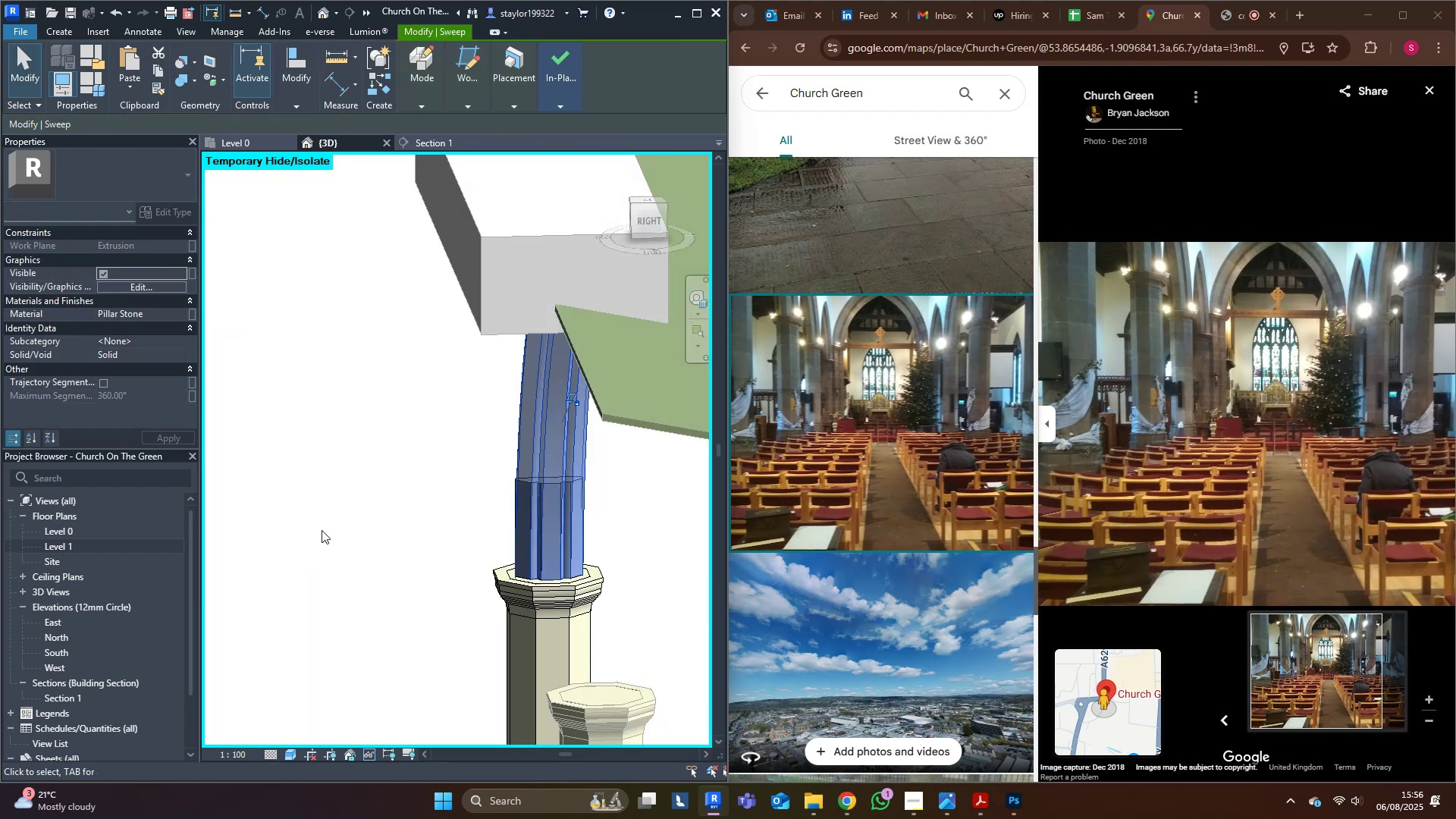 
key(Escape)
 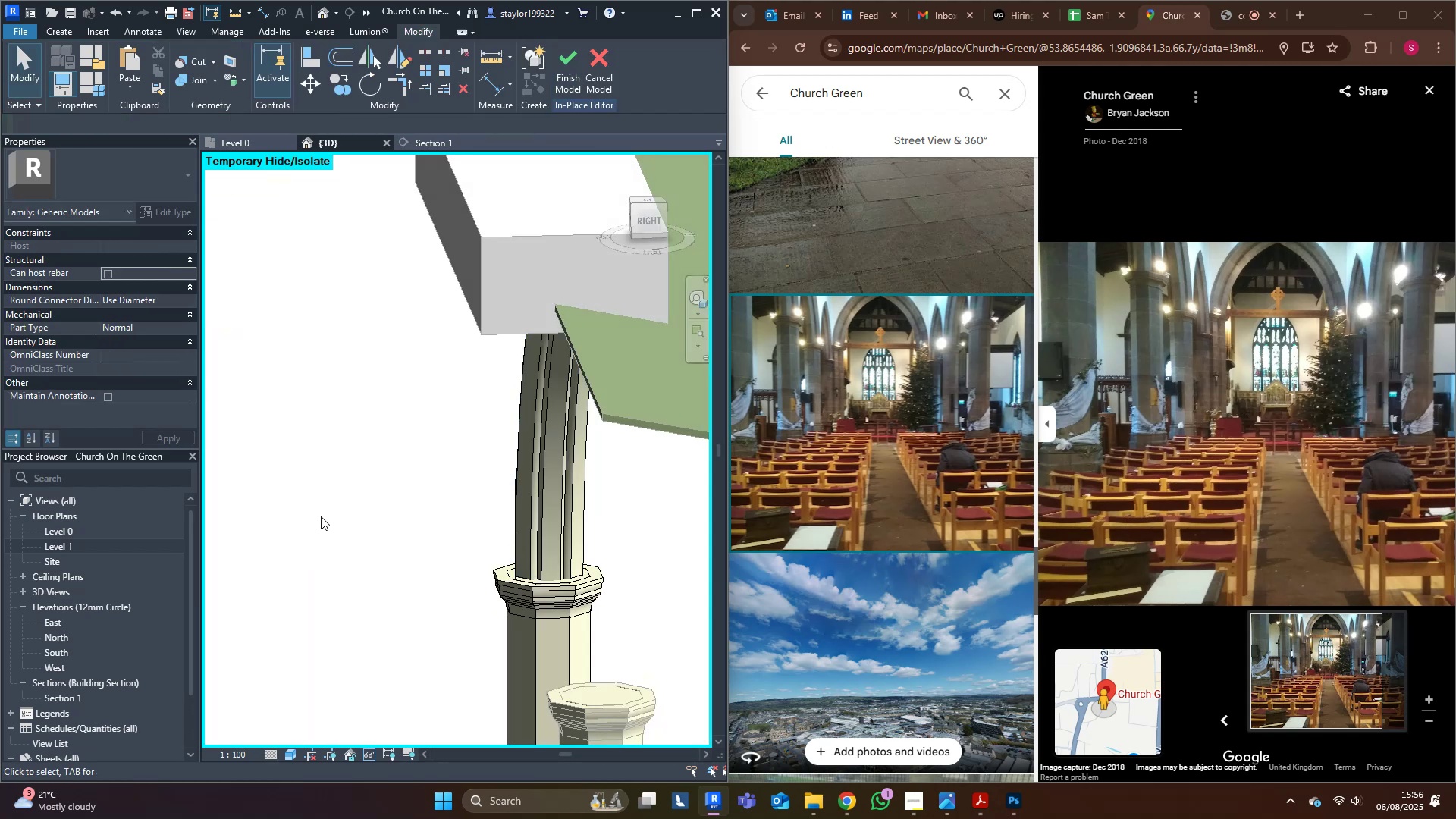 
hold_key(key=ShiftLeft, duration=1.5)
 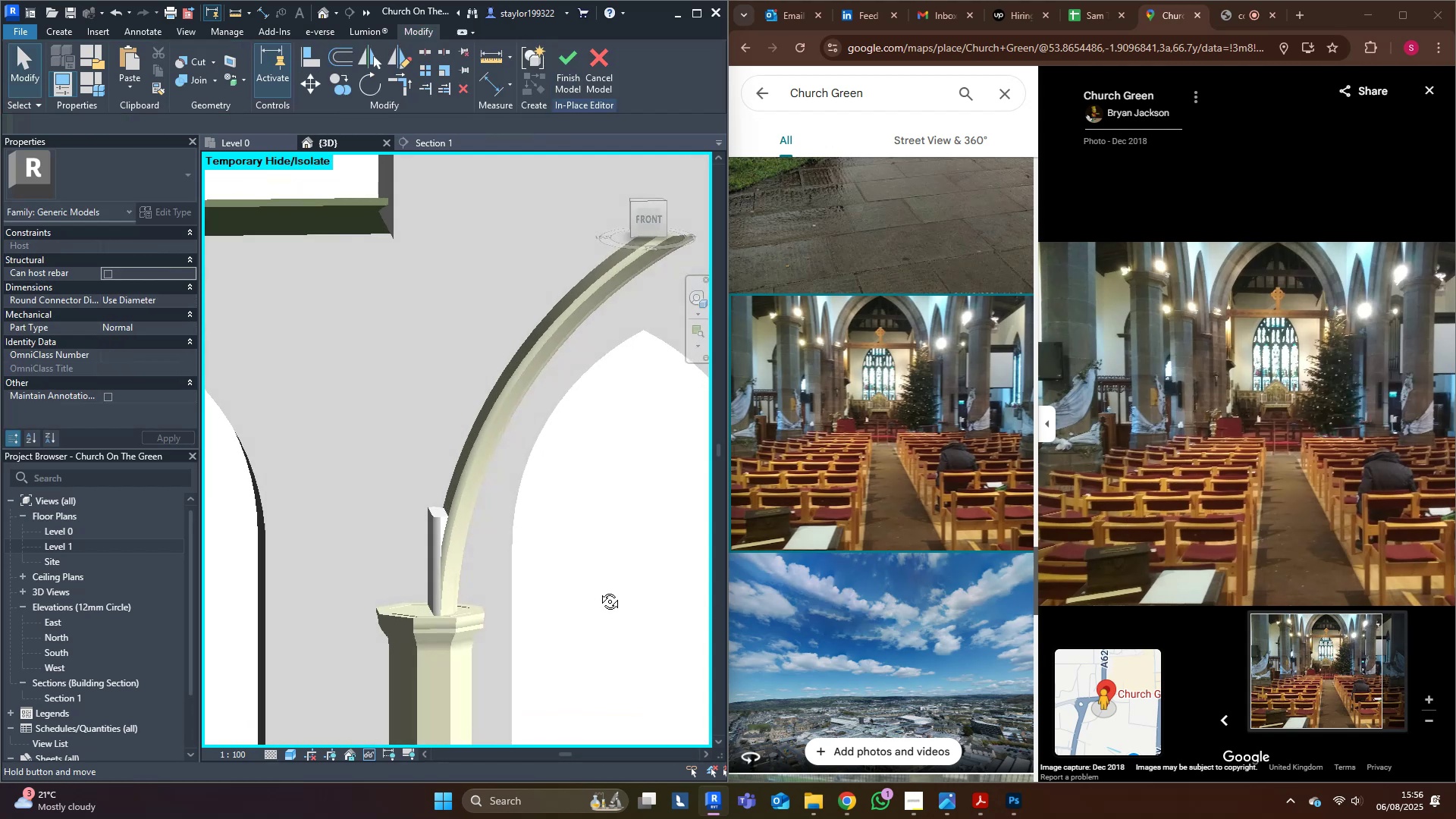 
hold_key(key=ShiftLeft, duration=0.5)
 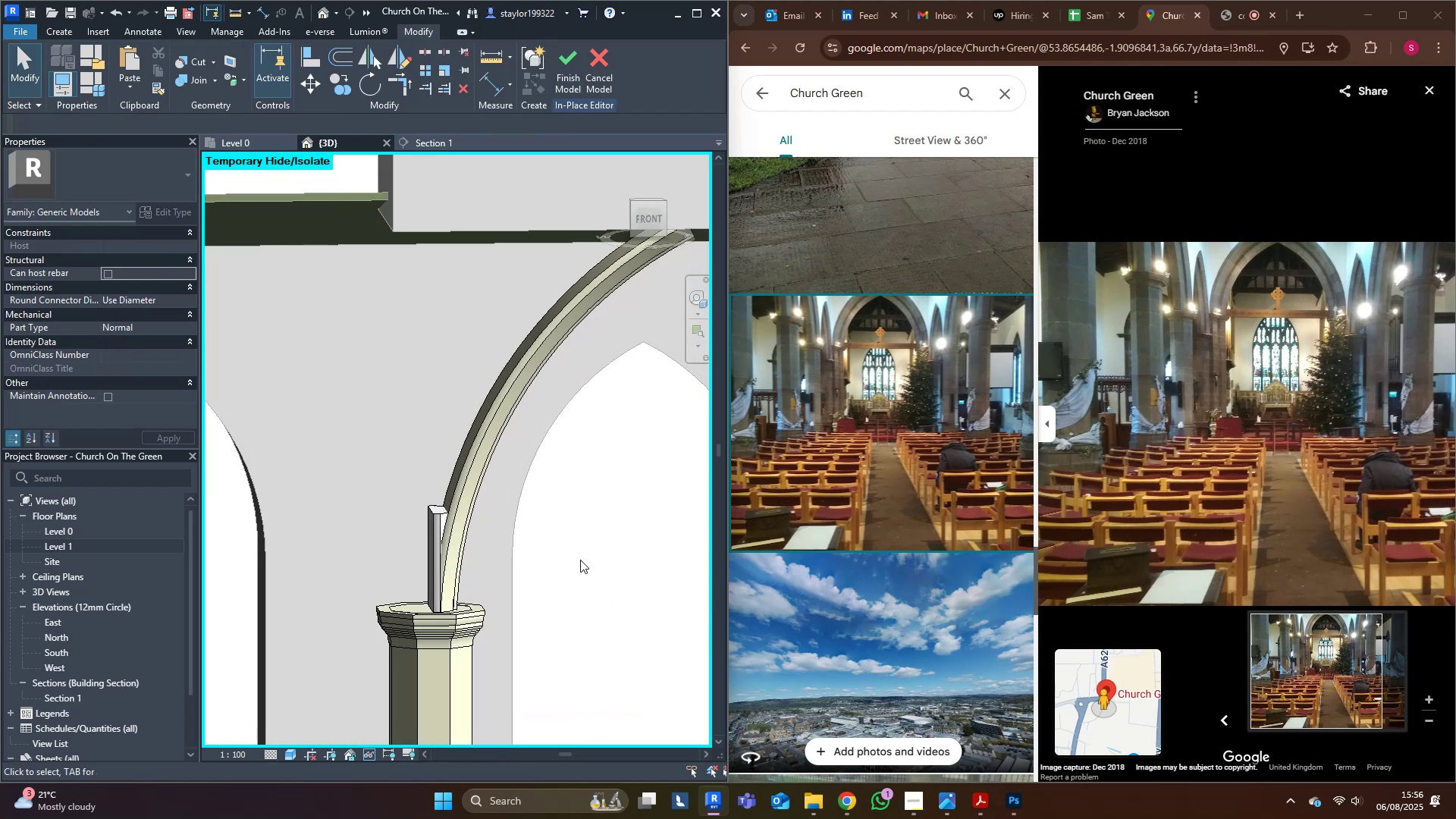 
scroll: coordinate [369, 560], scroll_direction: down, amount: 3.0
 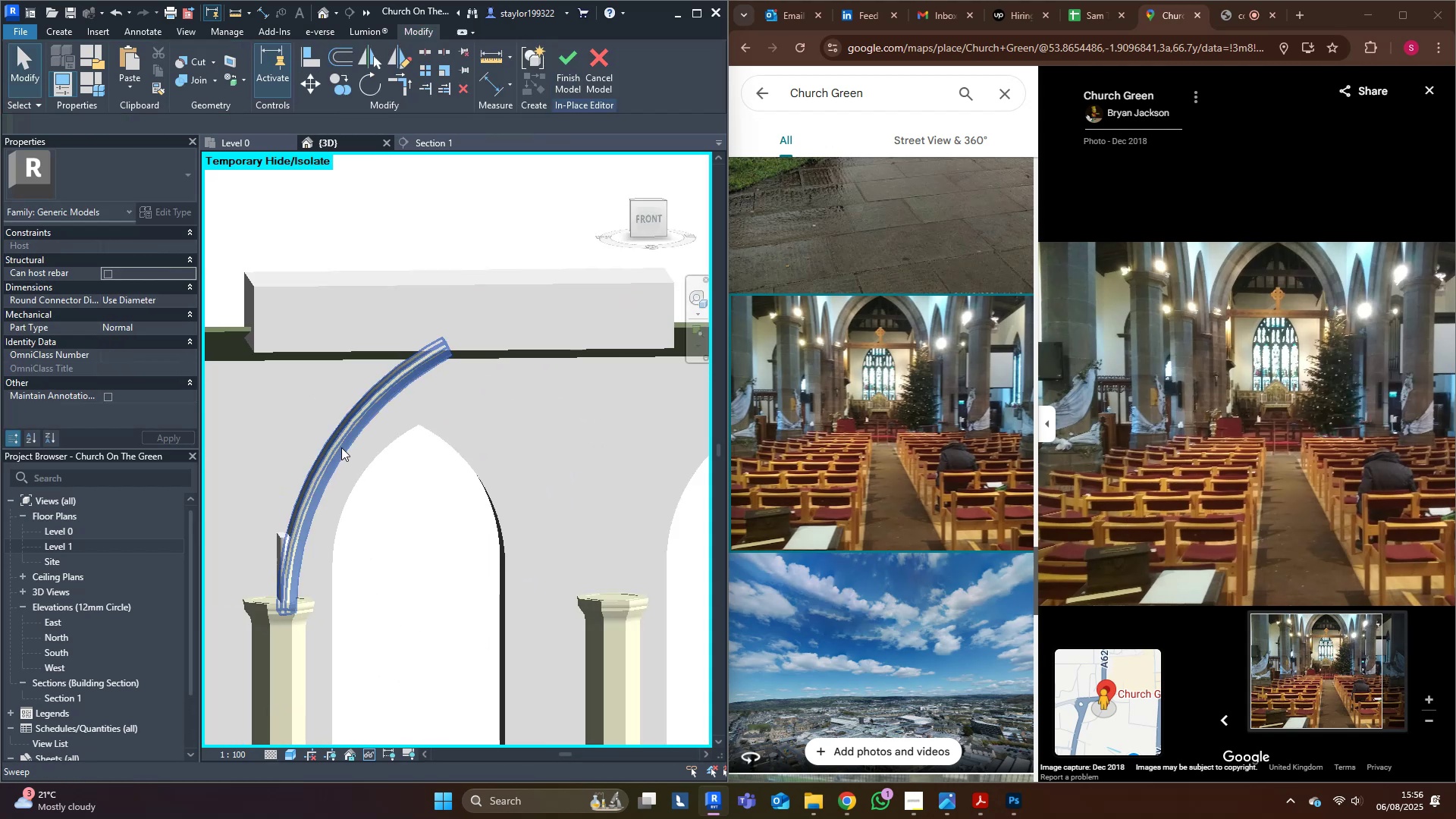 
left_click([341, 447])
 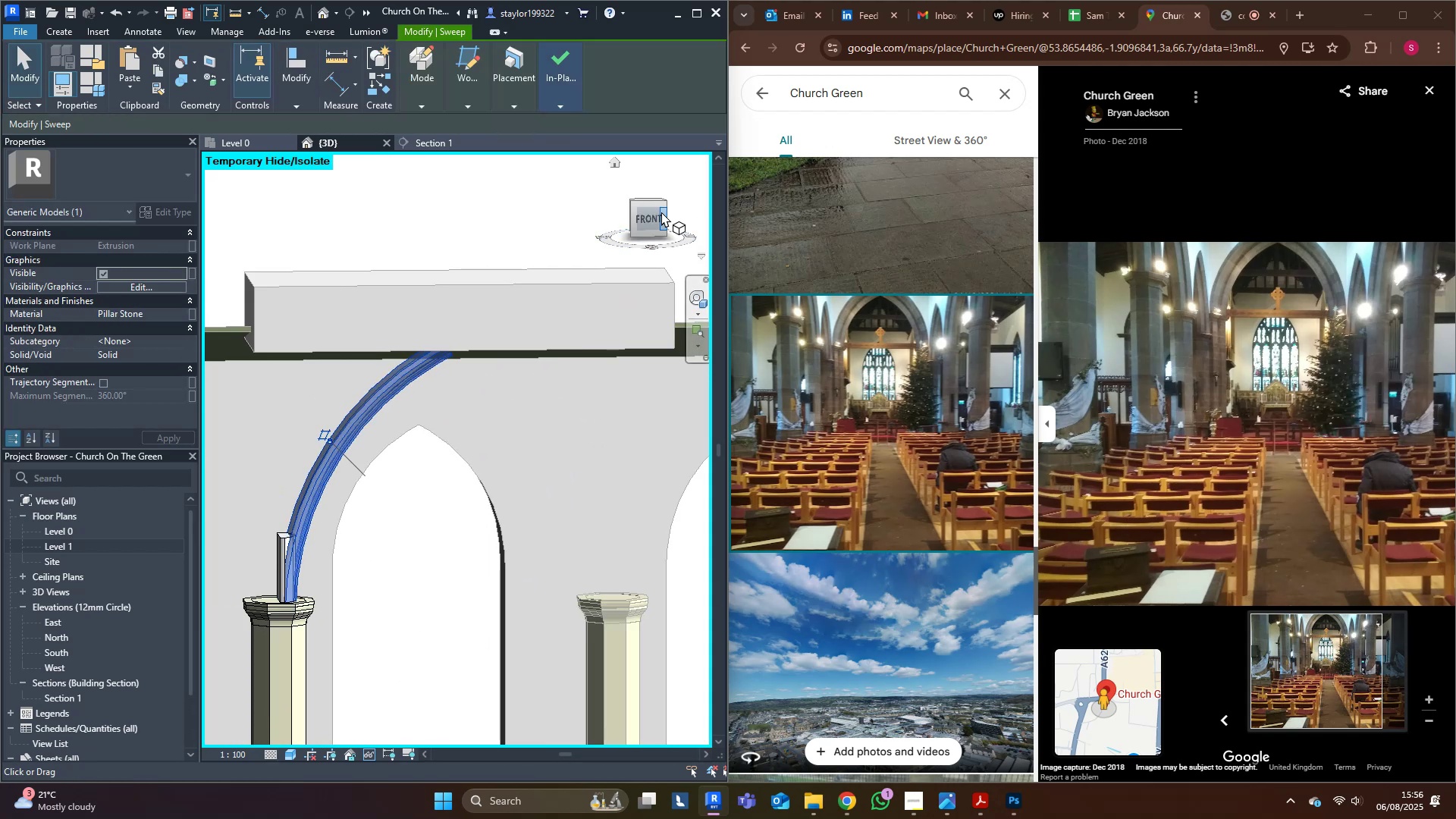 
left_click([658, 215])
 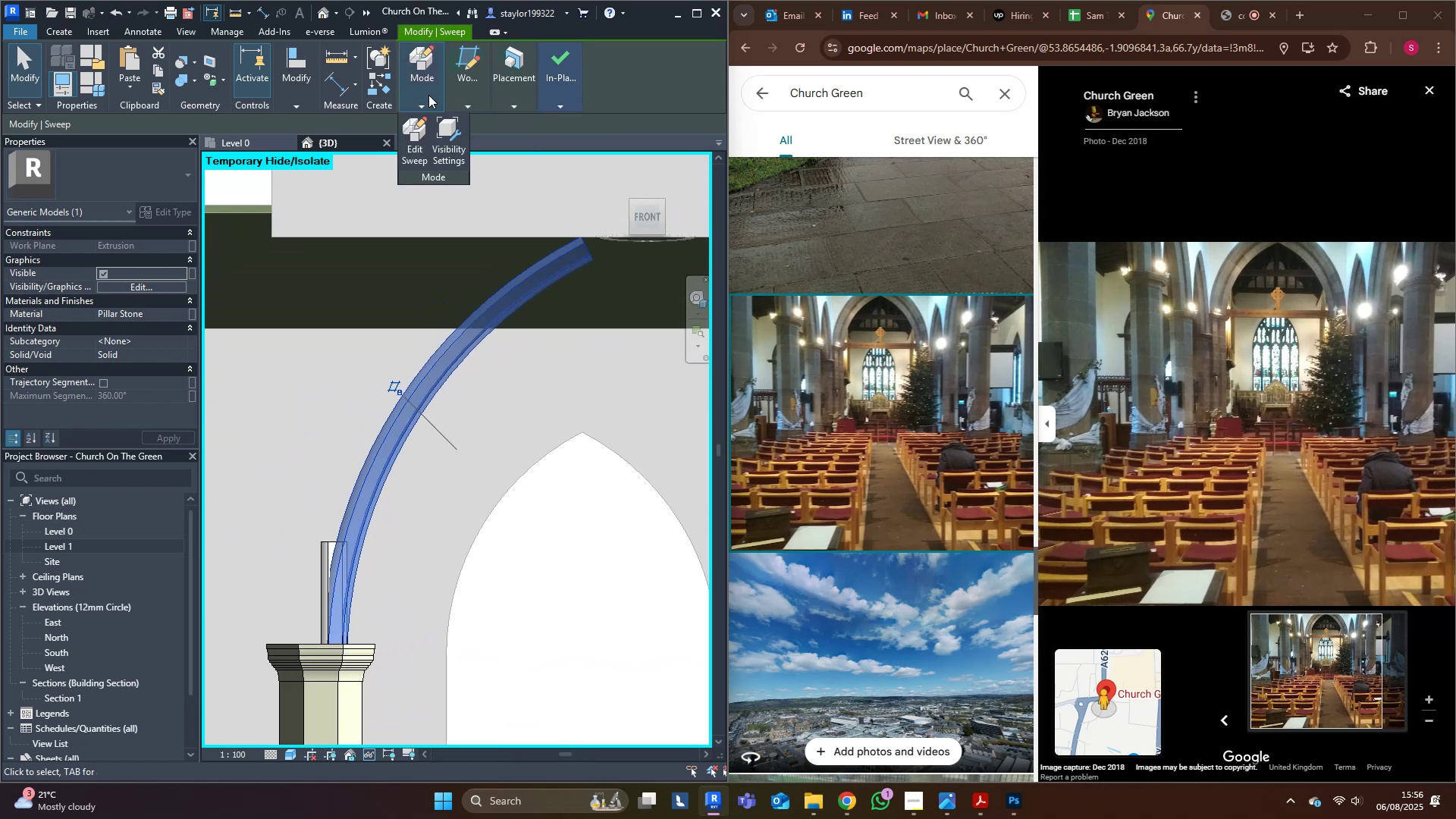 
left_click([425, 133])
 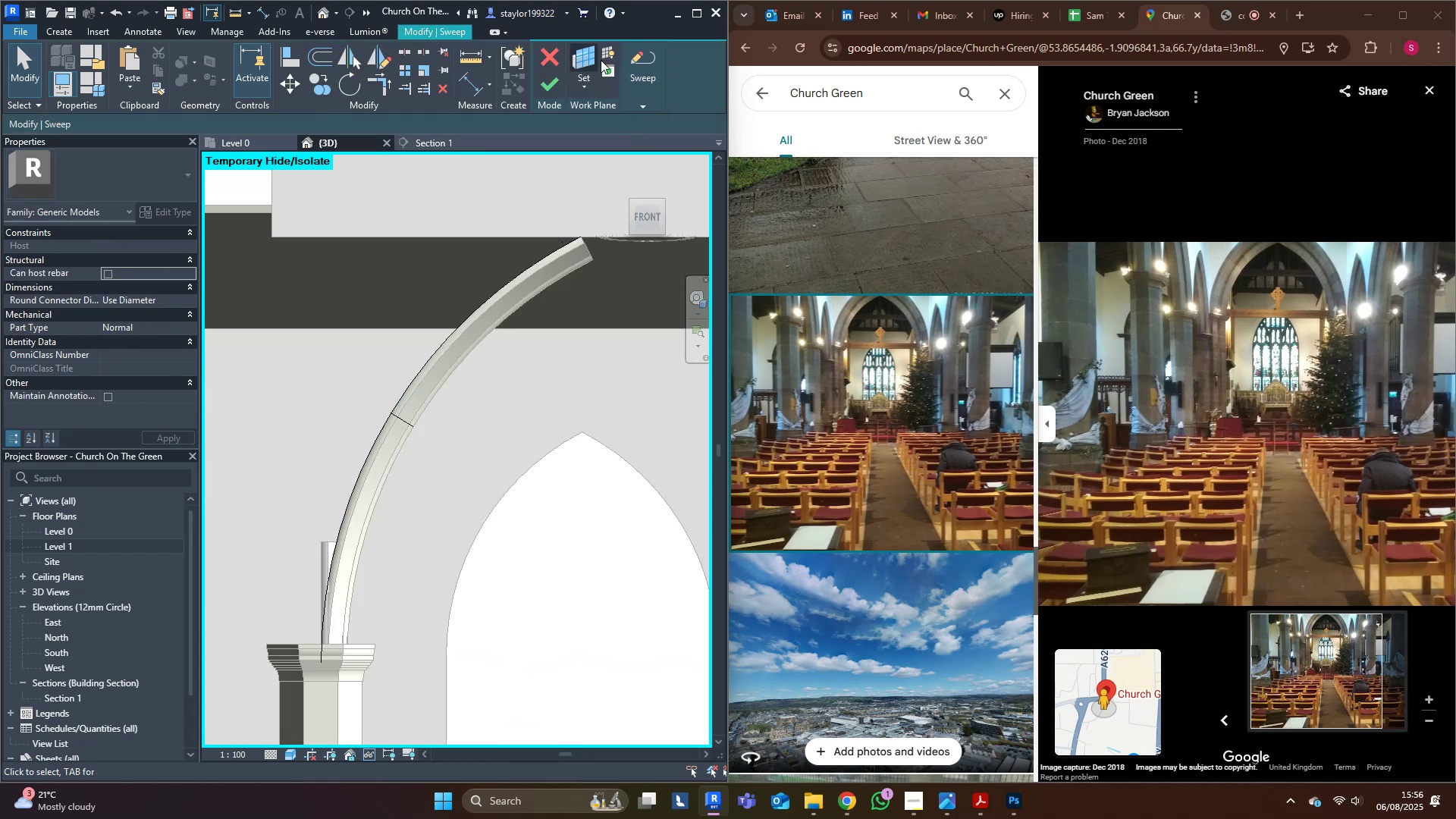 
left_click([648, 47])
 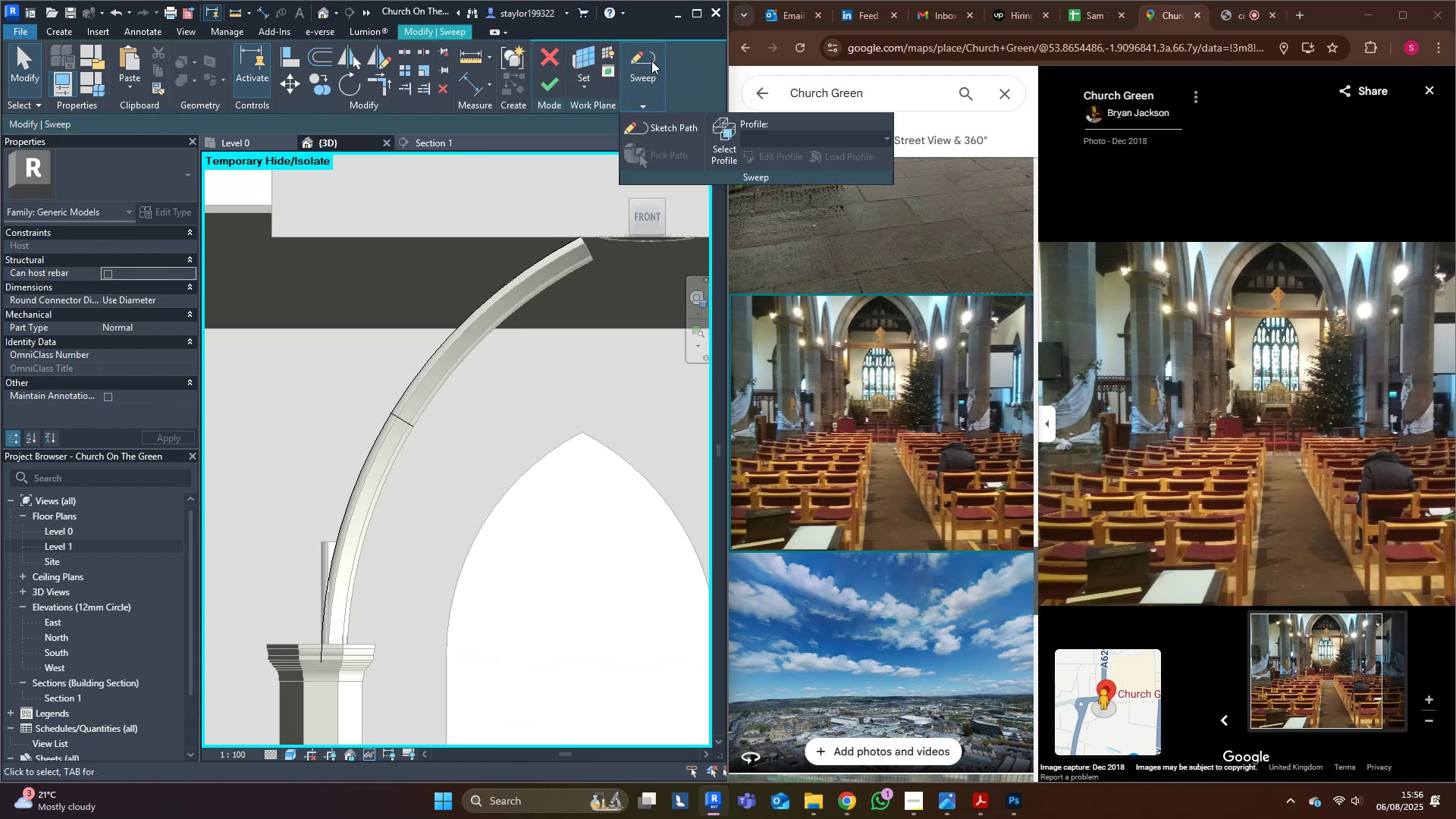 
double_click([669, 132])
 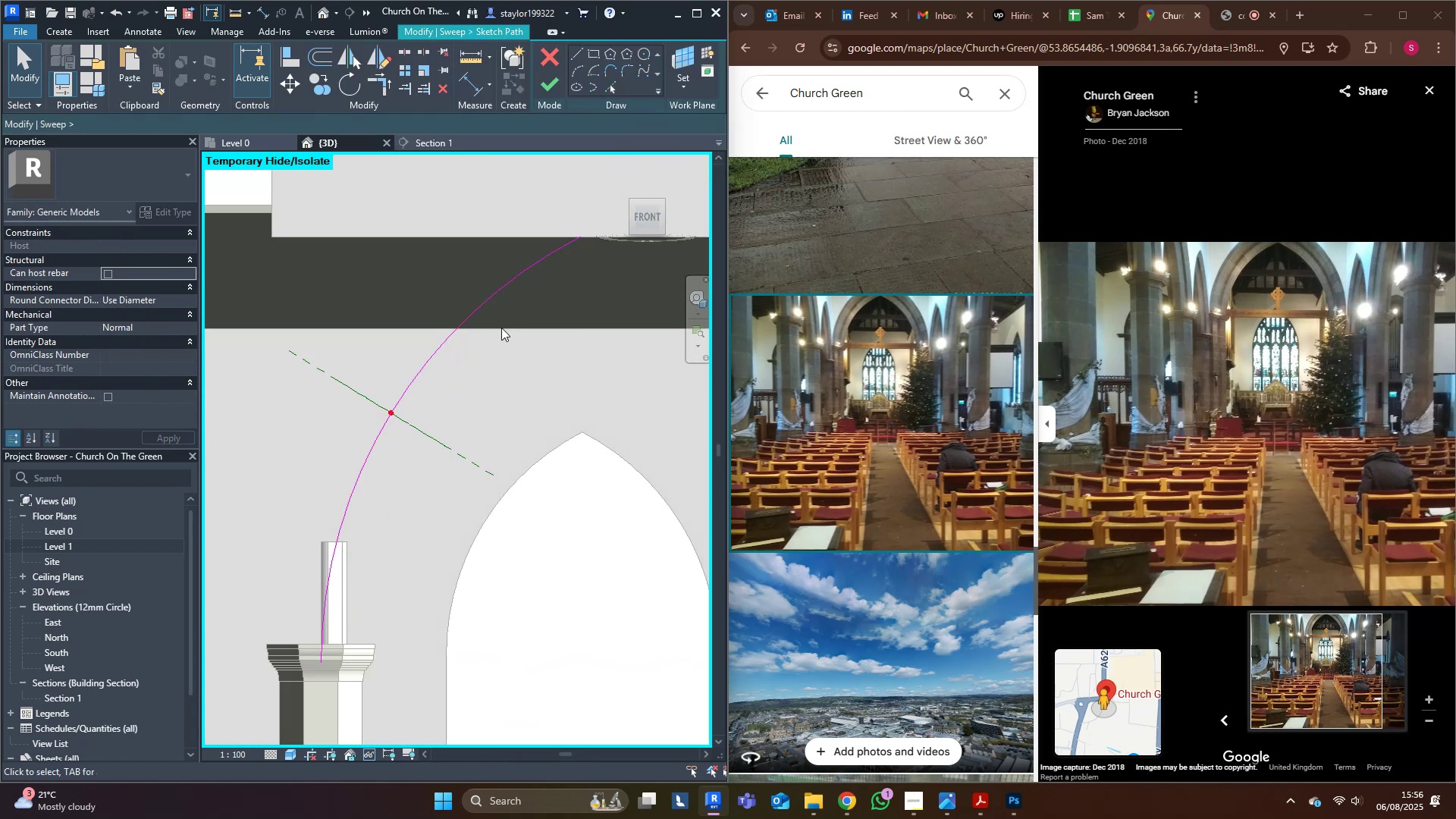 
middle_click([501, 328])
 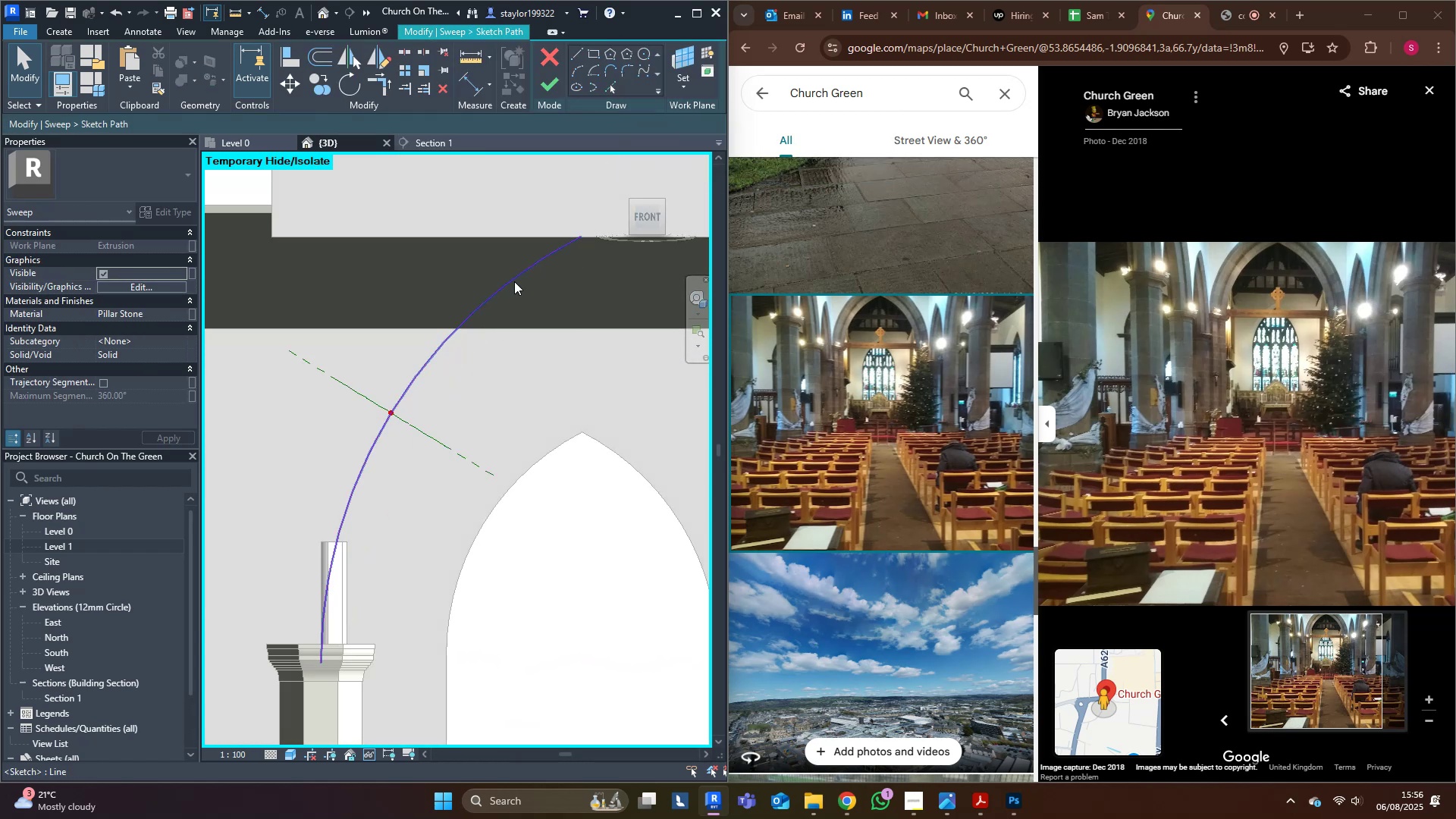 
left_click([515, 279])
 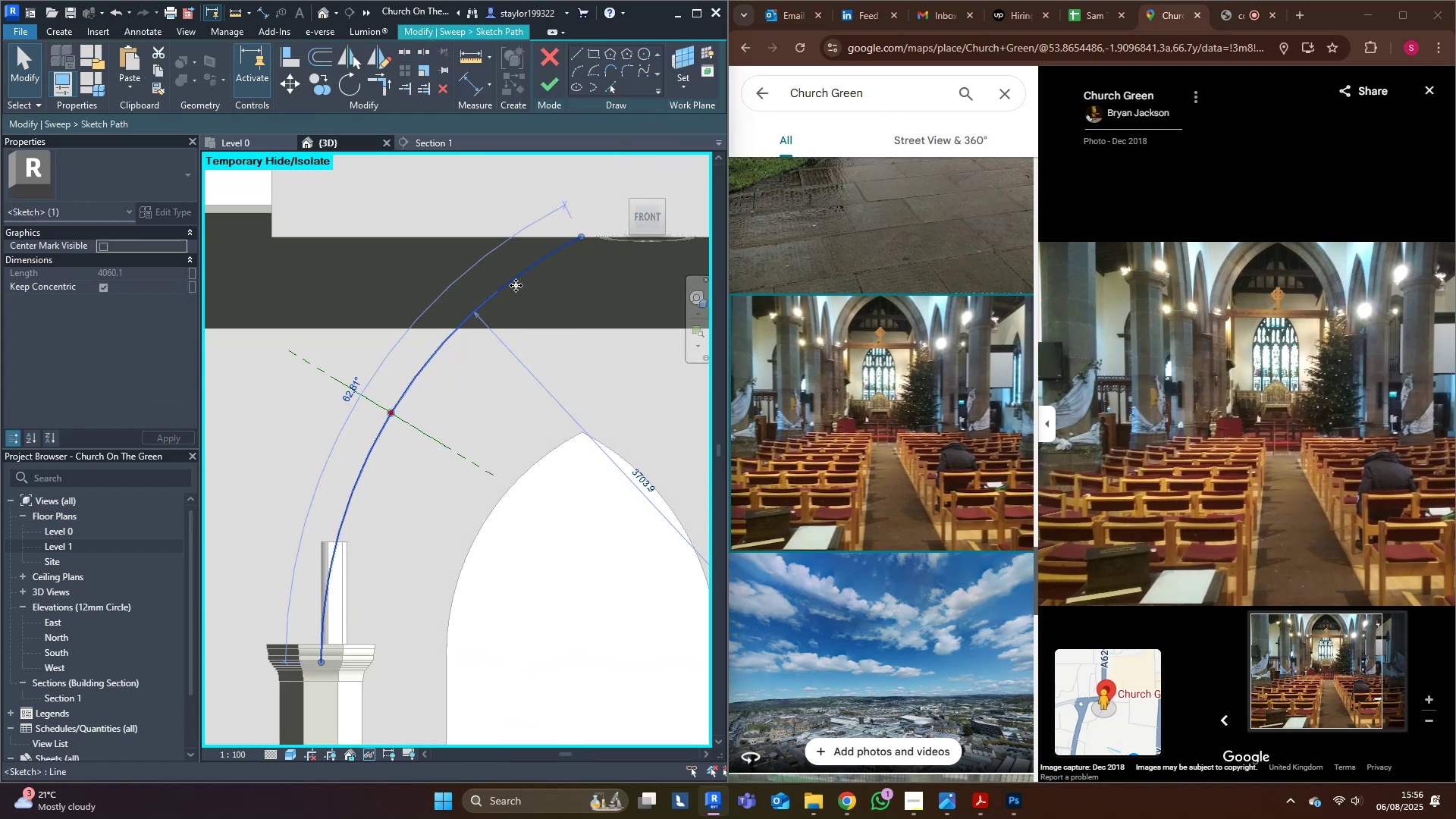 
type(dm)
 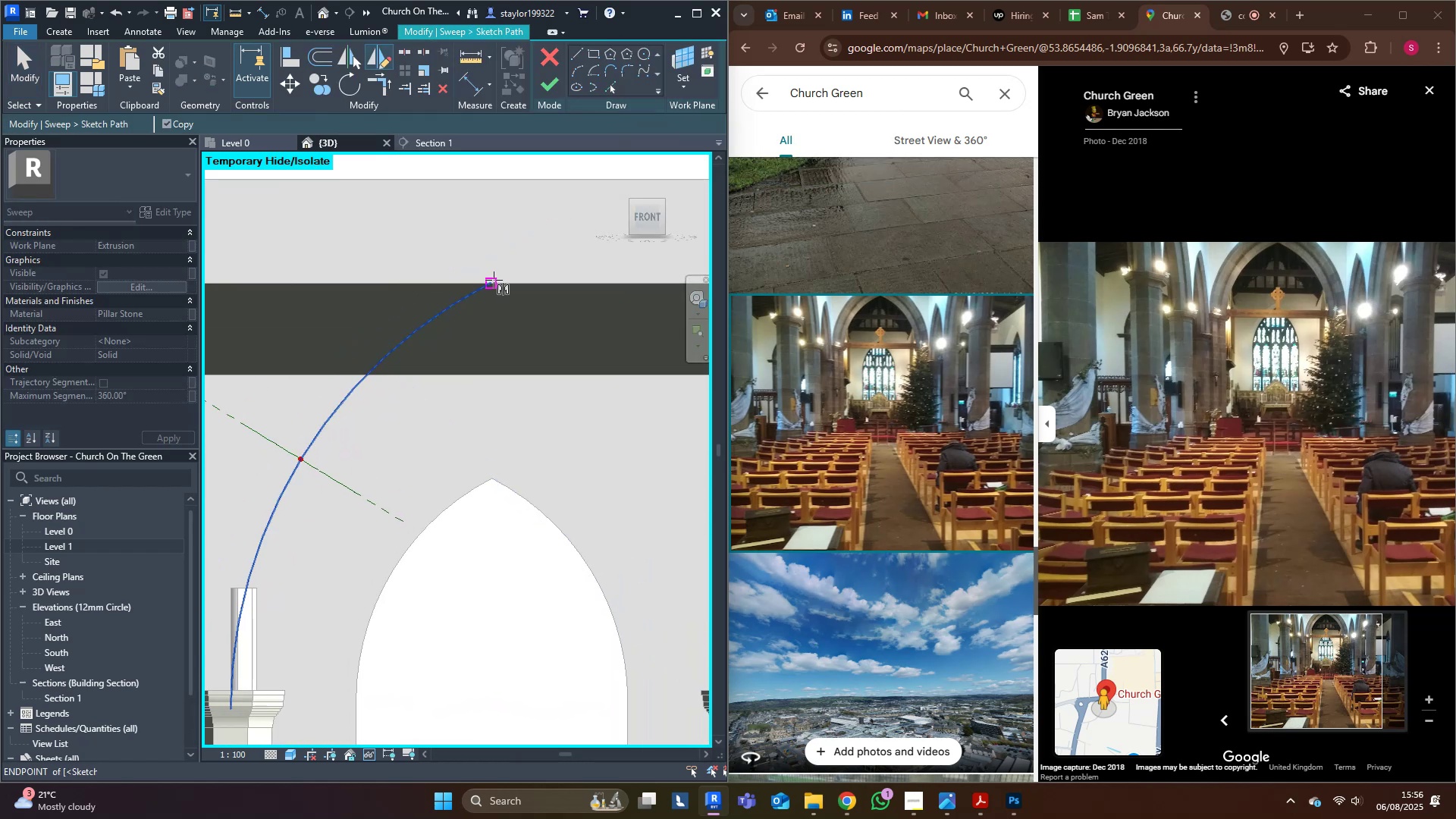 
left_click([494, 280])
 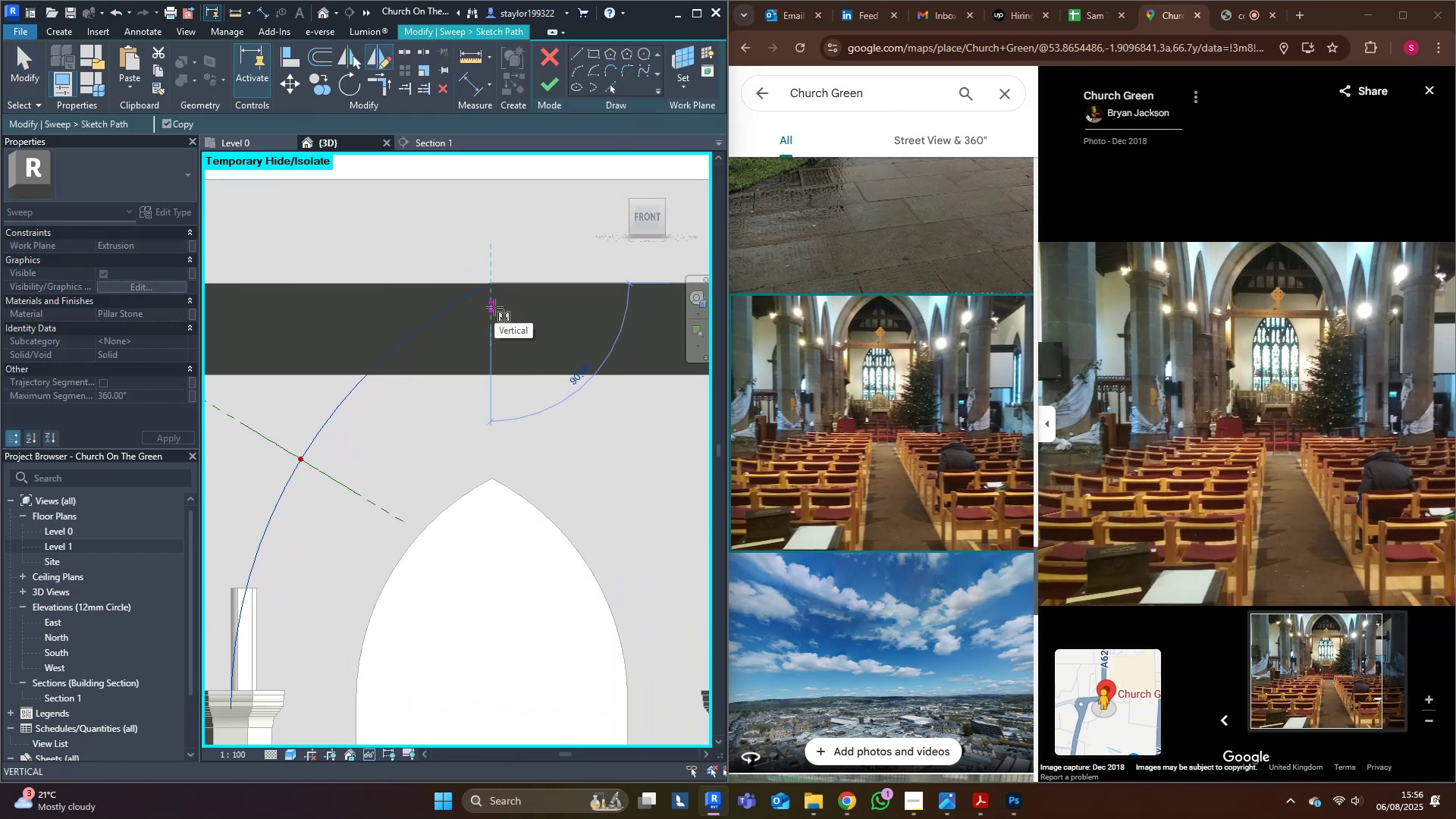 
left_click([494, 307])
 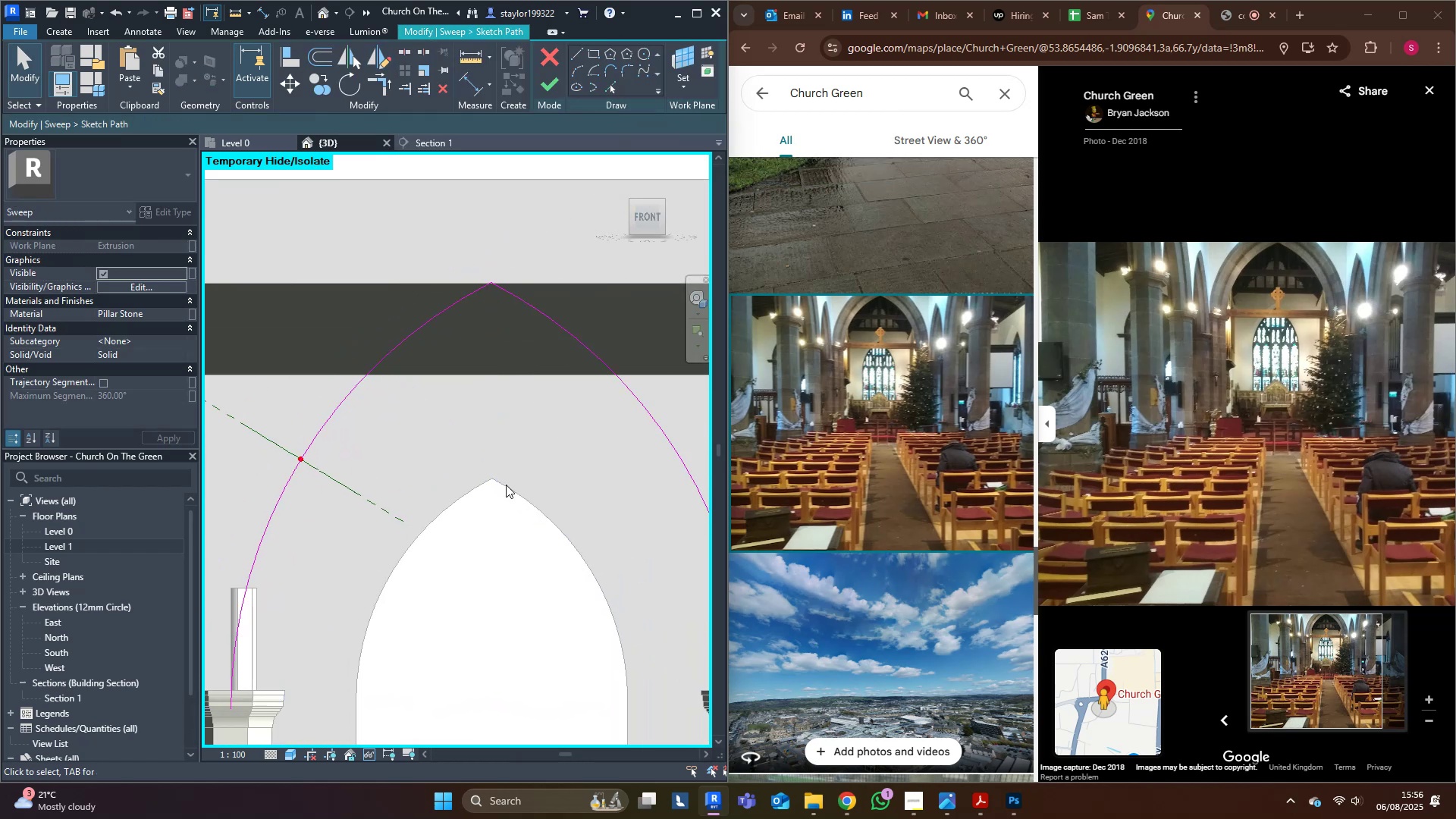 
scroll: coordinate [492, 475], scroll_direction: down, amount: 5.0
 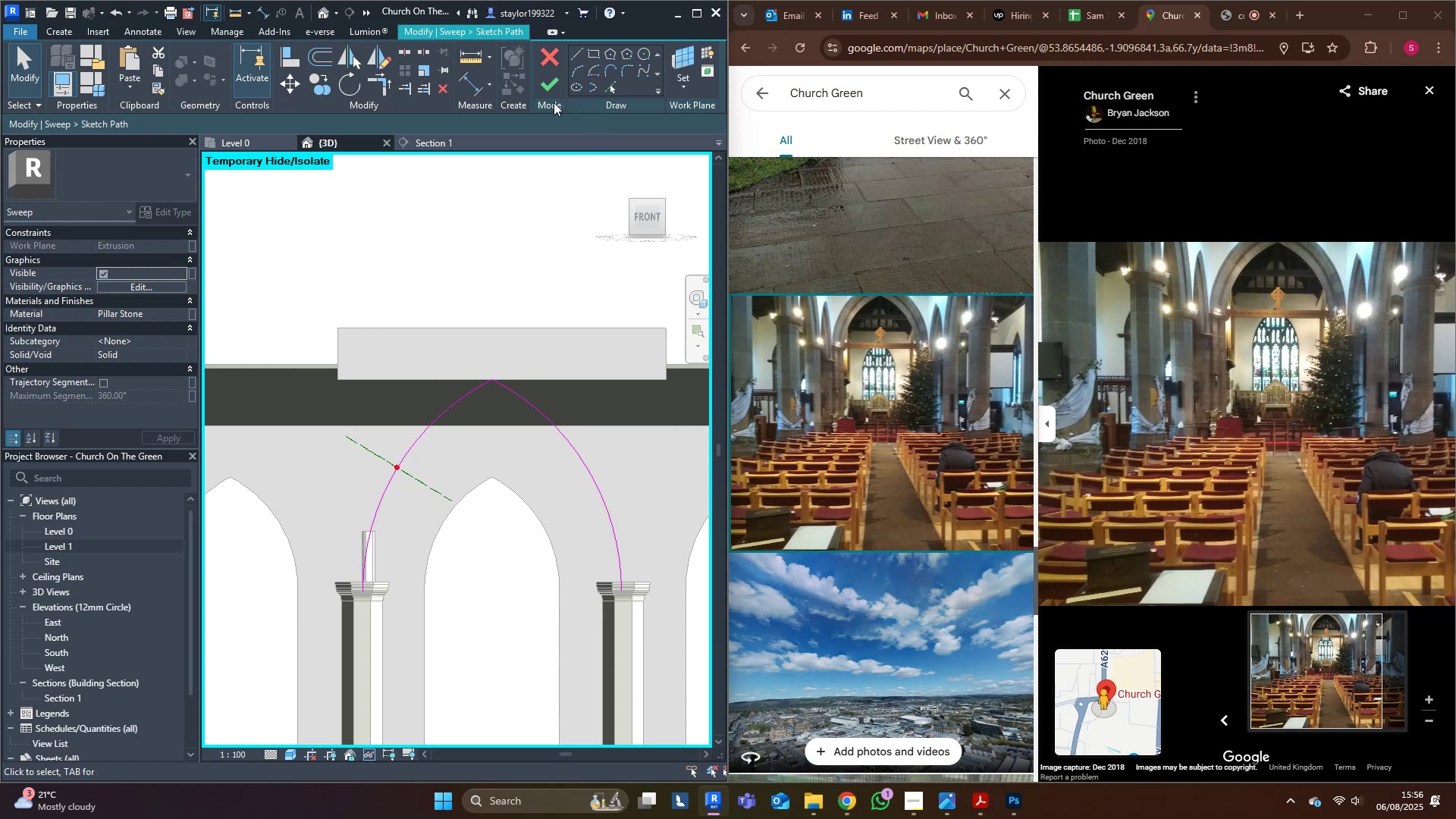 
left_click([551, 86])
 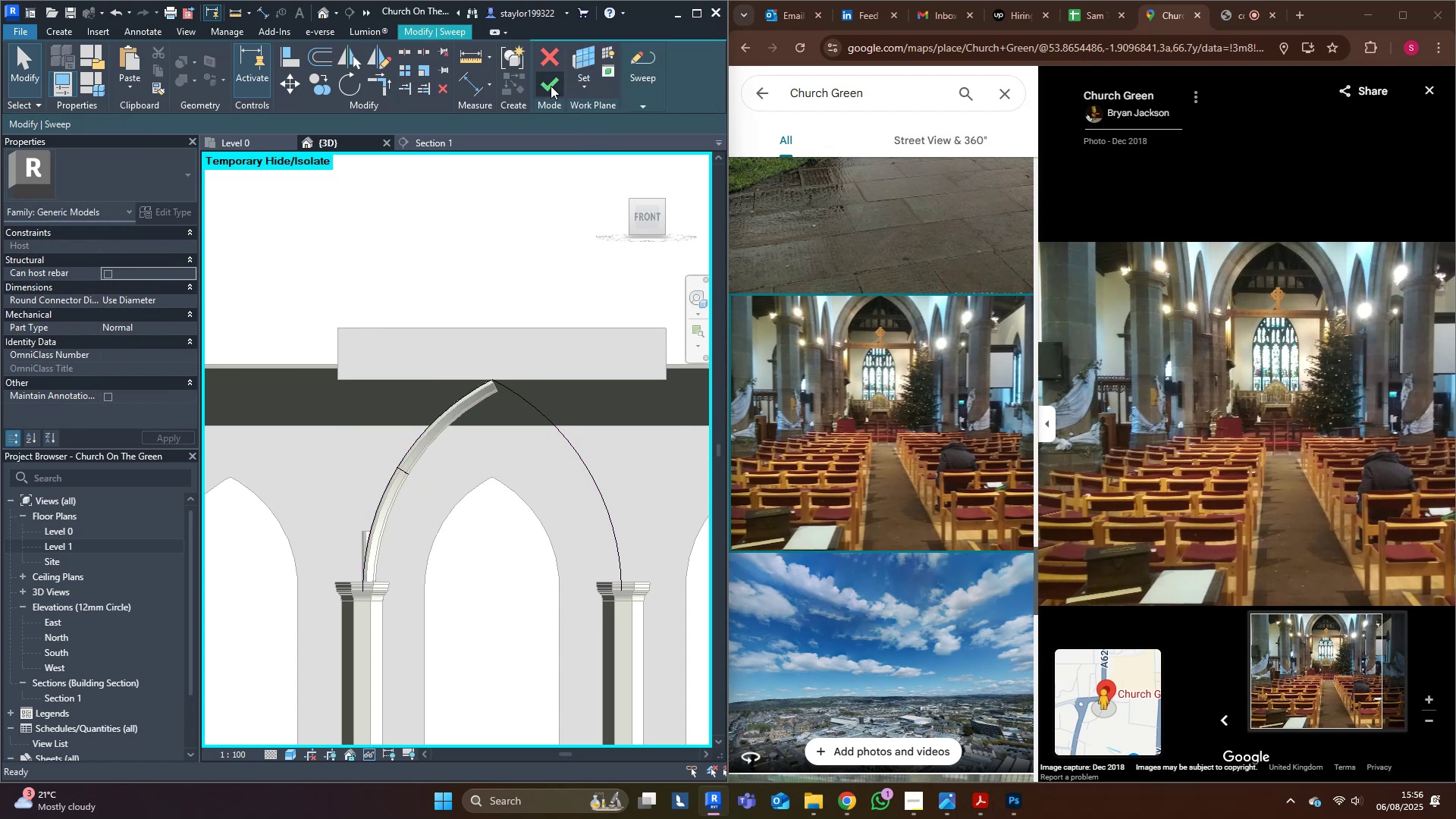 
left_click([551, 86])
 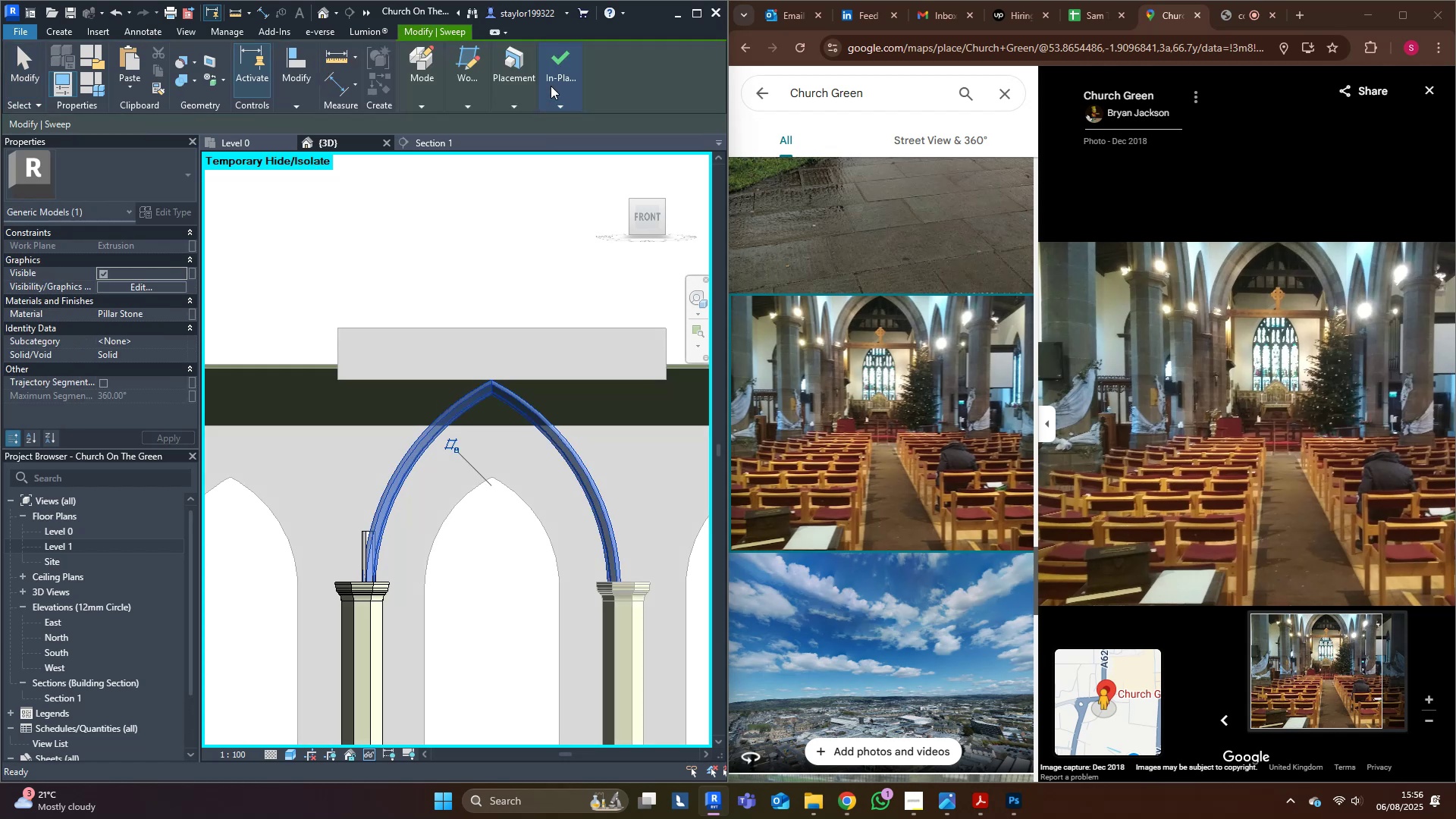 
key(Escape)
 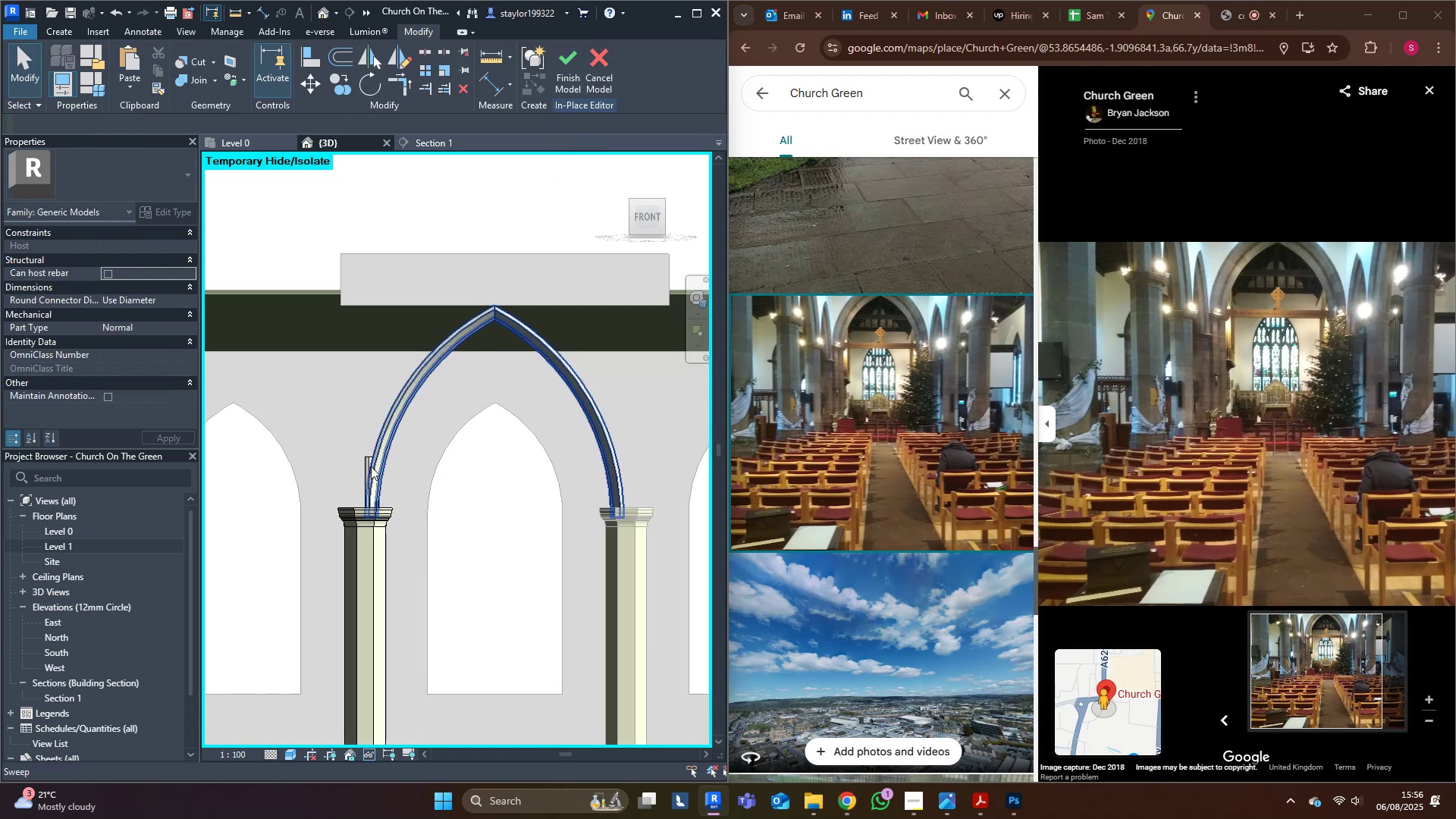 
left_click([369, 466])
 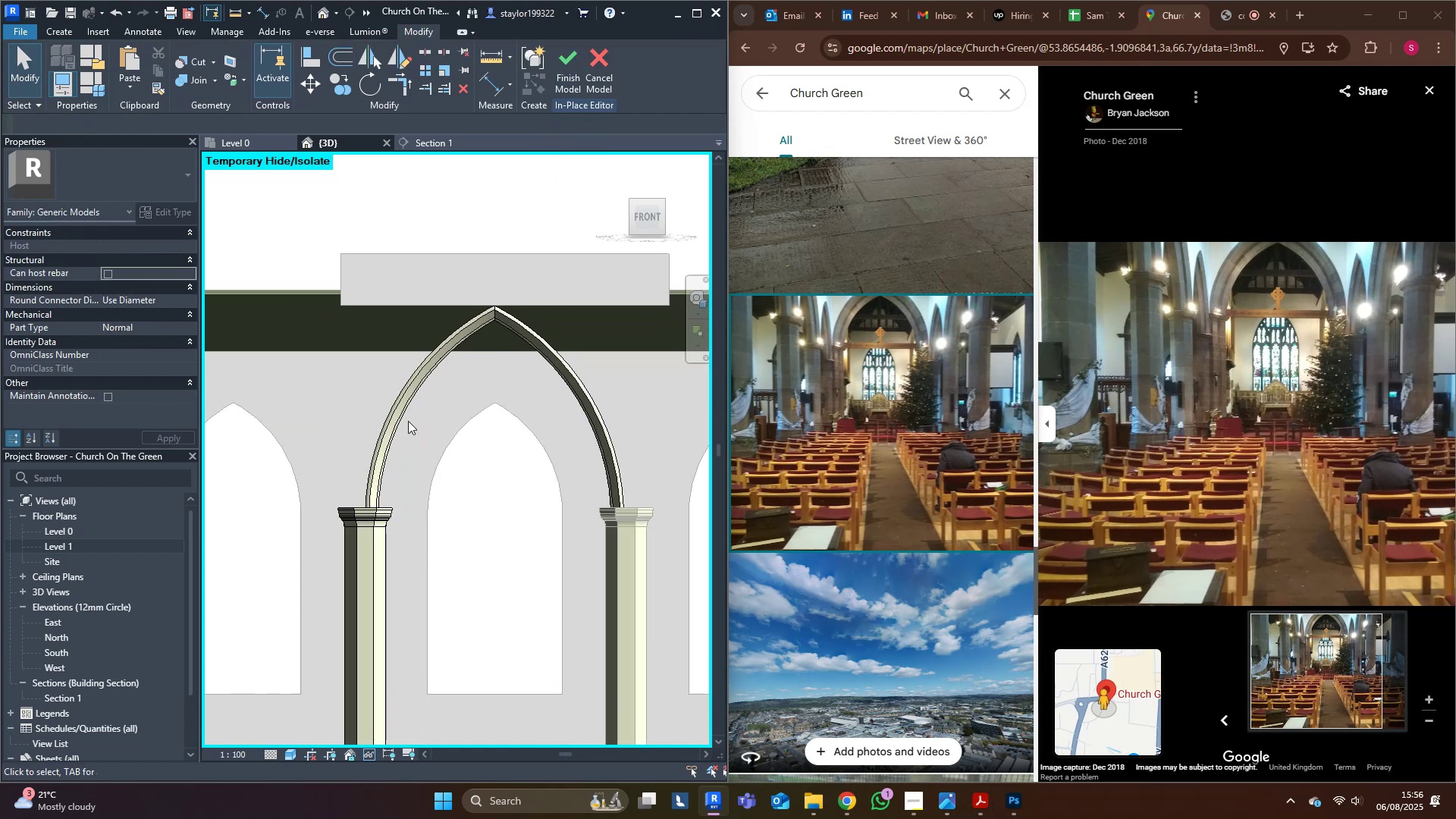 
left_click([402, 419])
 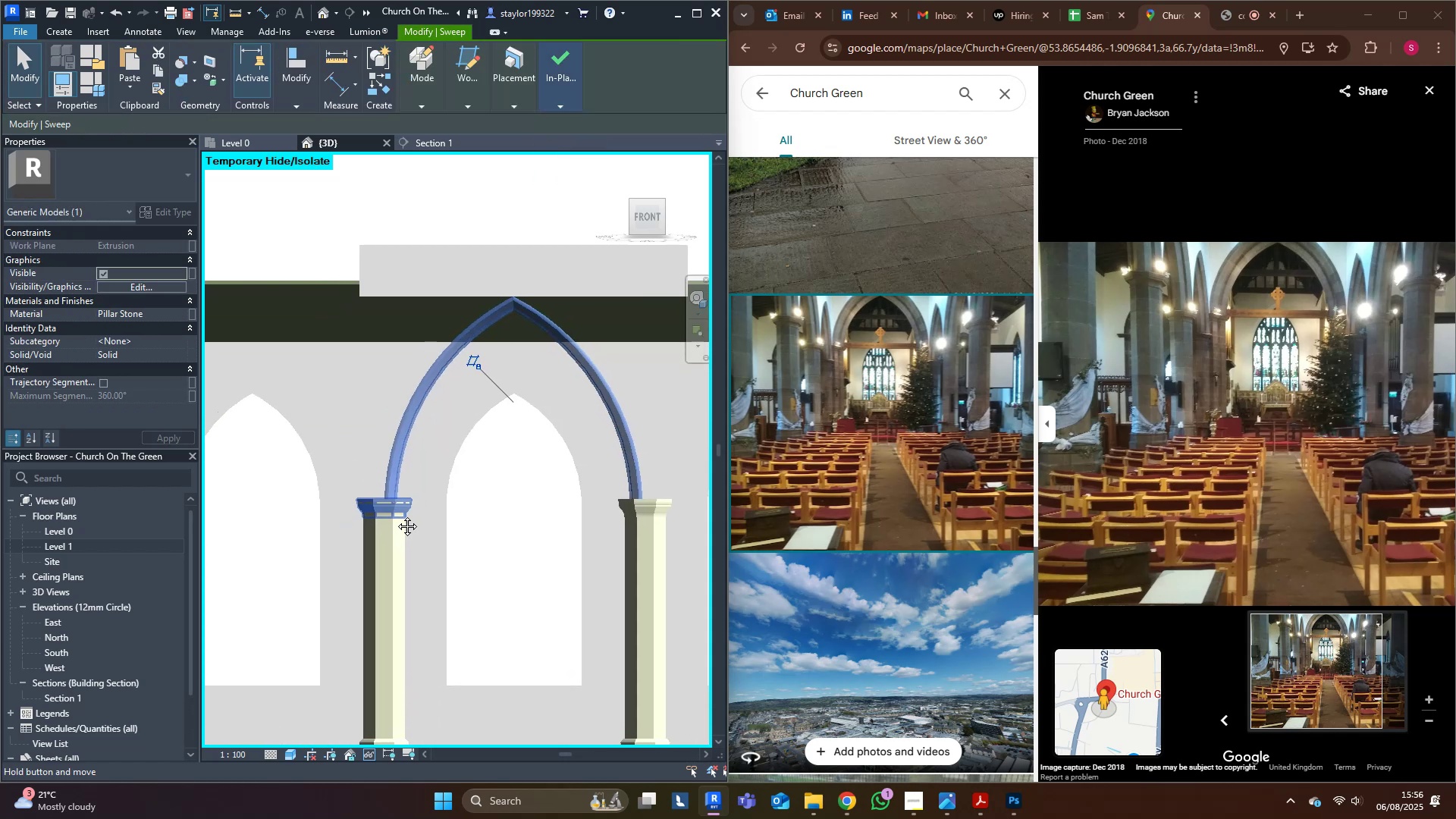 
scroll: coordinate [369, 498], scroll_direction: up, amount: 7.0
 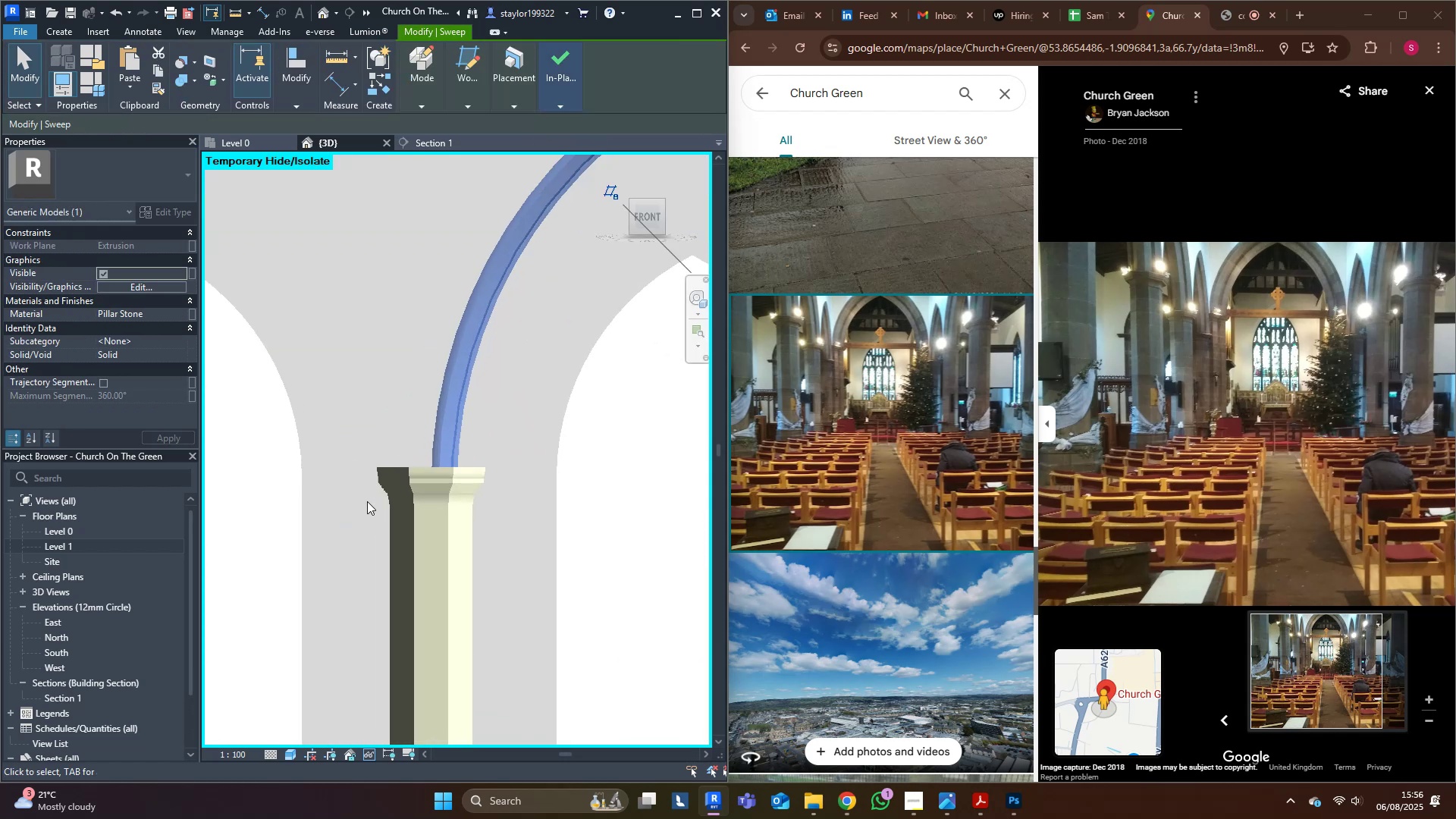 
key(D)
 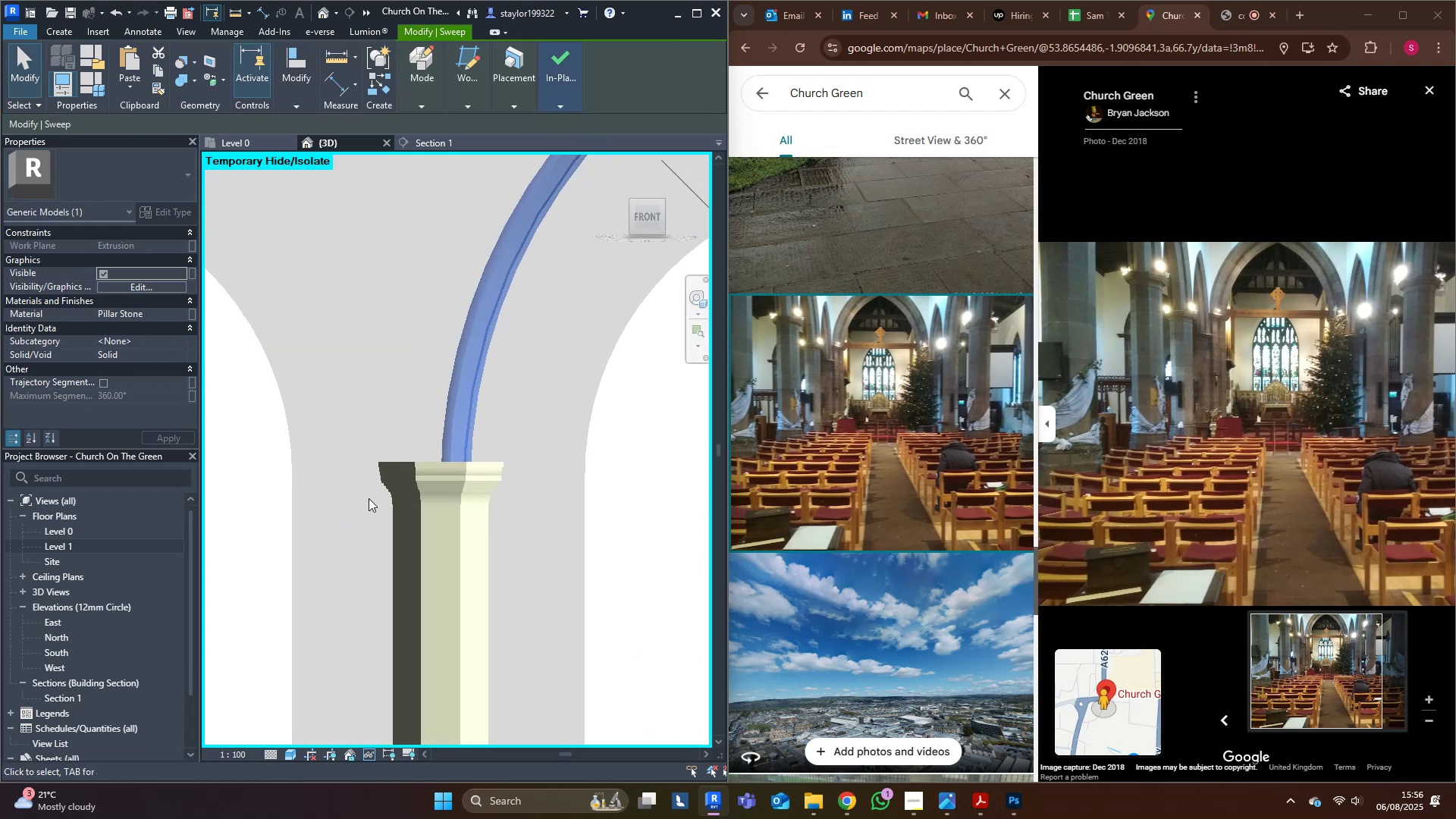 
left_click([450, 506])
 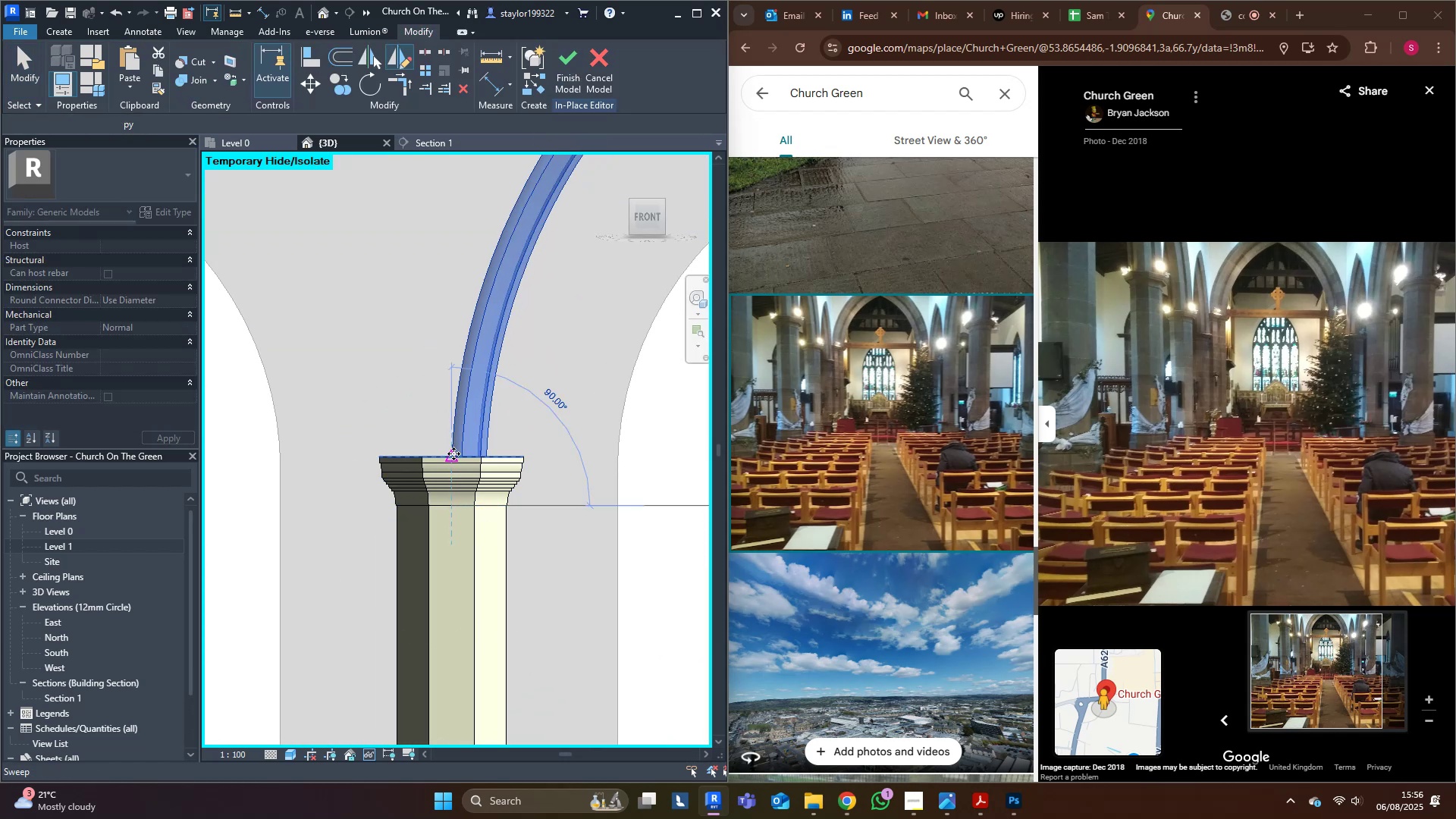 
double_click([574, 571])
 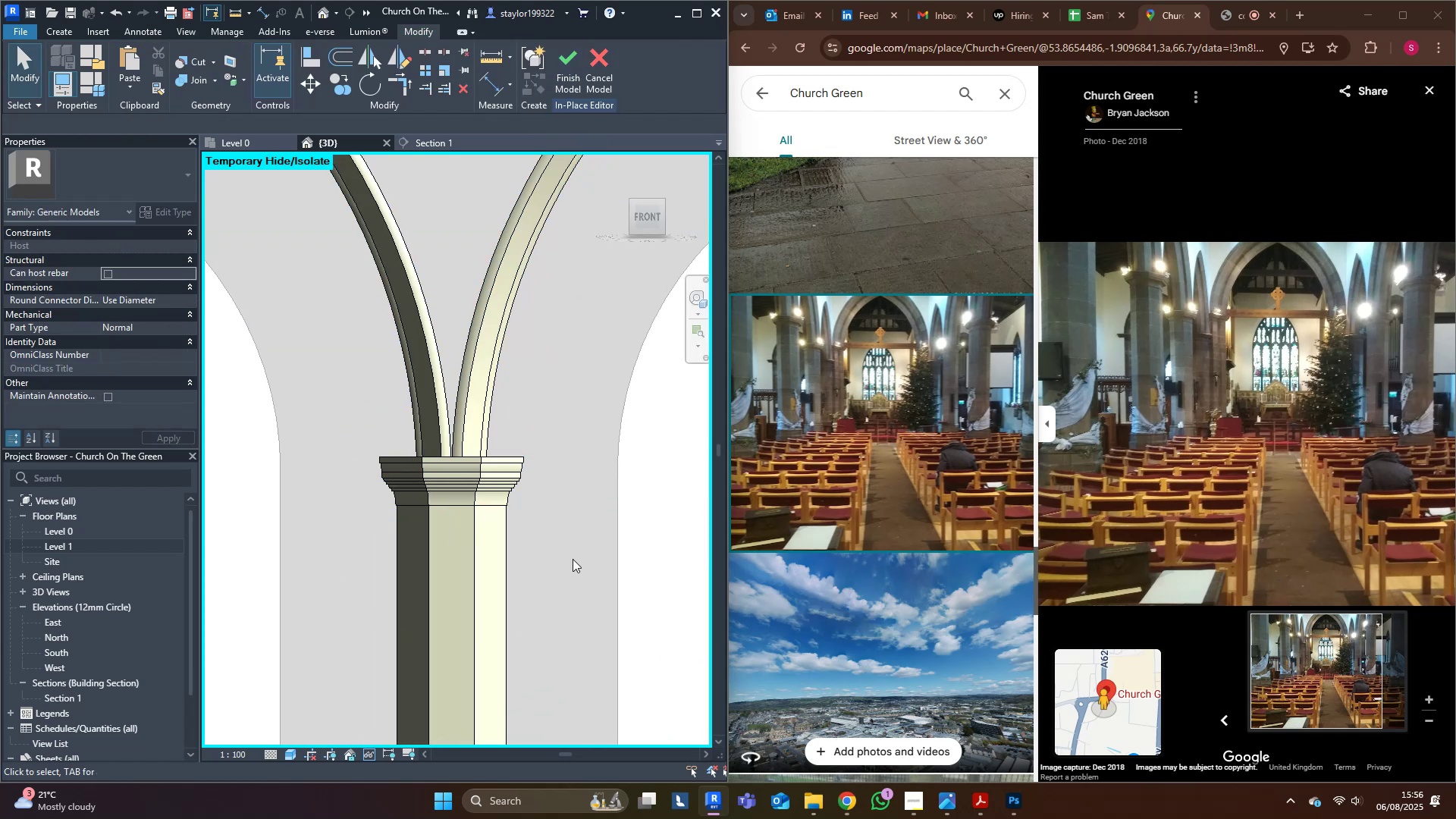 
scroll: coordinate [579, 561], scroll_direction: down, amount: 12.0
 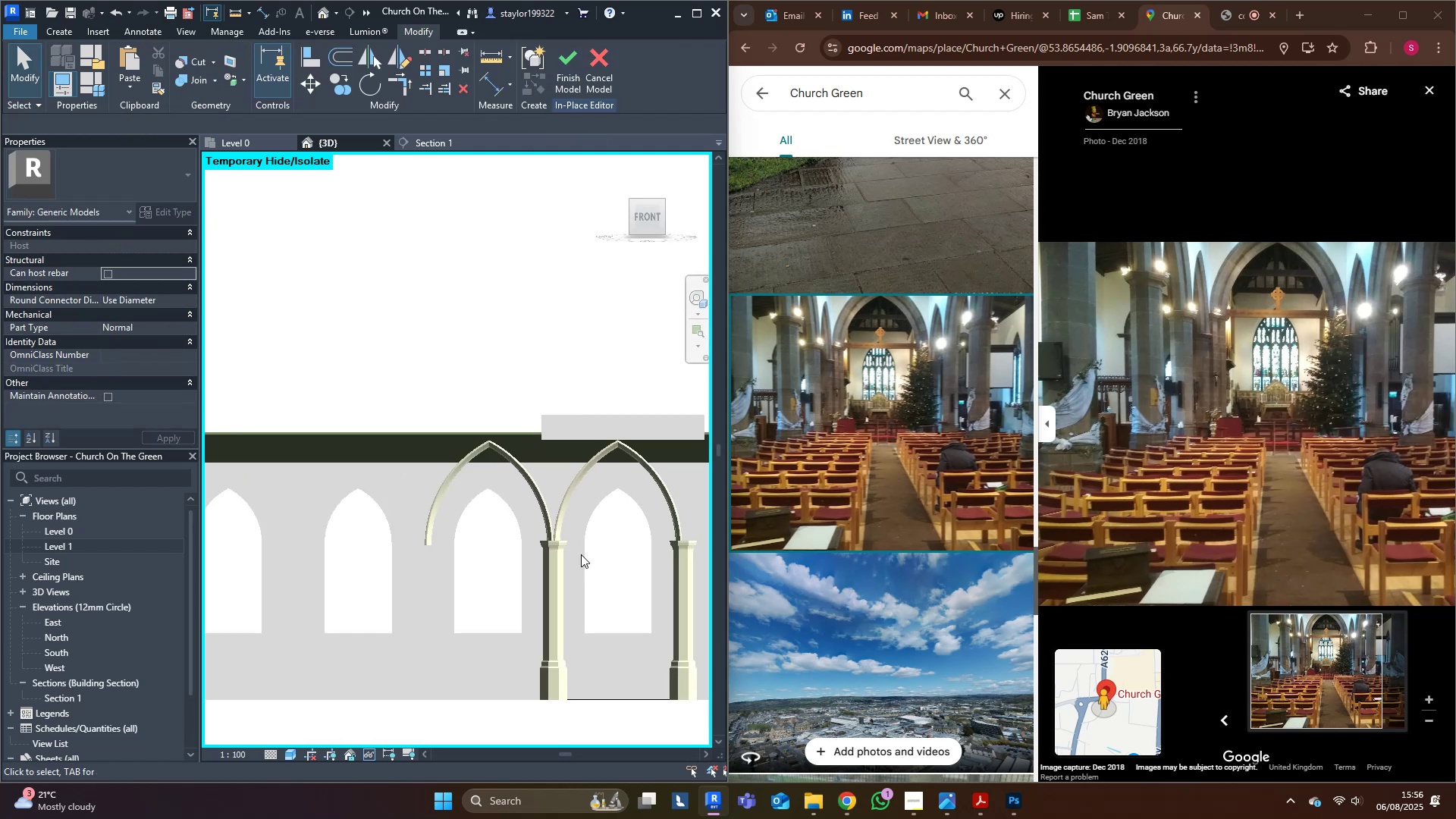 
hold_key(key=ShiftLeft, duration=1.53)
 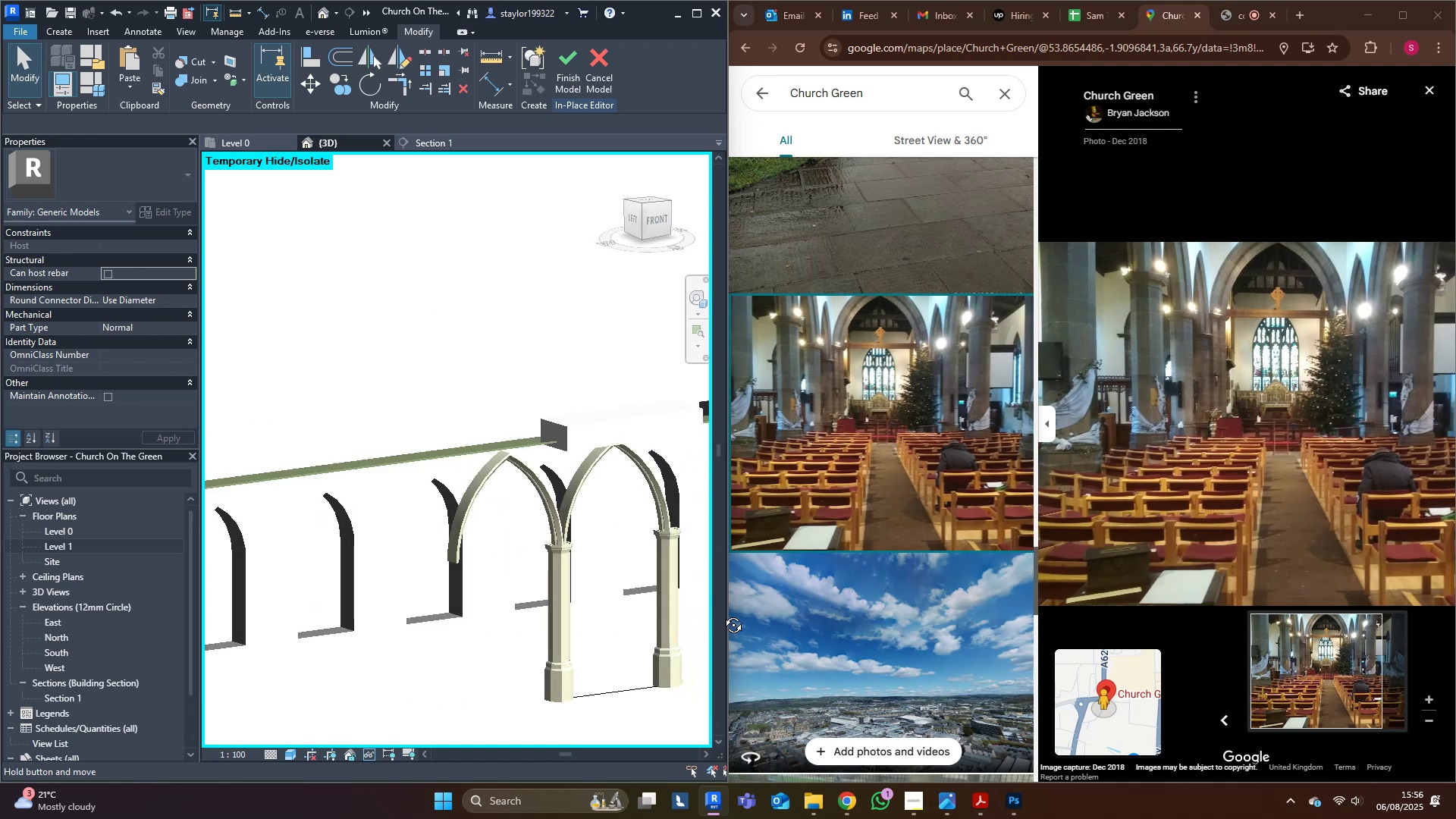 
hold_key(key=ShiftLeft, duration=0.58)
 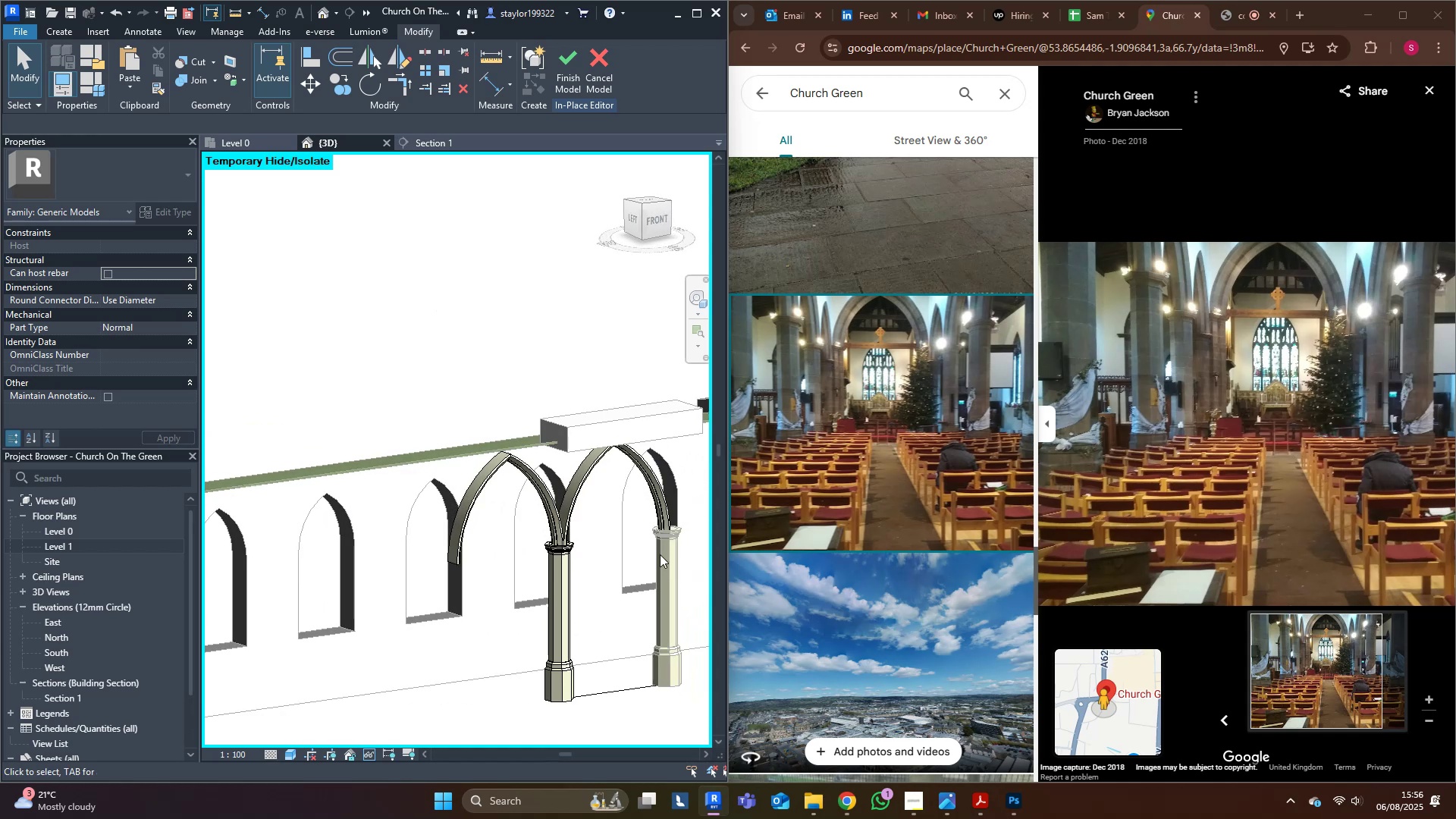 
scroll: coordinate [661, 531], scroll_direction: up, amount: 5.0
 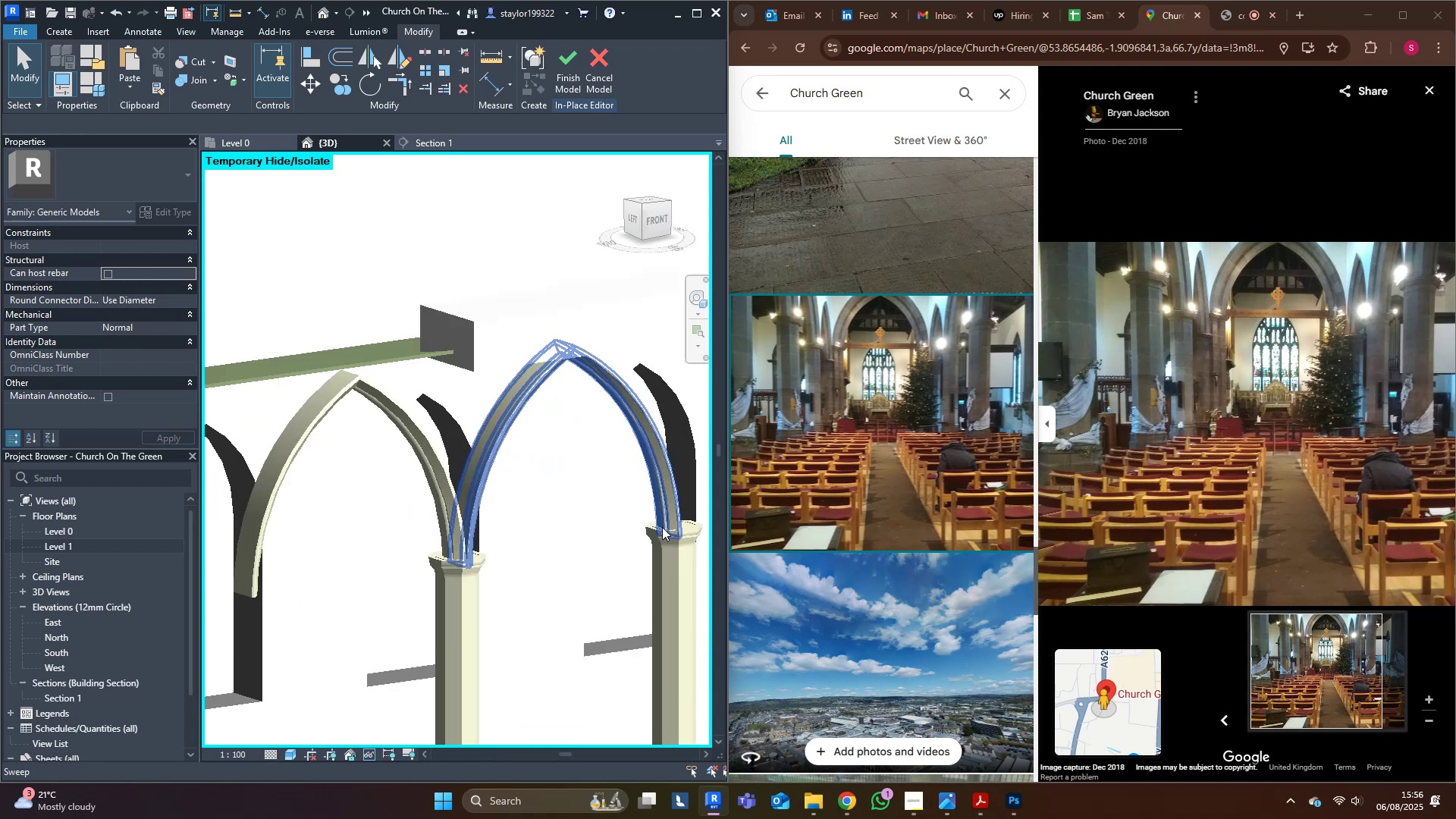 
hold_key(key=ShiftLeft, duration=0.89)
 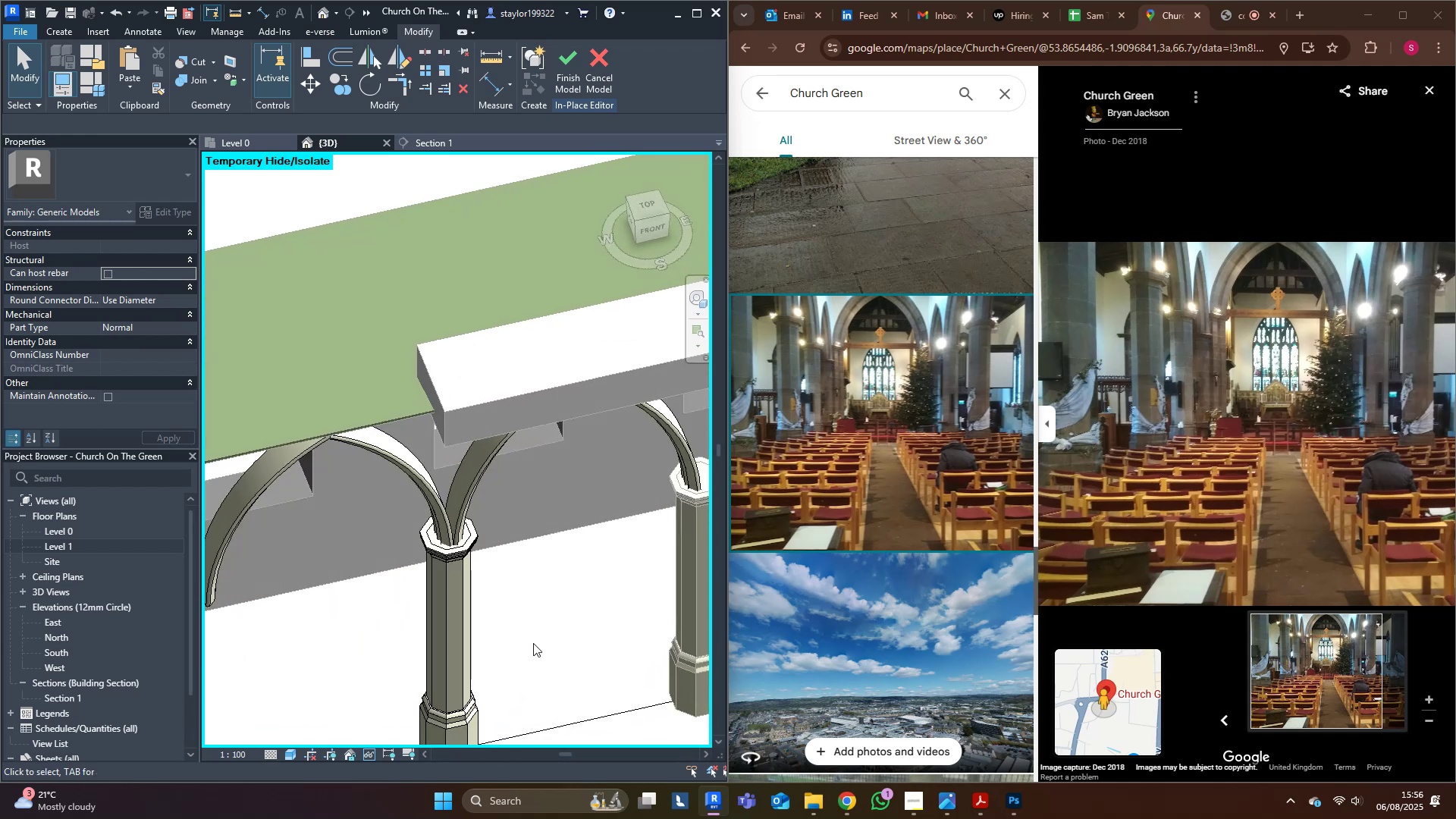 
scroll: coordinate [490, 613], scroll_direction: up, amount: 5.0
 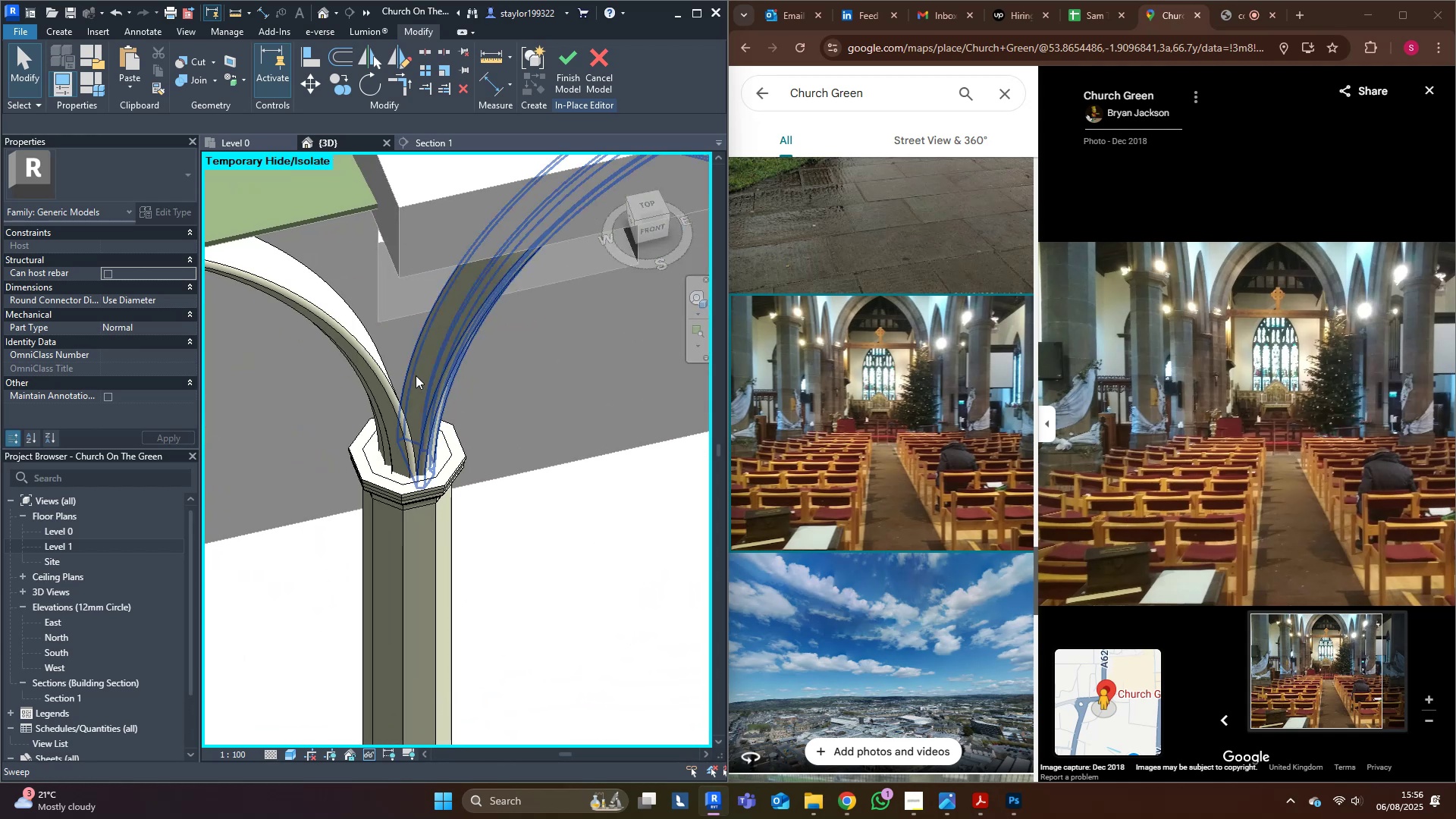 
left_click([416, 375])
 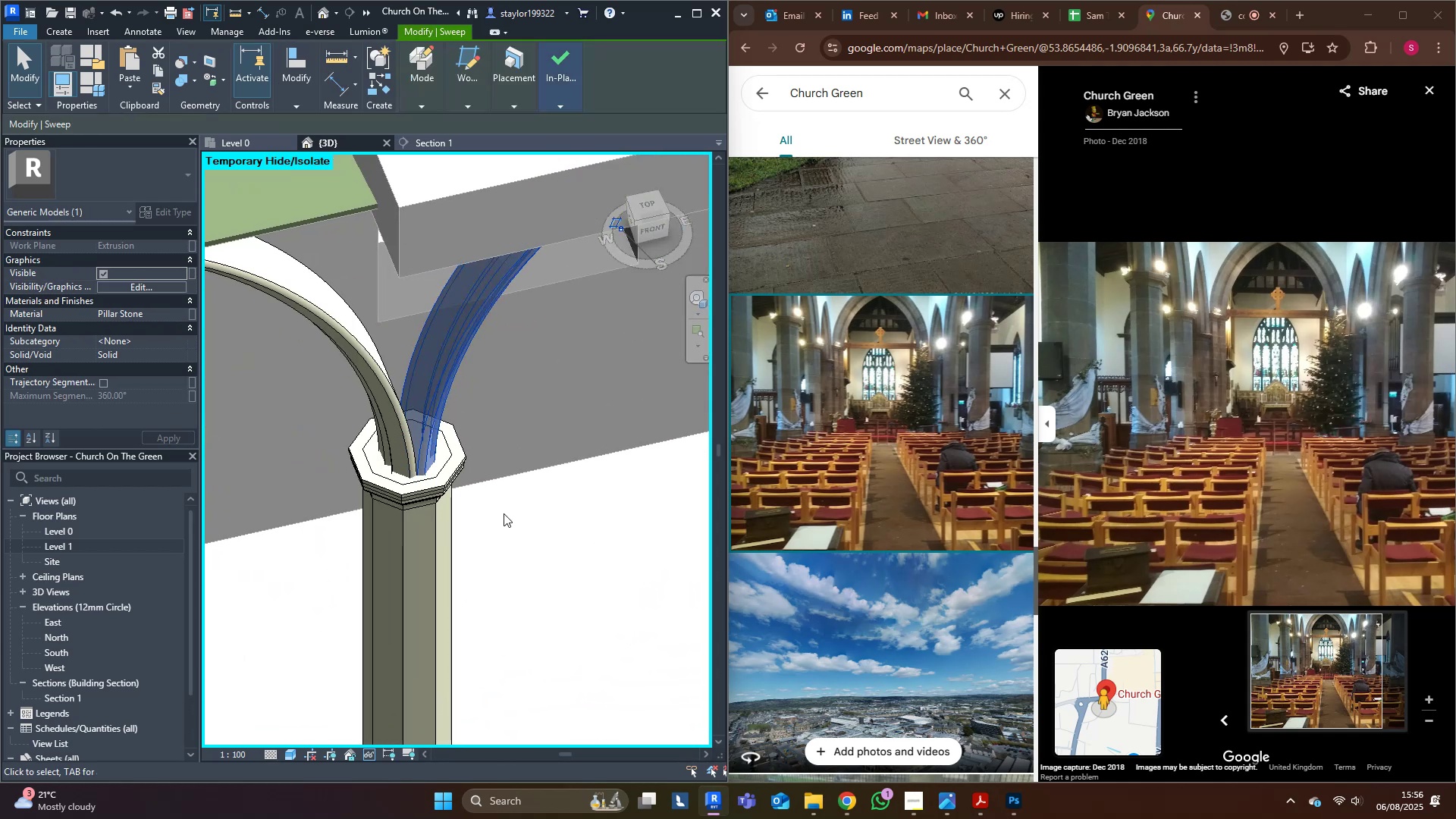 
hold_key(key=ShiftLeft, duration=0.49)
 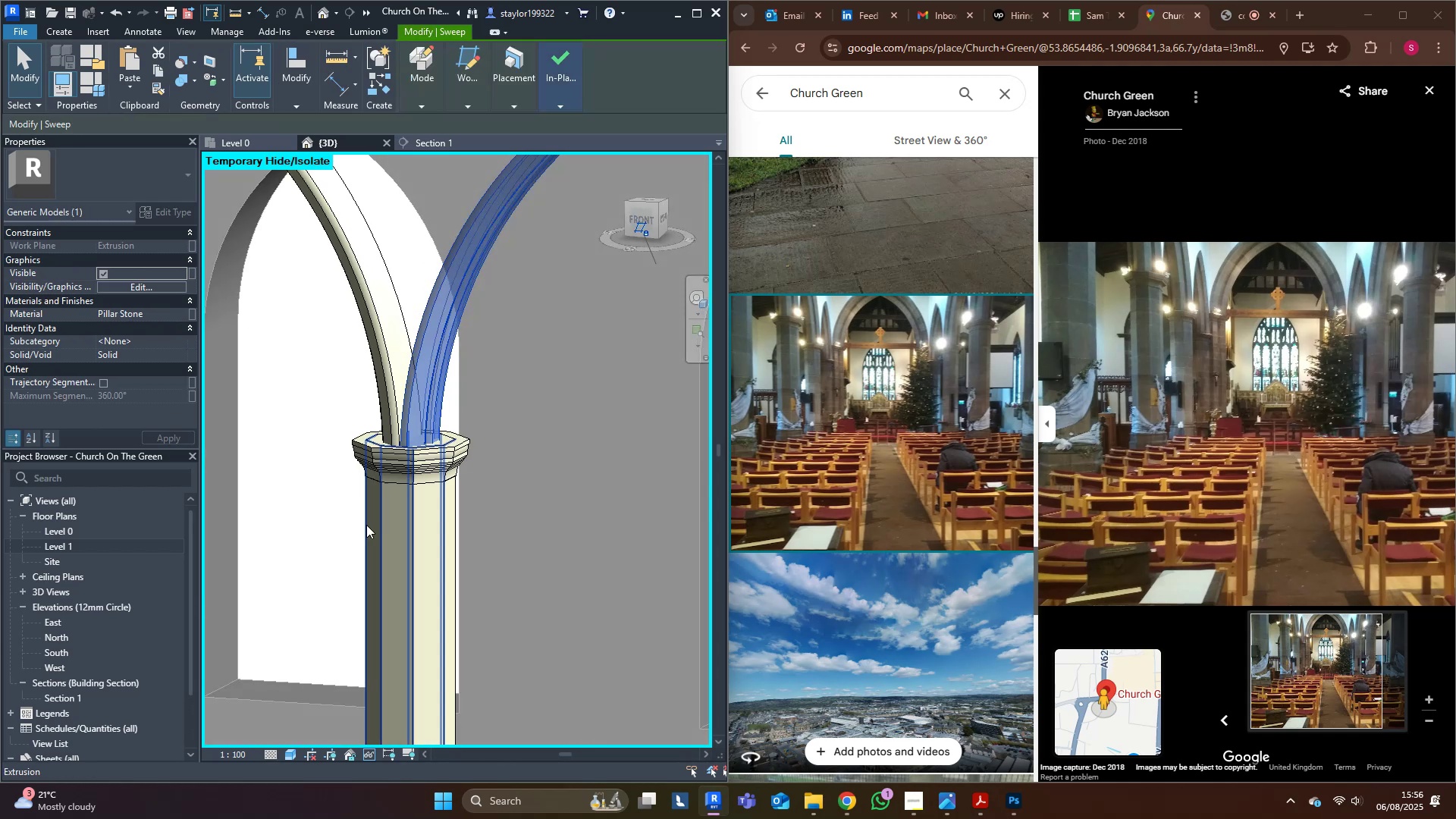 
key(Escape)
 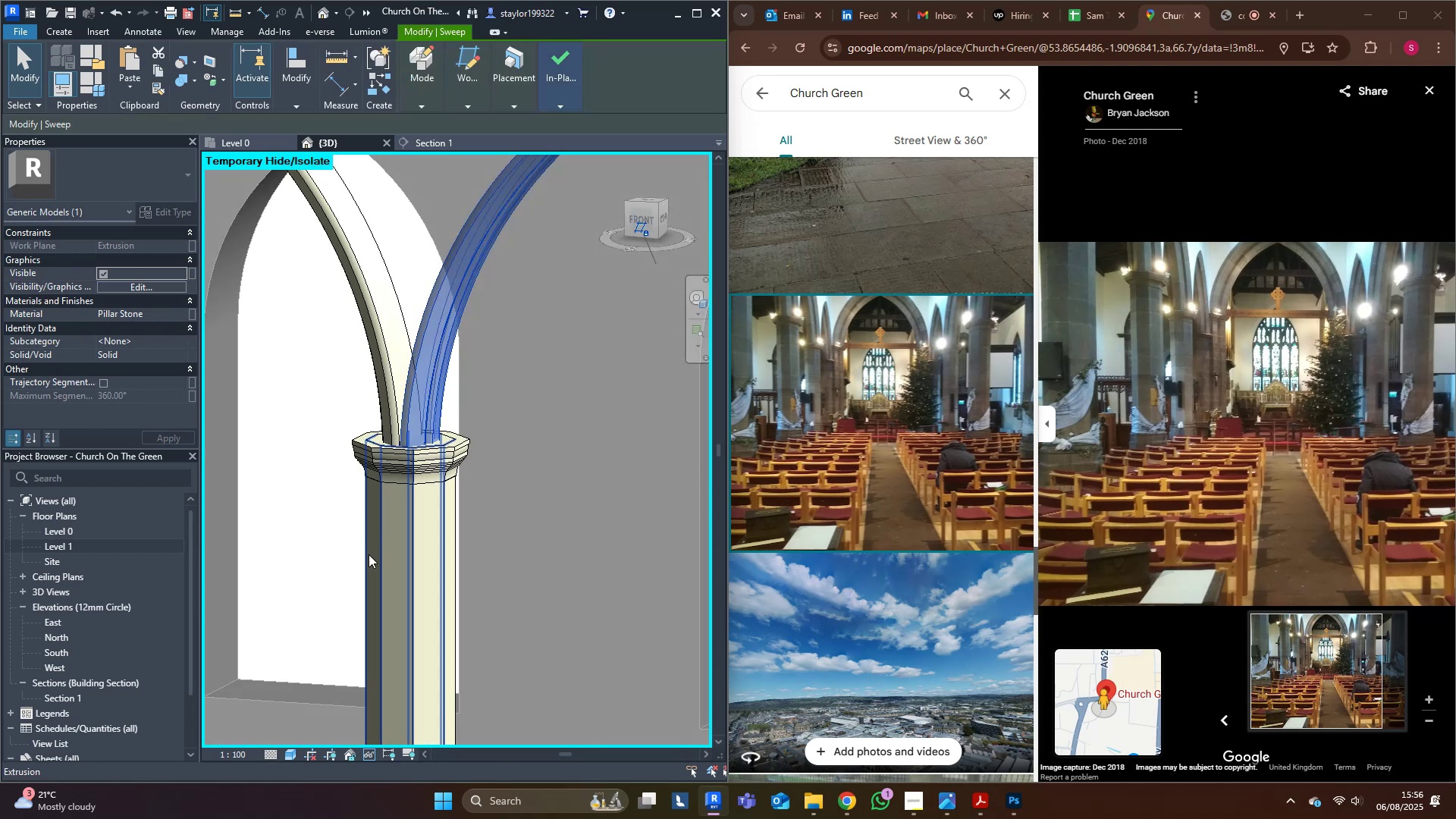 
scroll: coordinate [397, 539], scroll_direction: down, amount: 10.0
 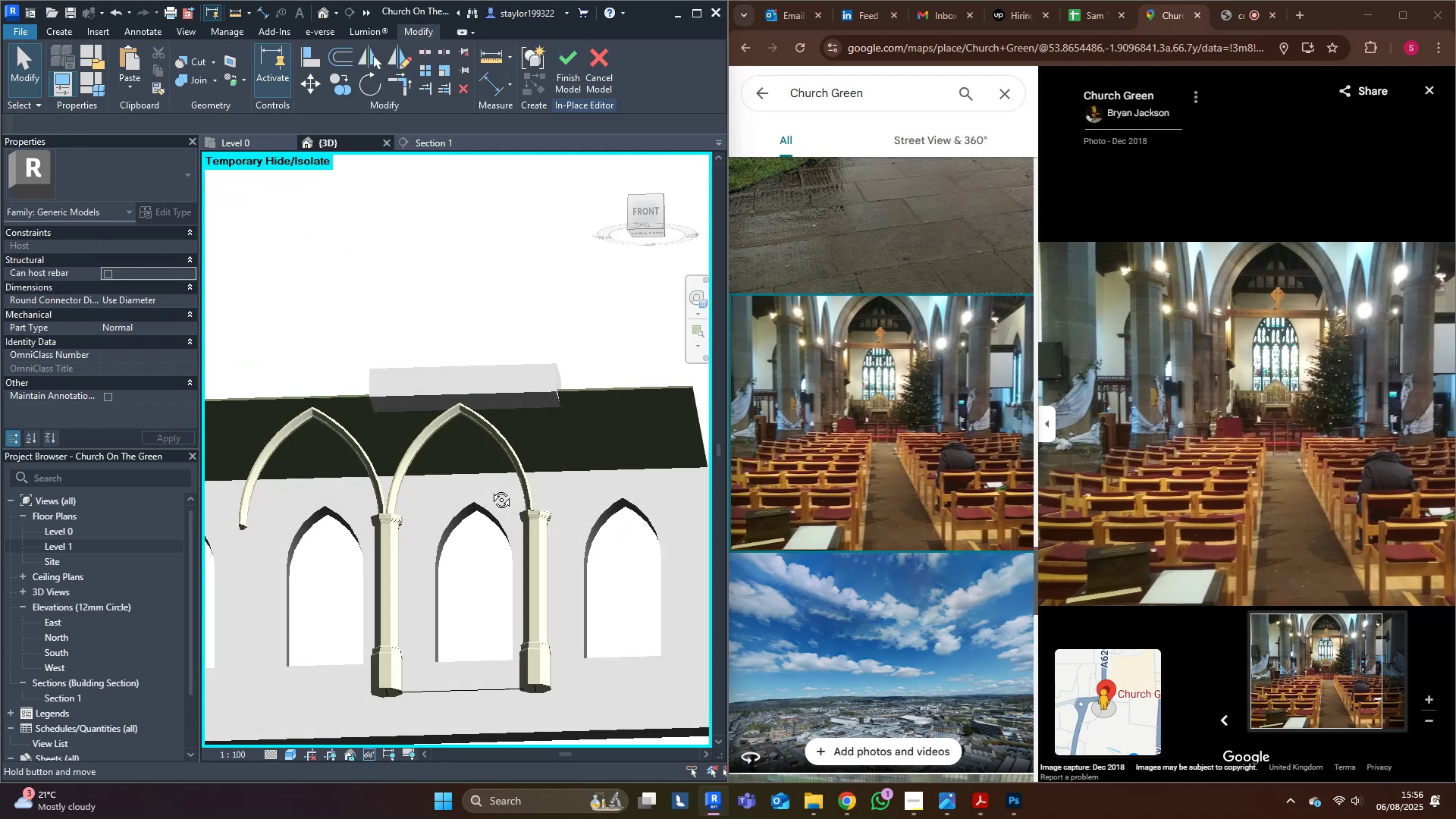 
hold_key(key=ShiftLeft, duration=1.04)
 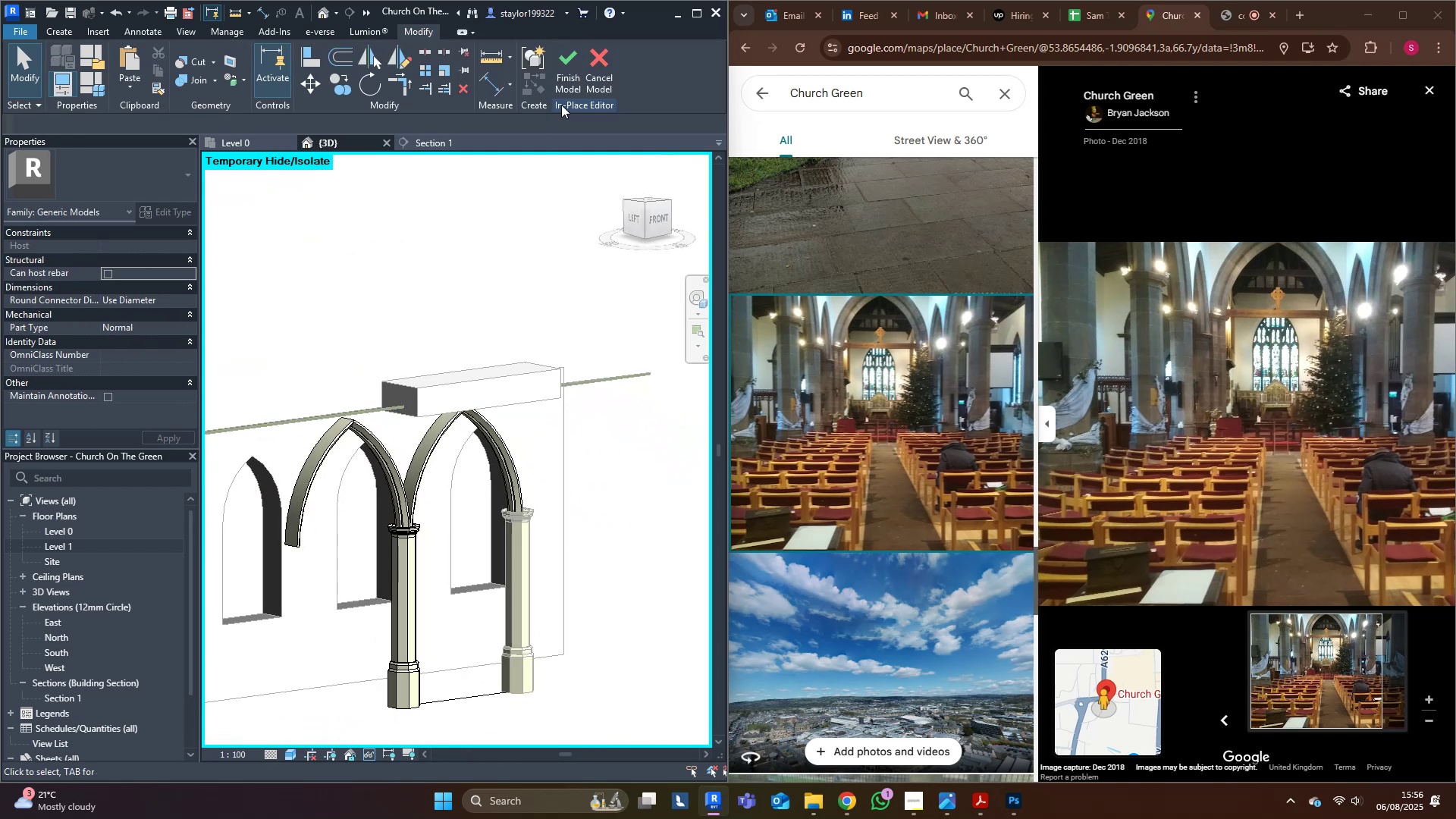 
left_click([570, 78])
 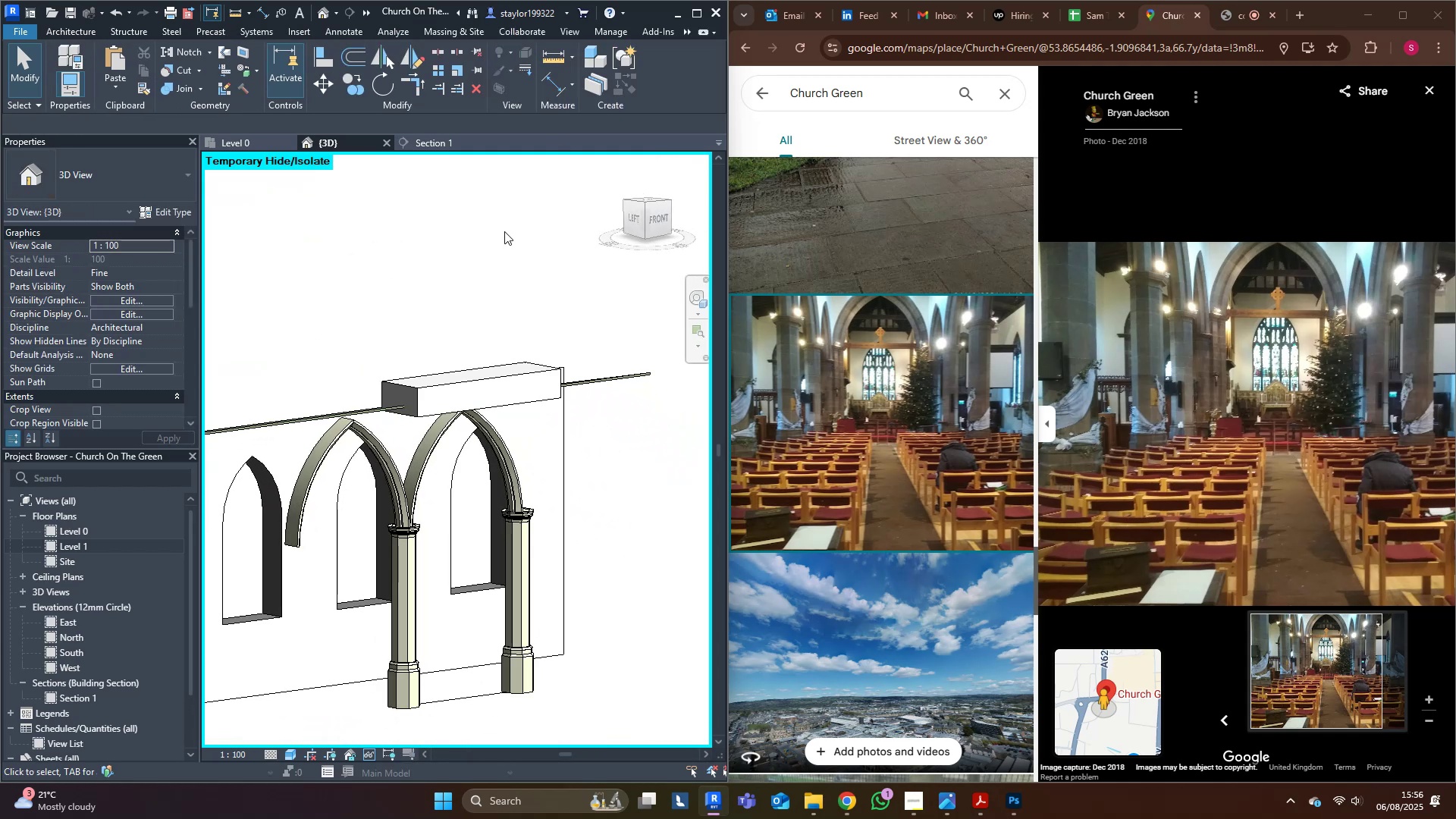 
middle_click([504, 231])
 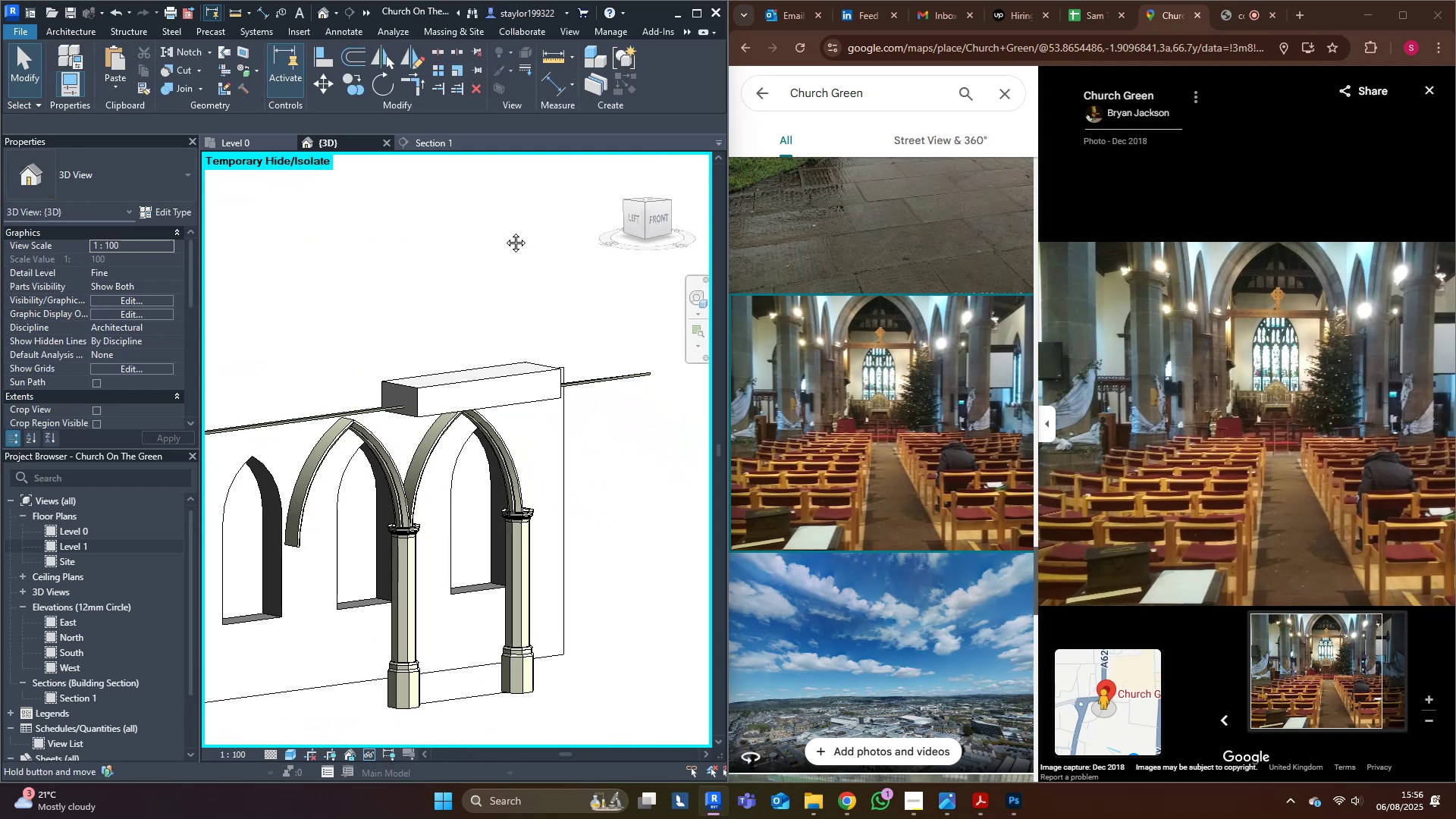 
type(hr)
 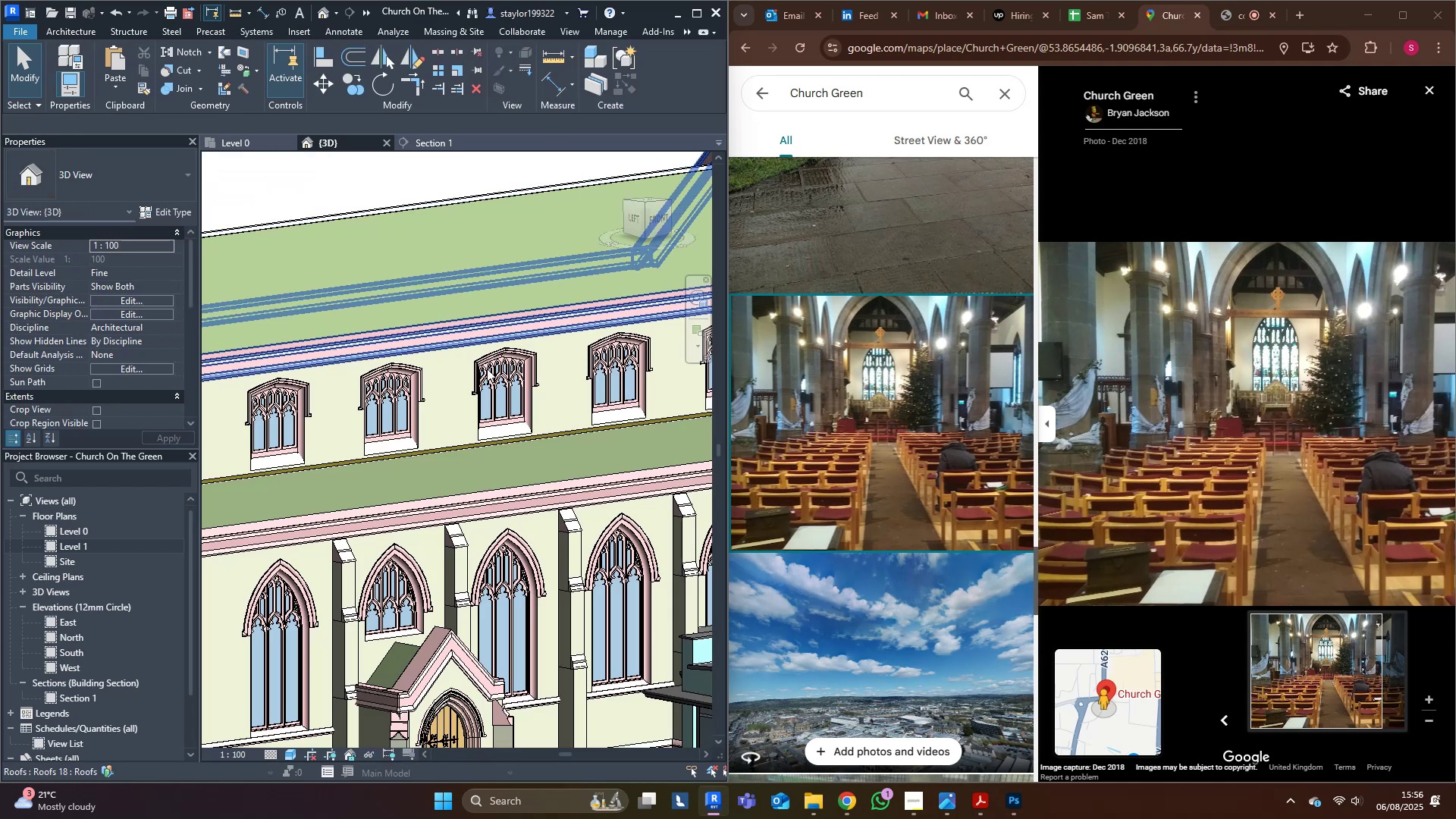 
scroll: coordinate [475, 455], scroll_direction: down, amount: 5.0
 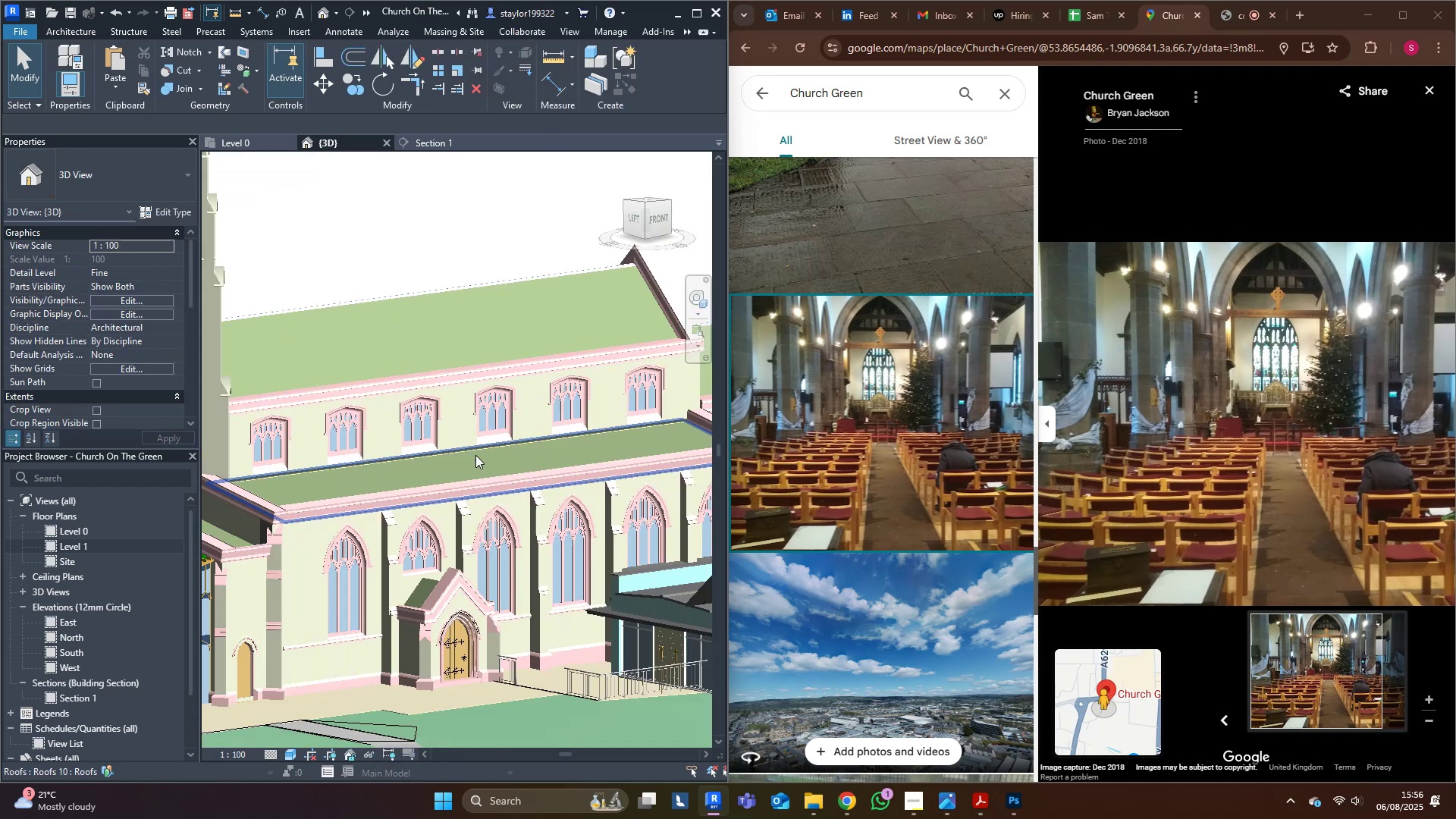 
hold_key(key=ShiftLeft, duration=0.6)
 